 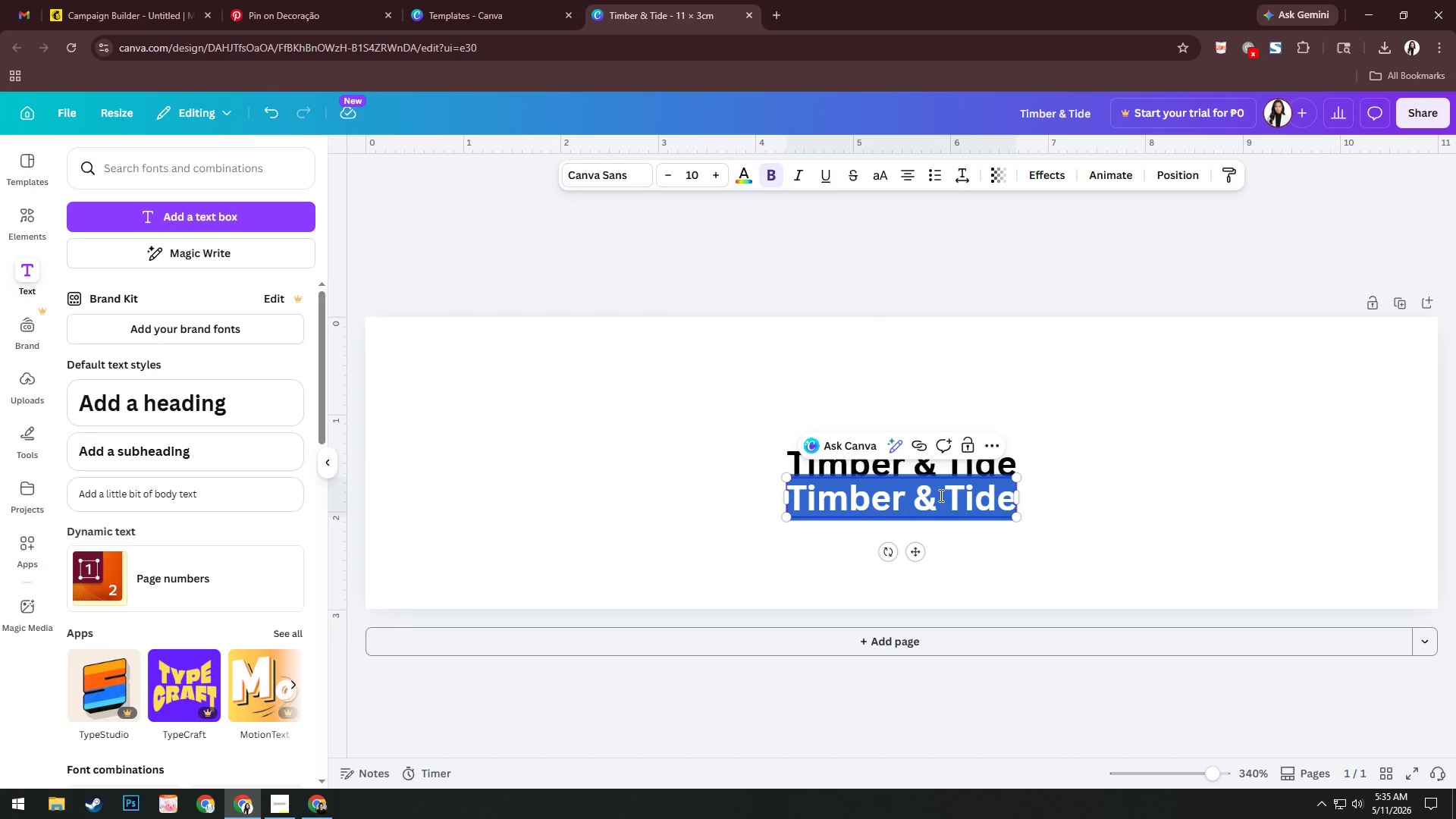 
key(Control+V)
 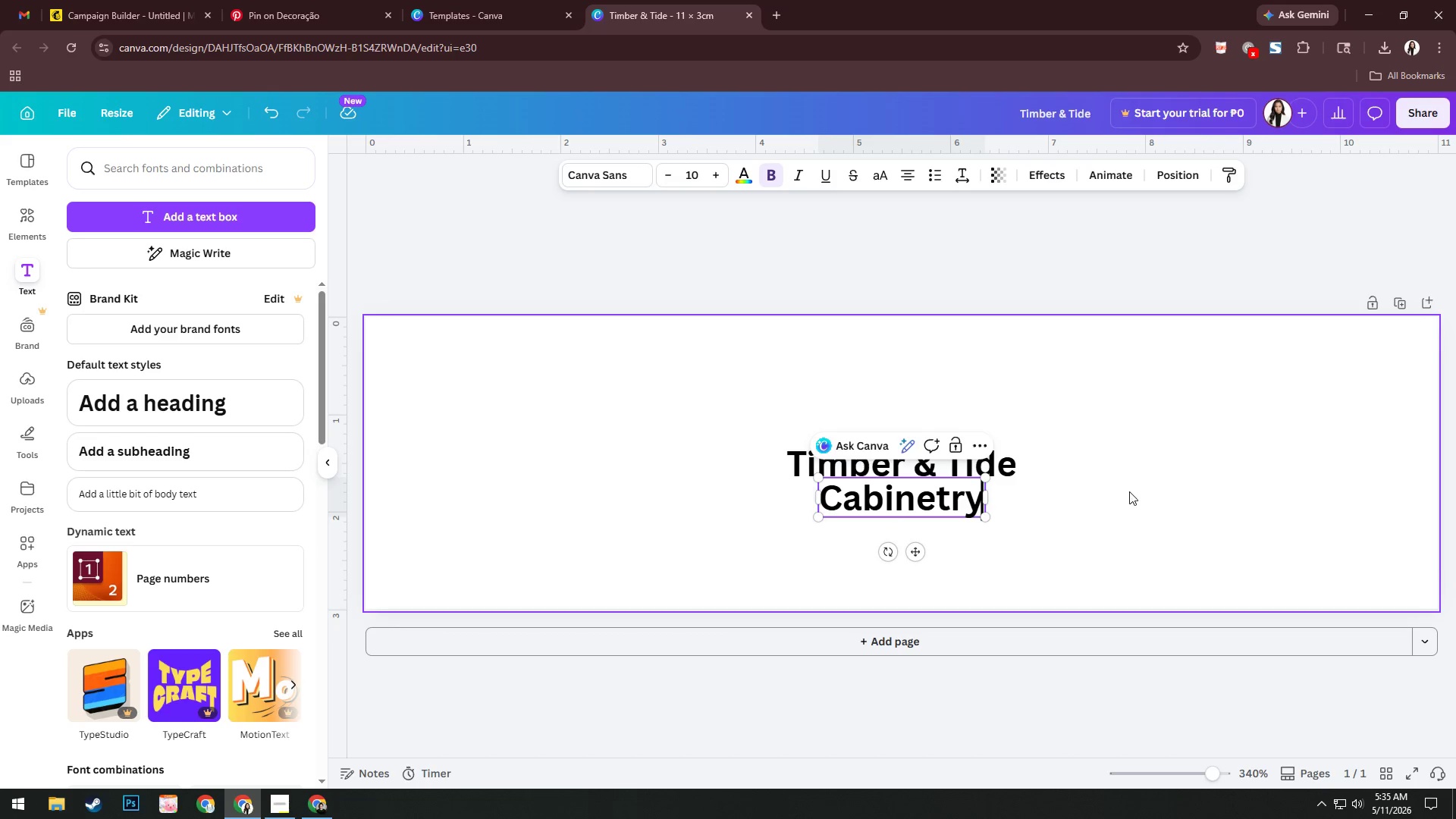 
left_click([1129, 491])
 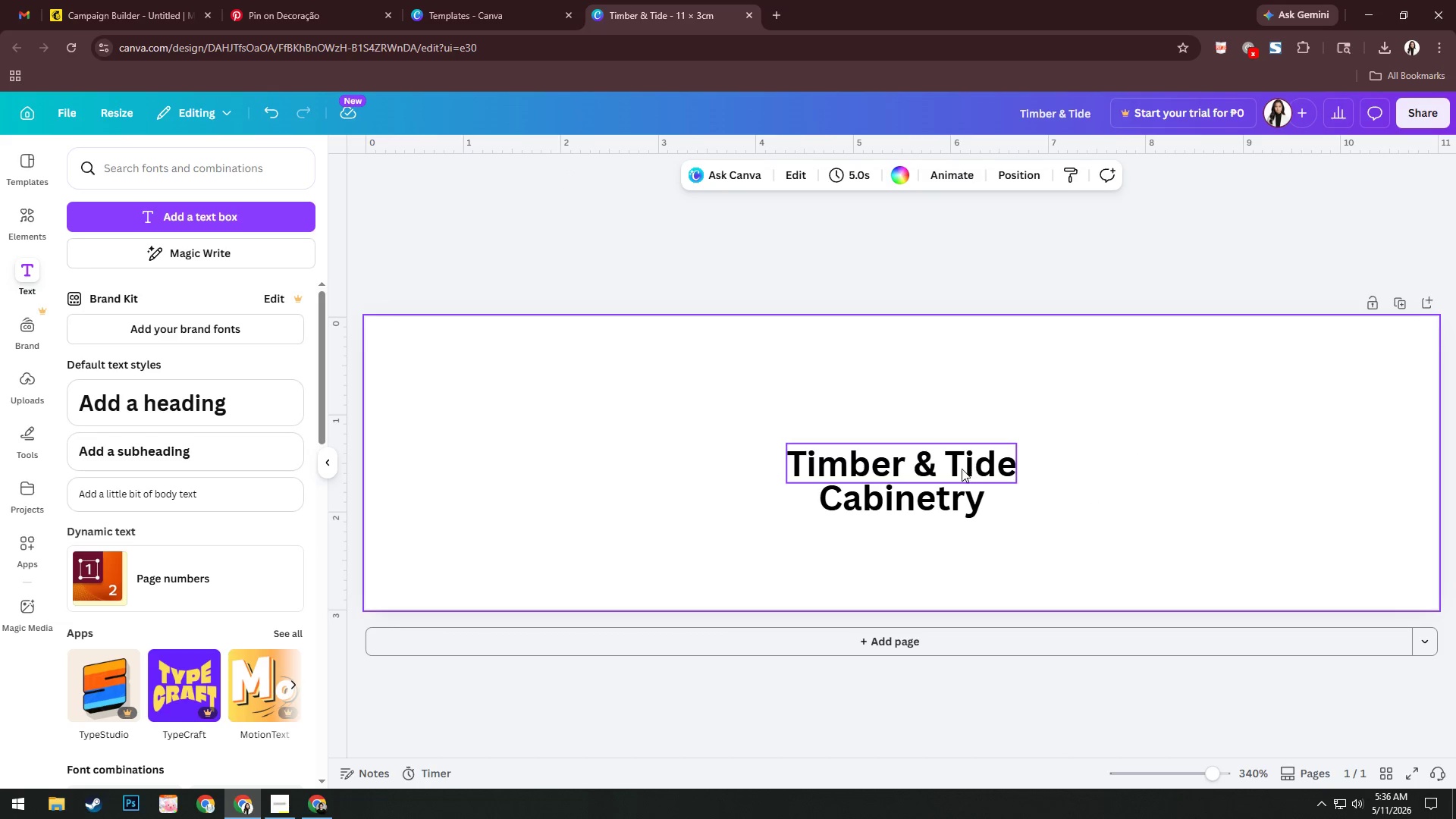 
left_click([956, 469])
 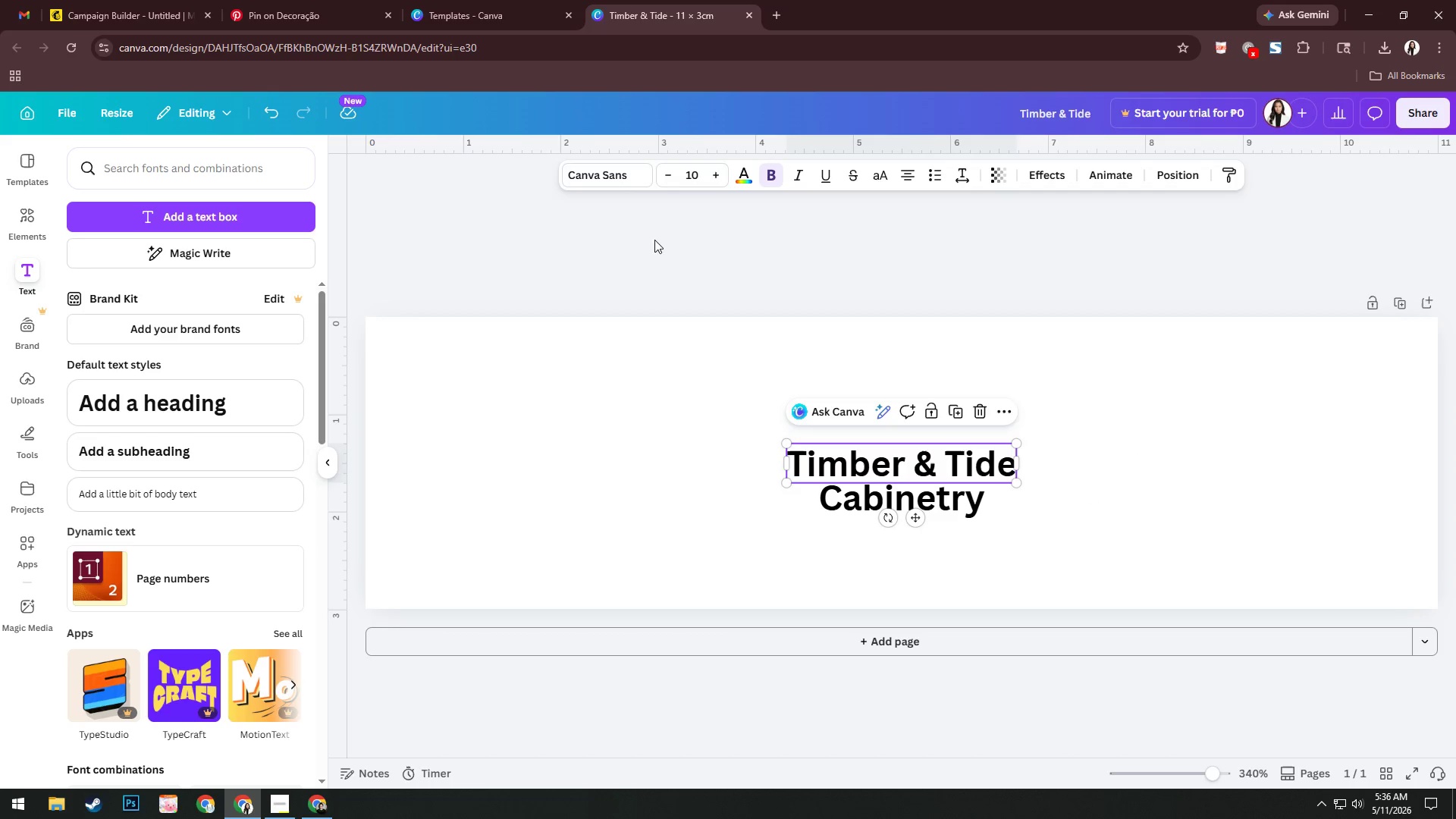 
left_click([624, 162])
 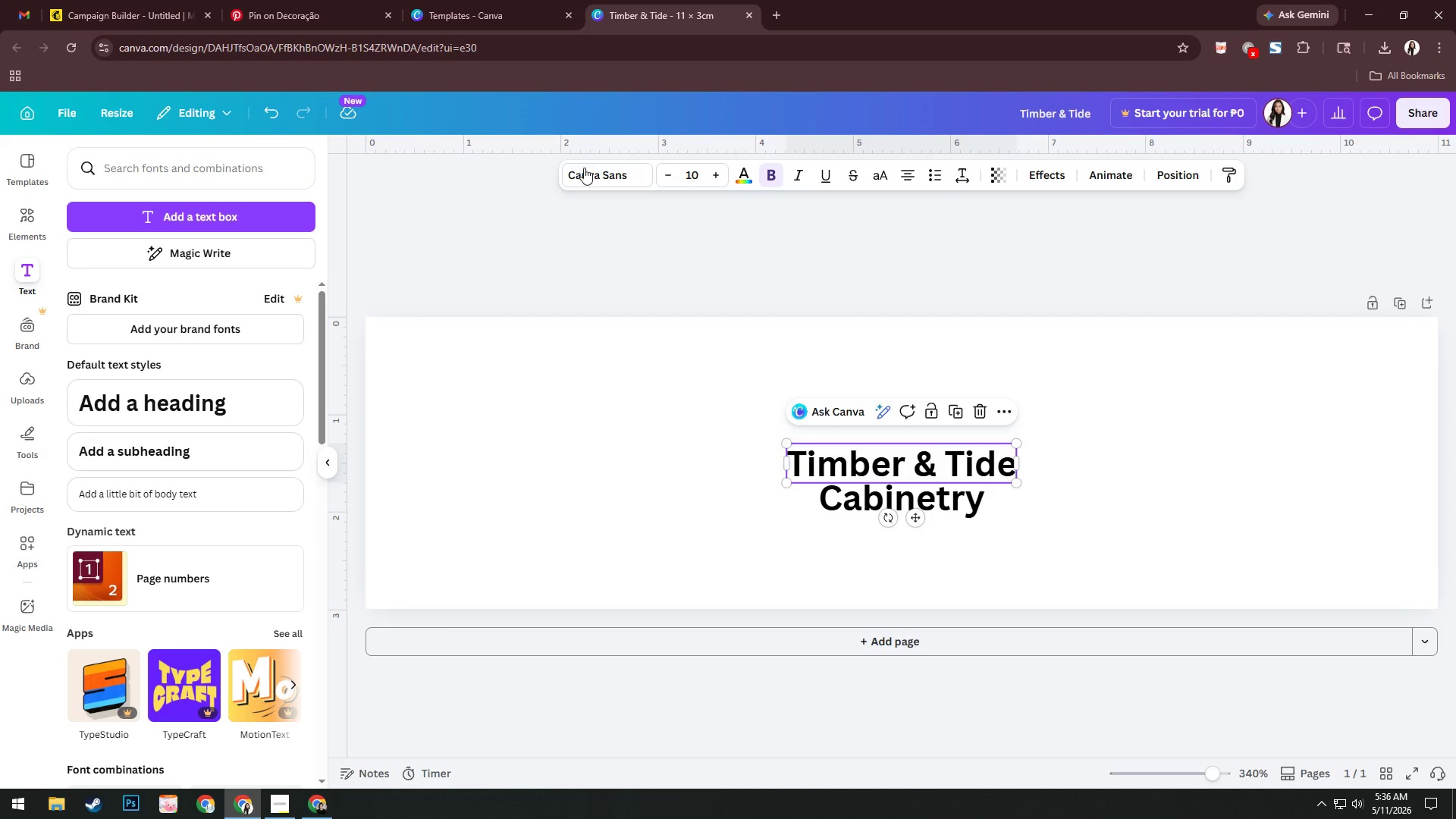 
left_click([595, 175])
 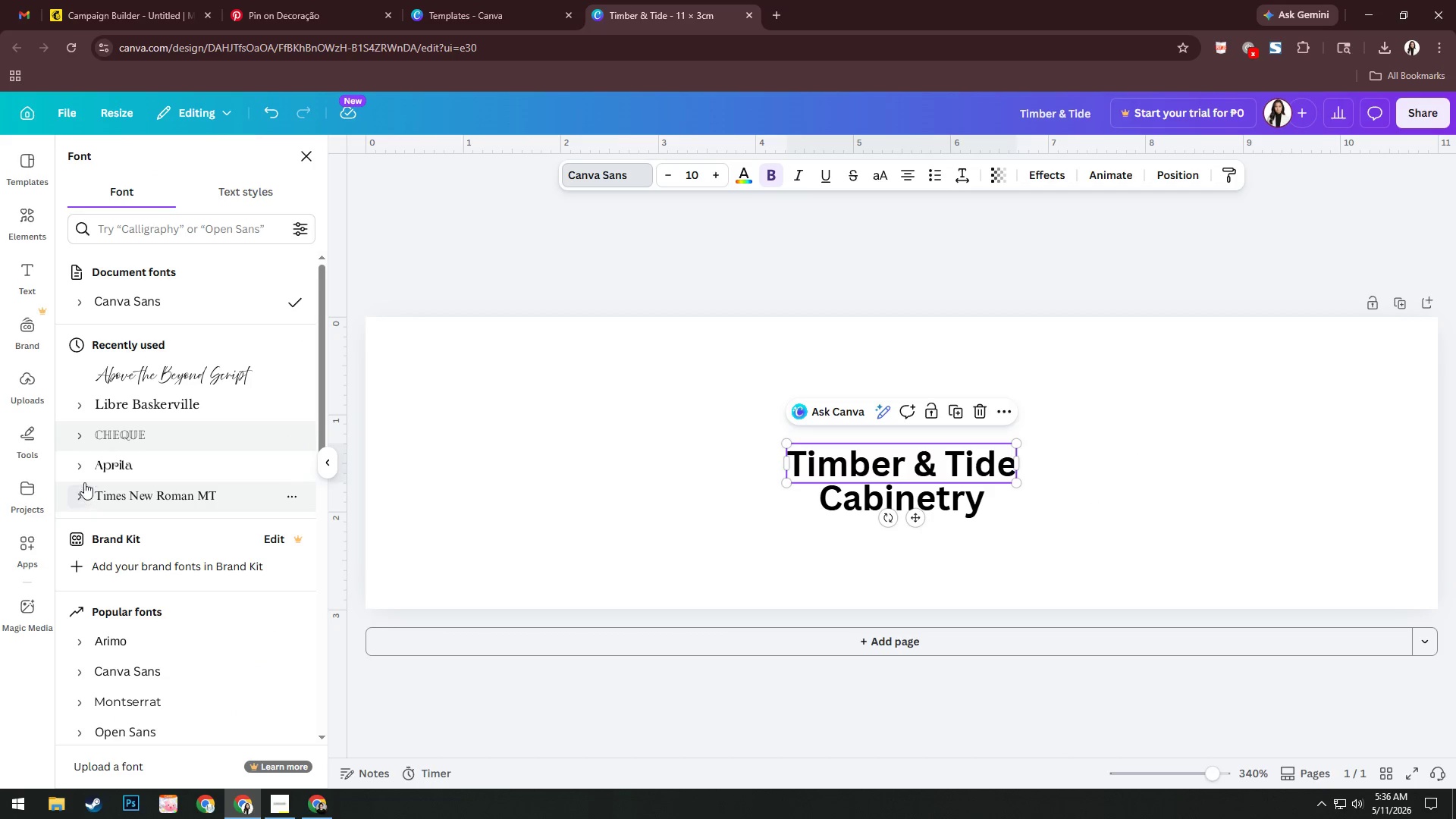 
scroll: coordinate [155, 485], scroll_direction: down, amount: 31.0
 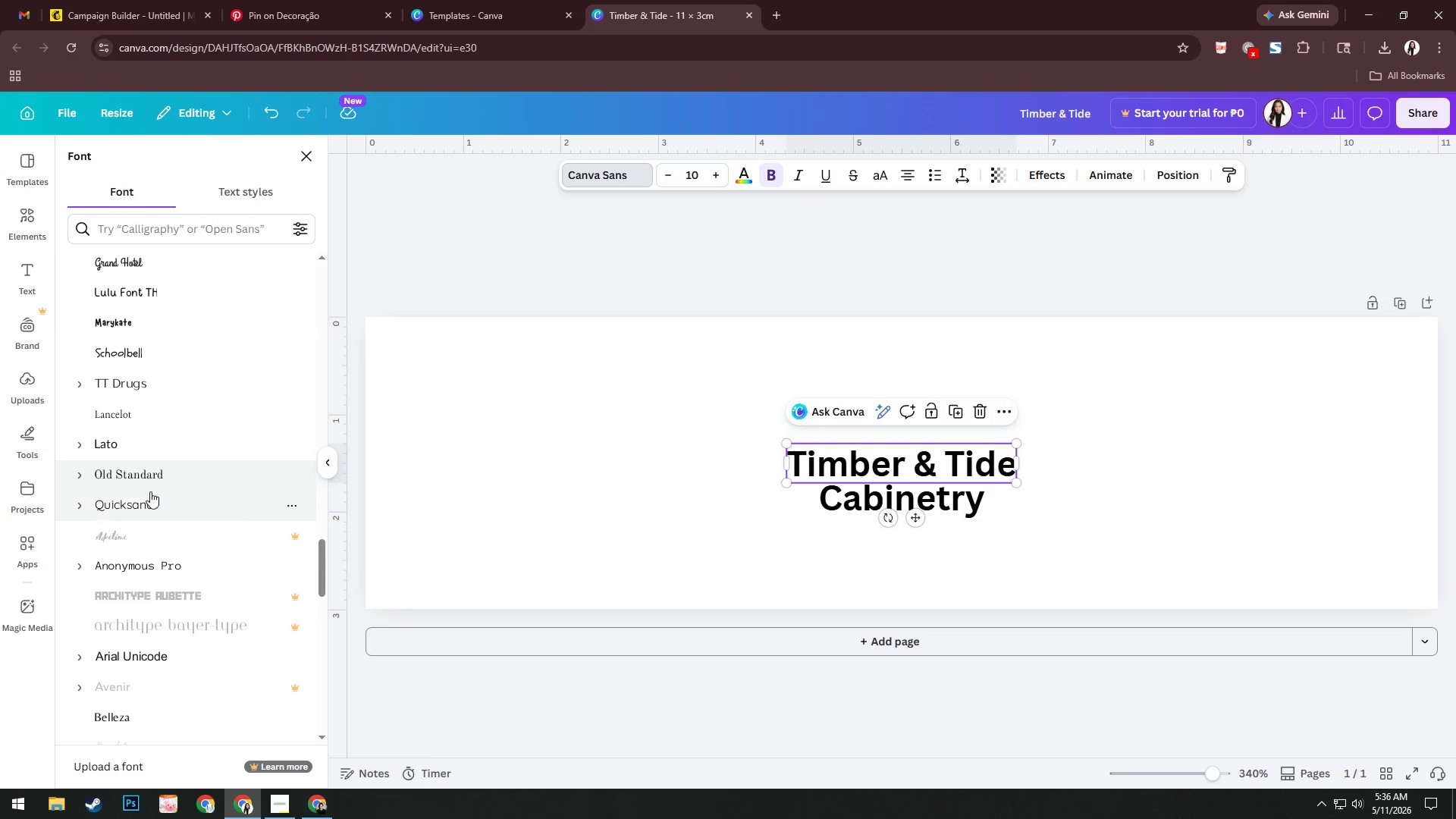 
left_click([80, 508])
 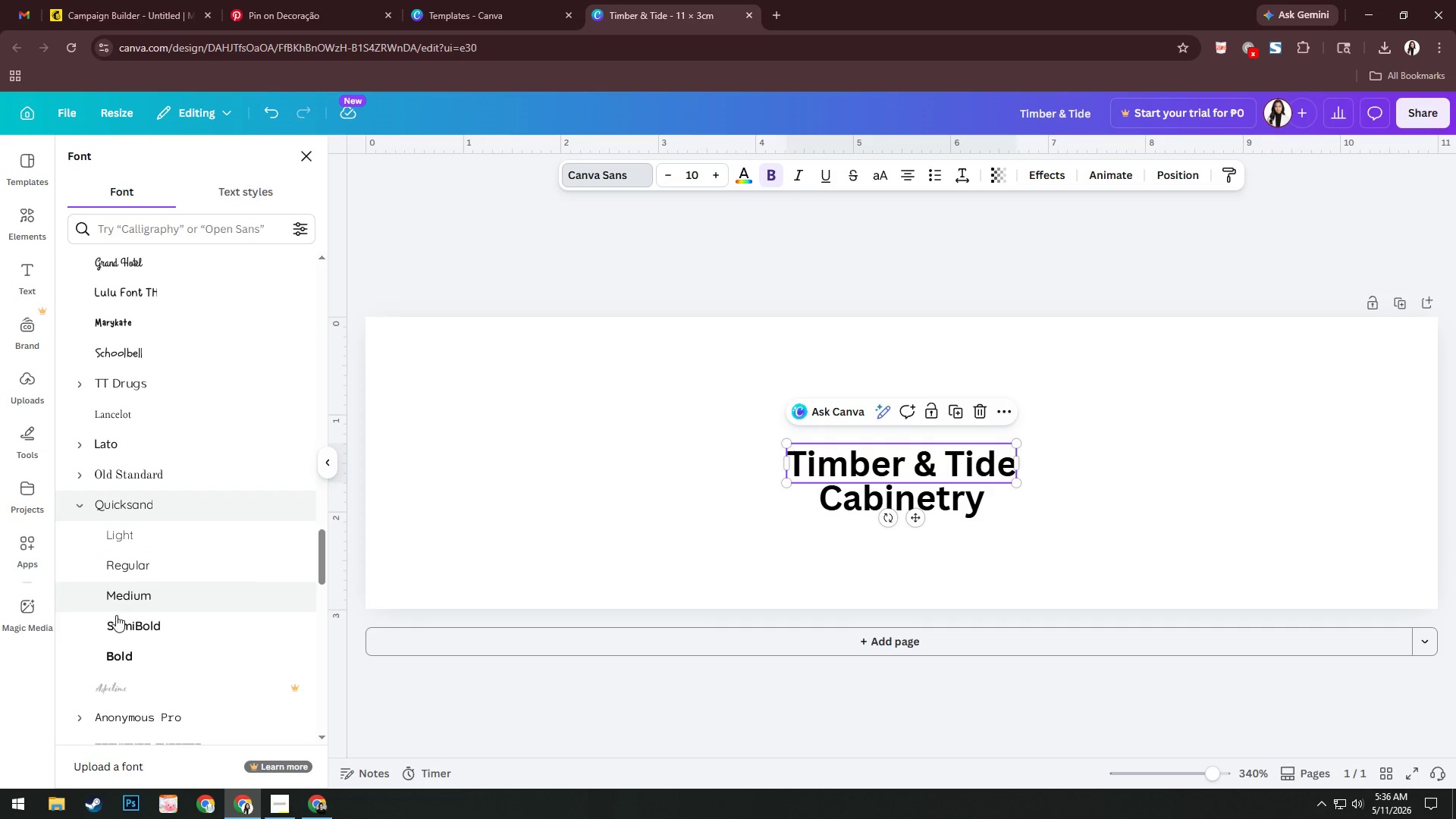 
left_click([122, 659])
 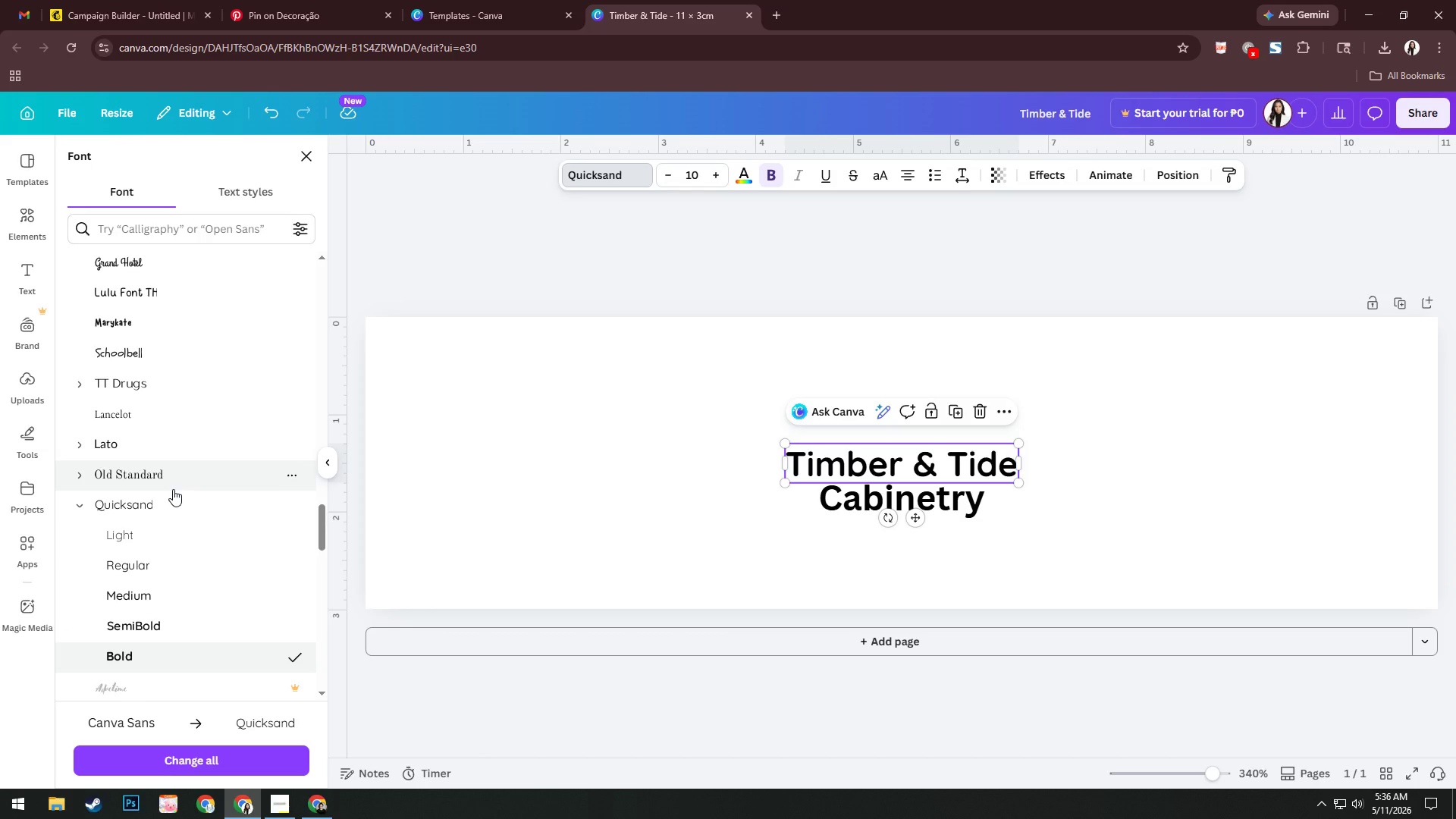 
scroll: coordinate [143, 434], scroll_direction: down, amount: 15.0
 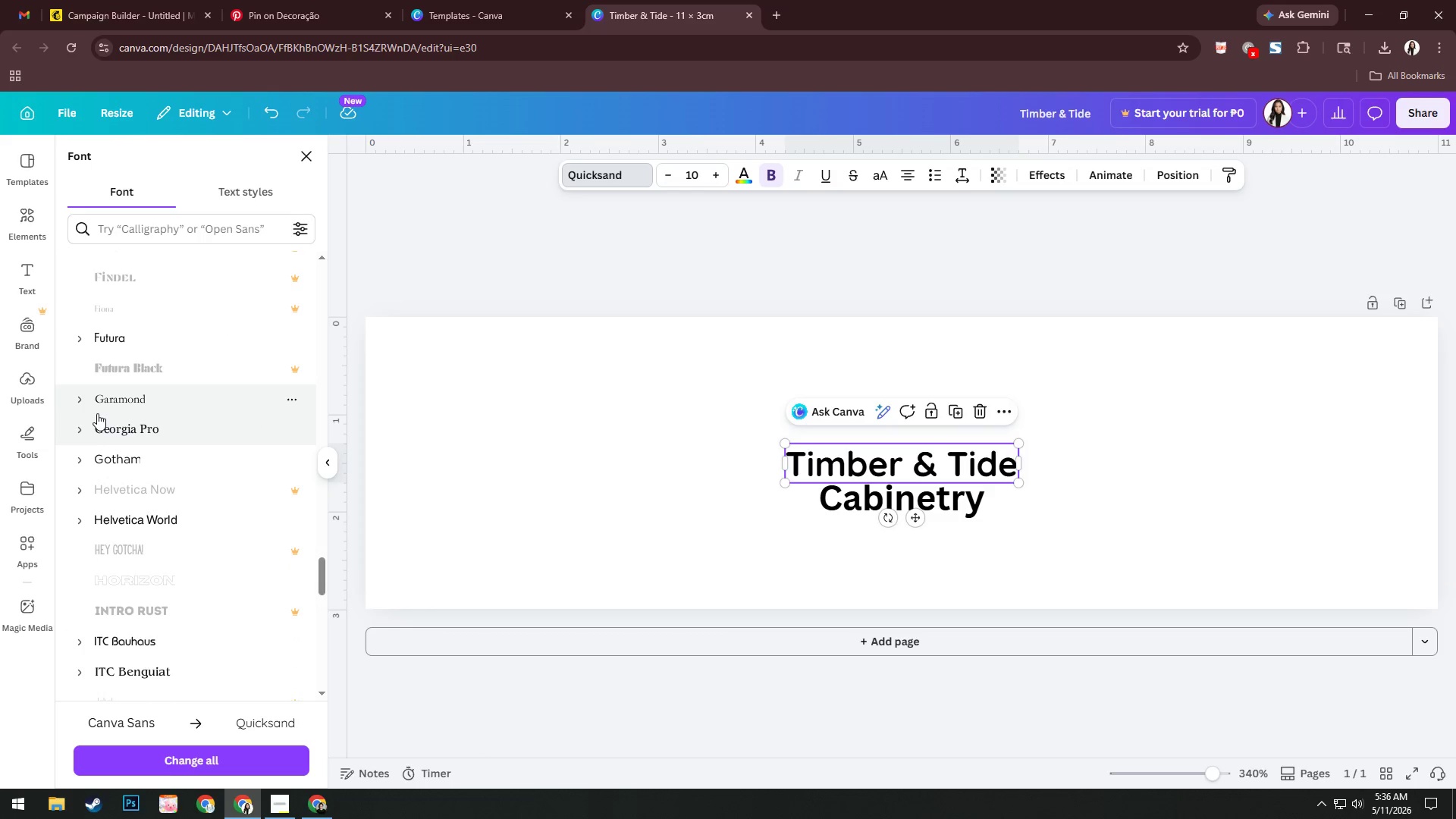 
left_click([84, 462])
 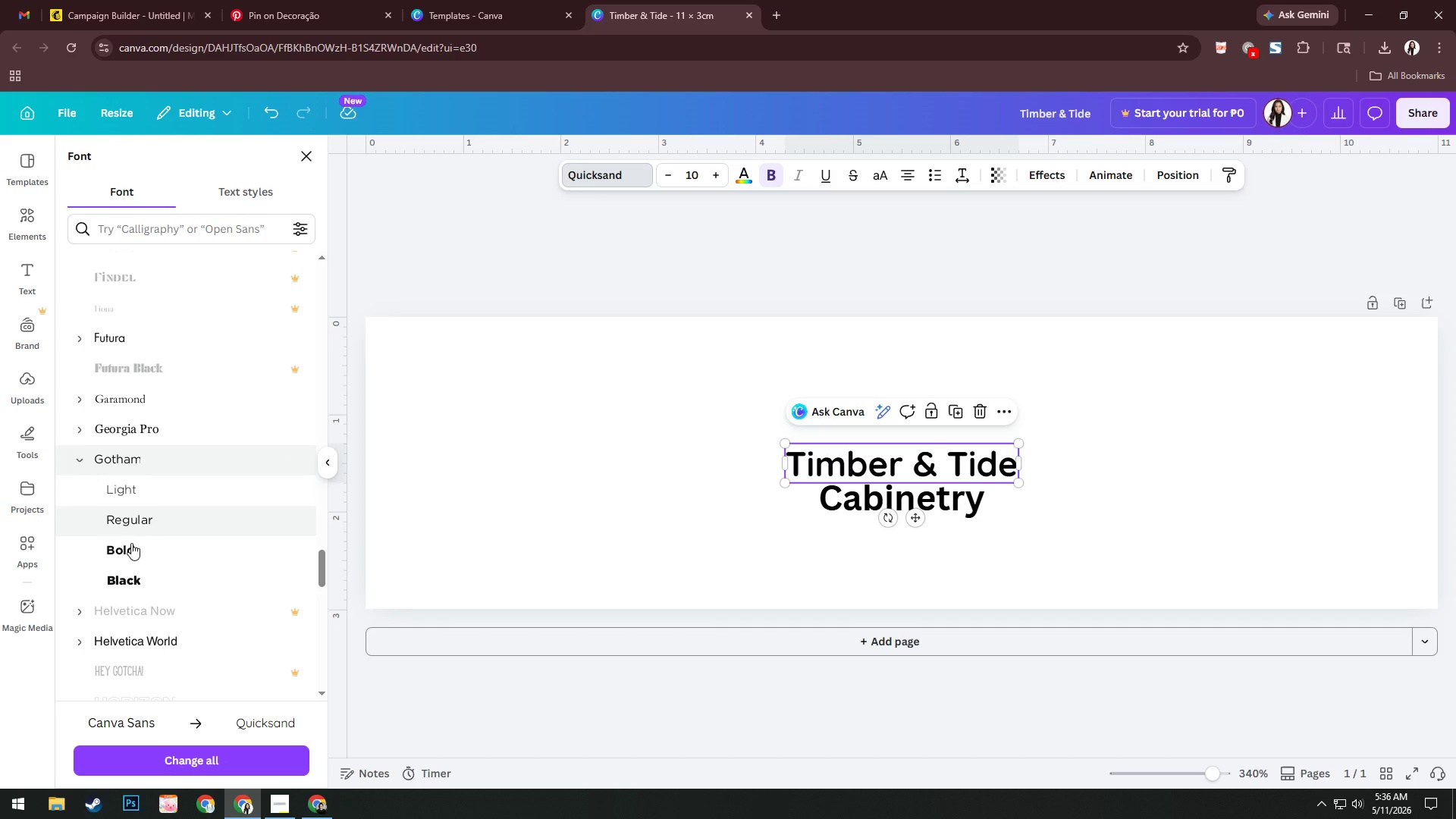 
left_click([133, 548])
 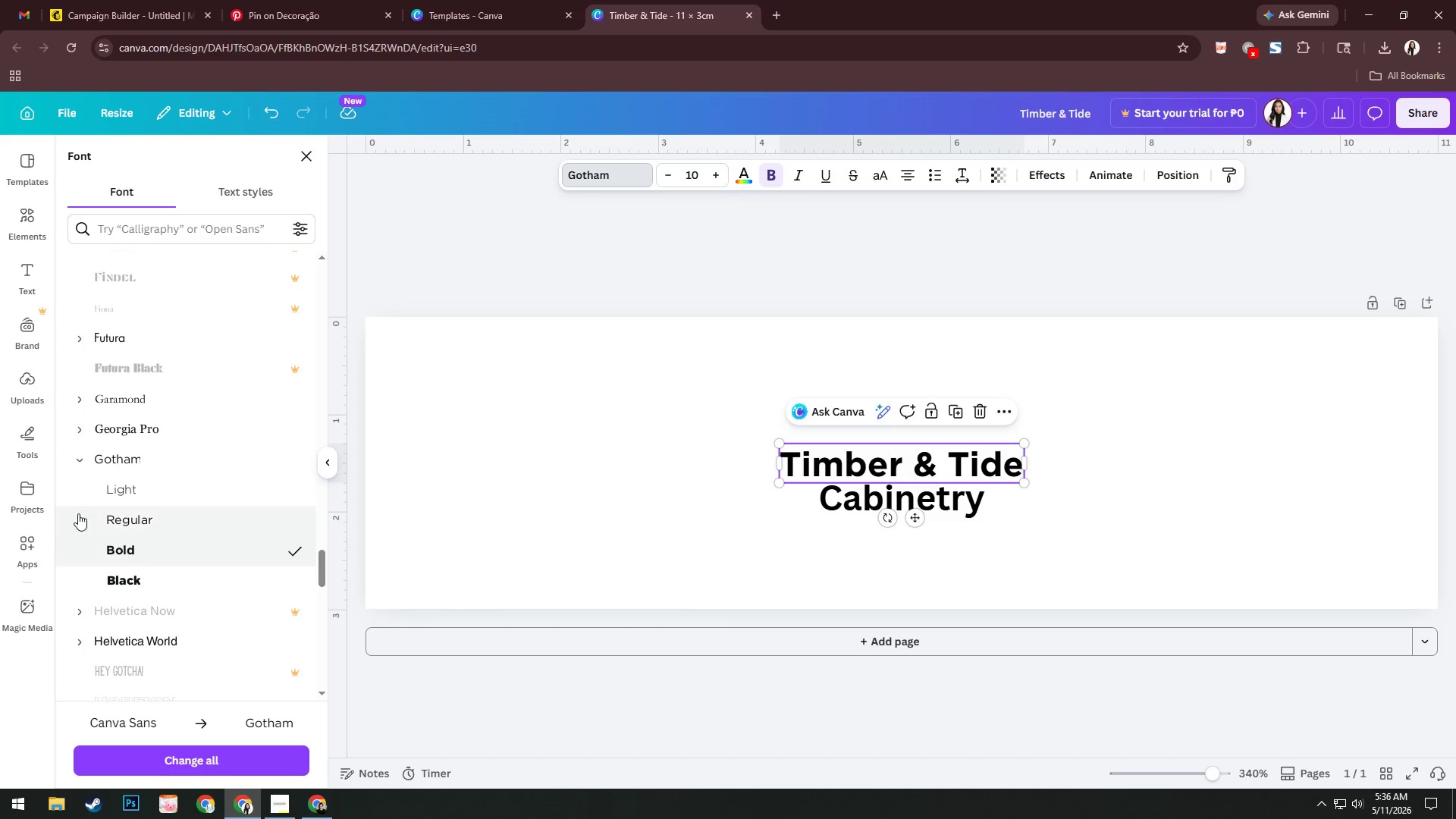 
scroll: coordinate [164, 467], scroll_direction: down, amount: 10.0
 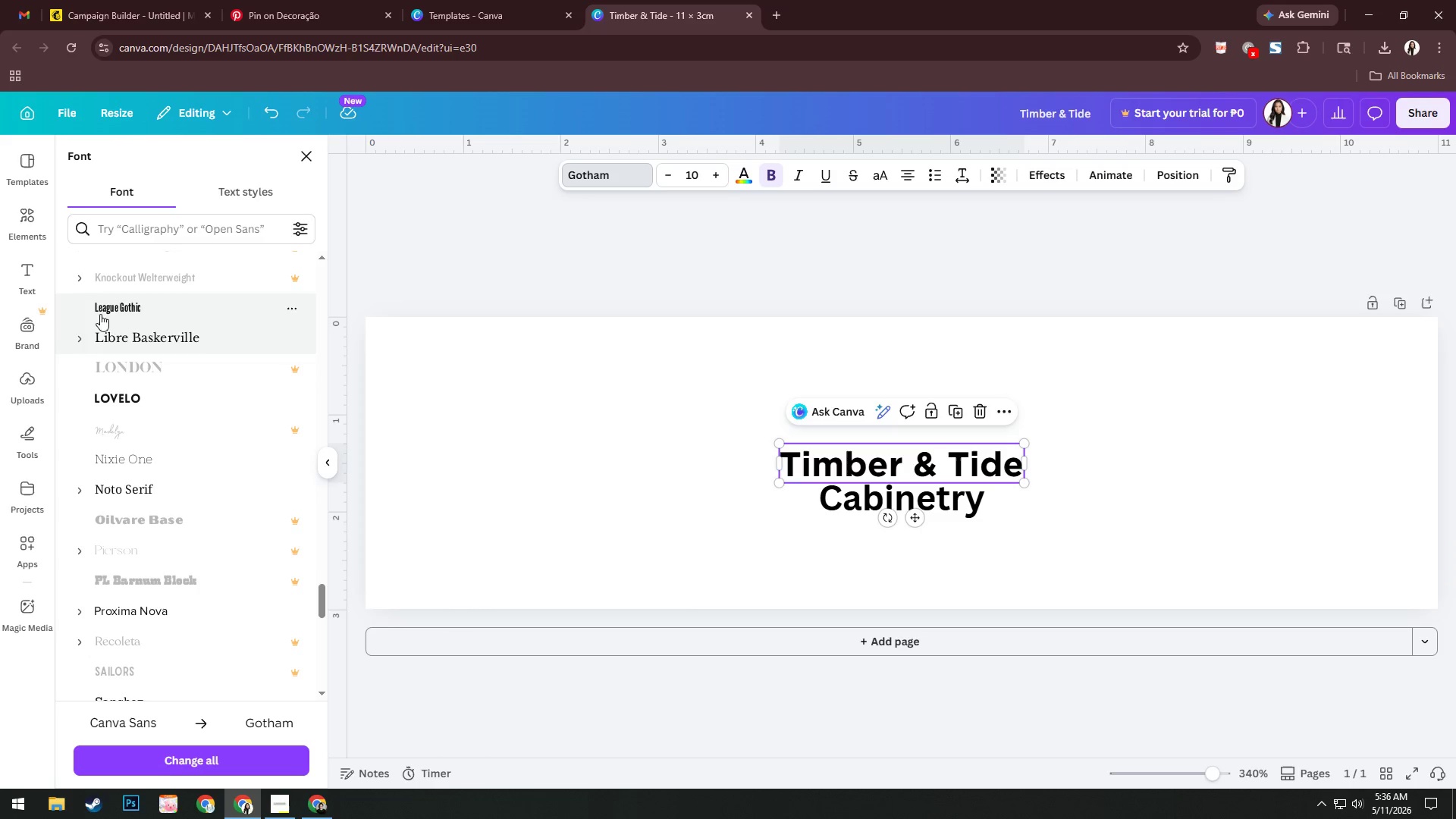 
left_click([104, 308])
 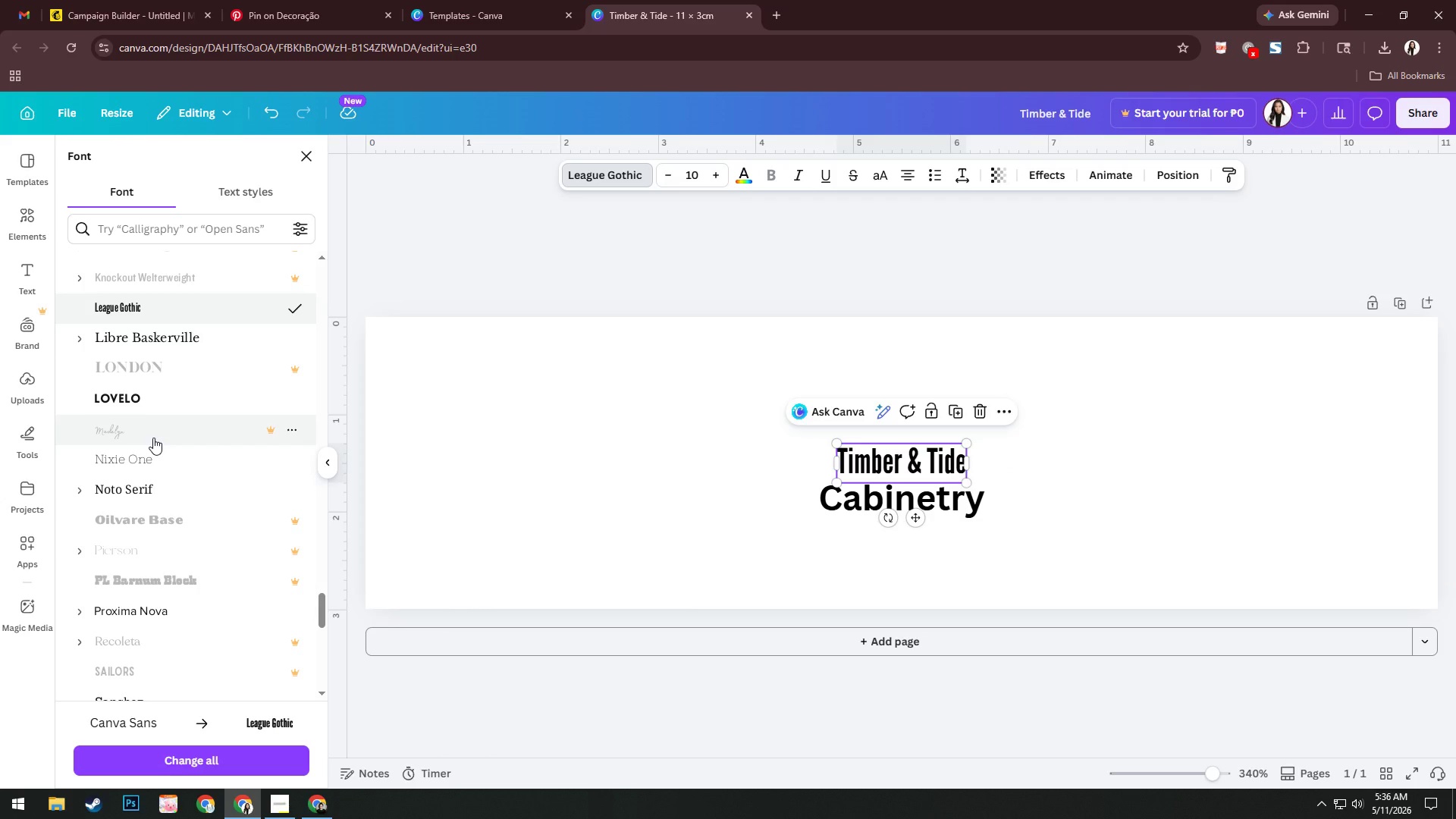 
wait(7.86)
 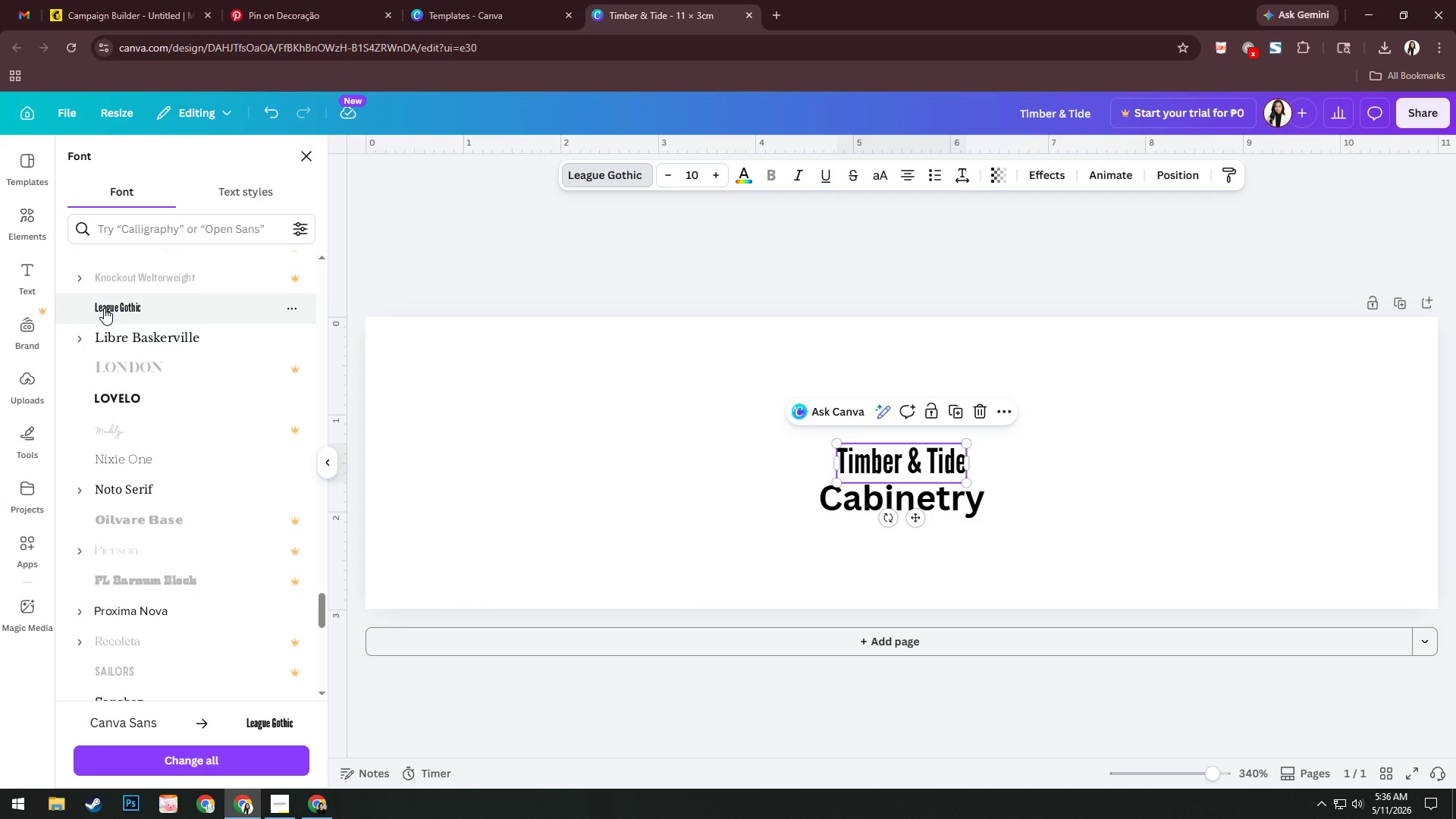 
scroll: coordinate [155, 438], scroll_direction: down, amount: 5.0
 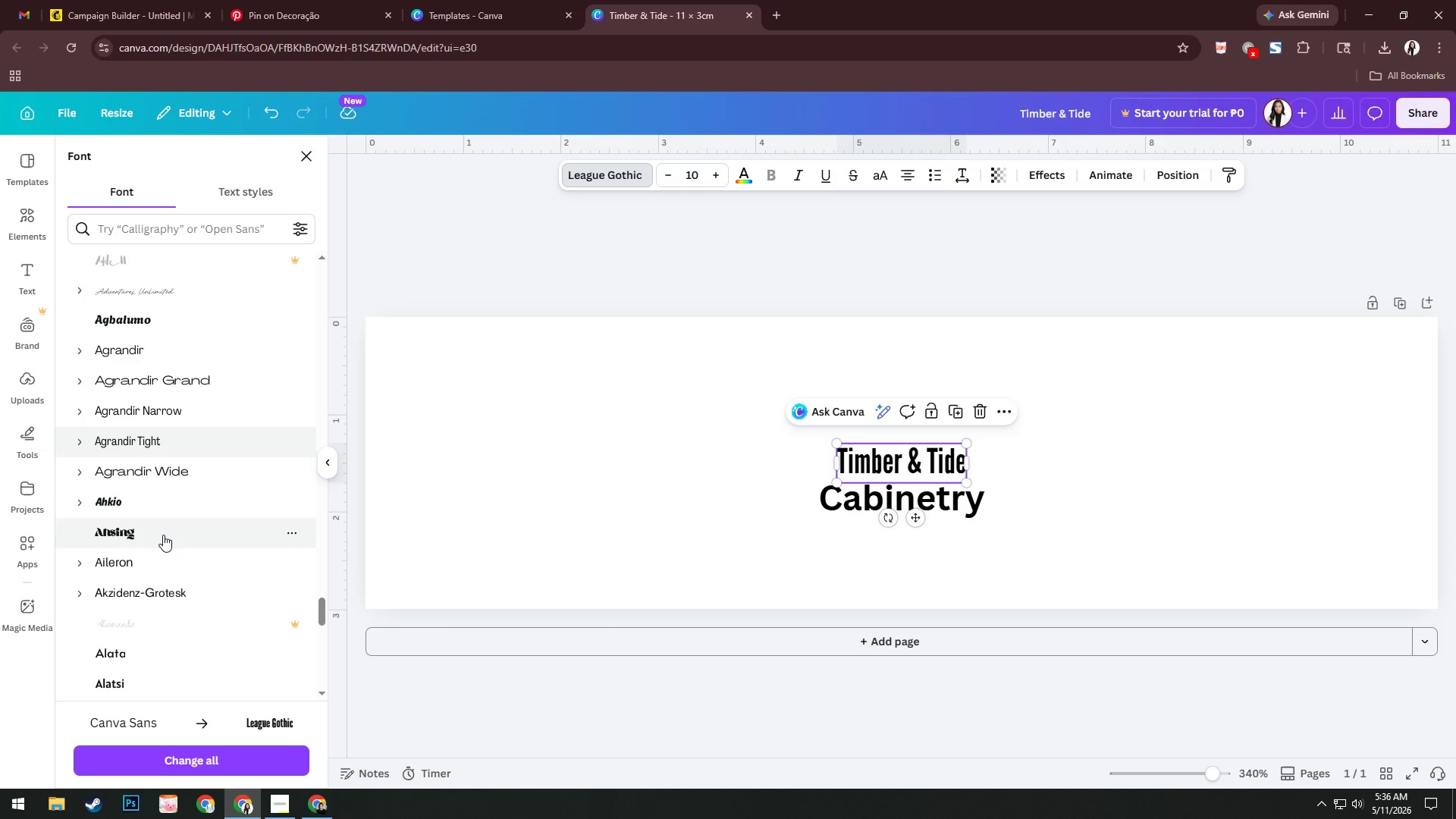 
left_click([163, 529])
 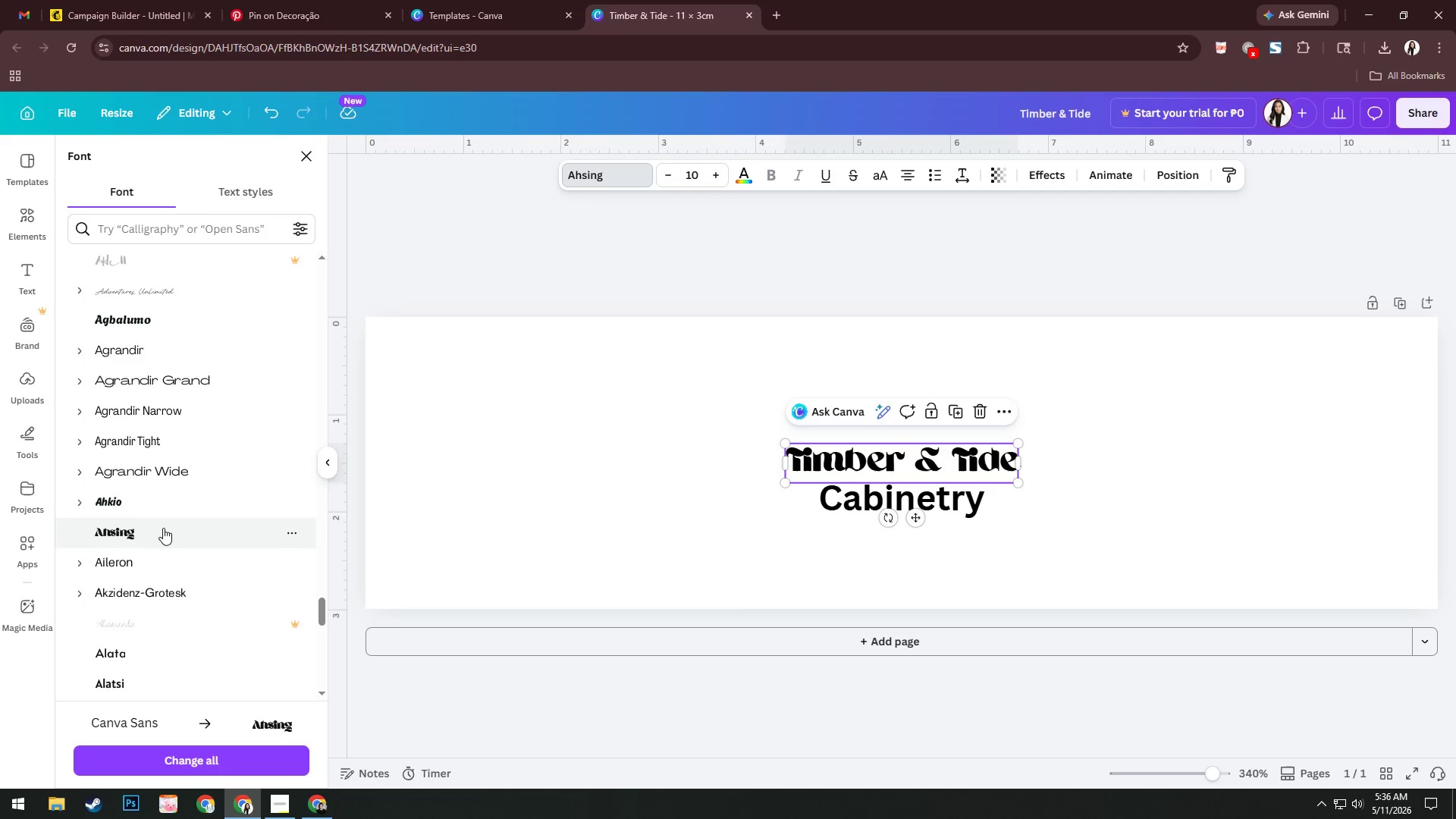 
left_click([850, 504])
 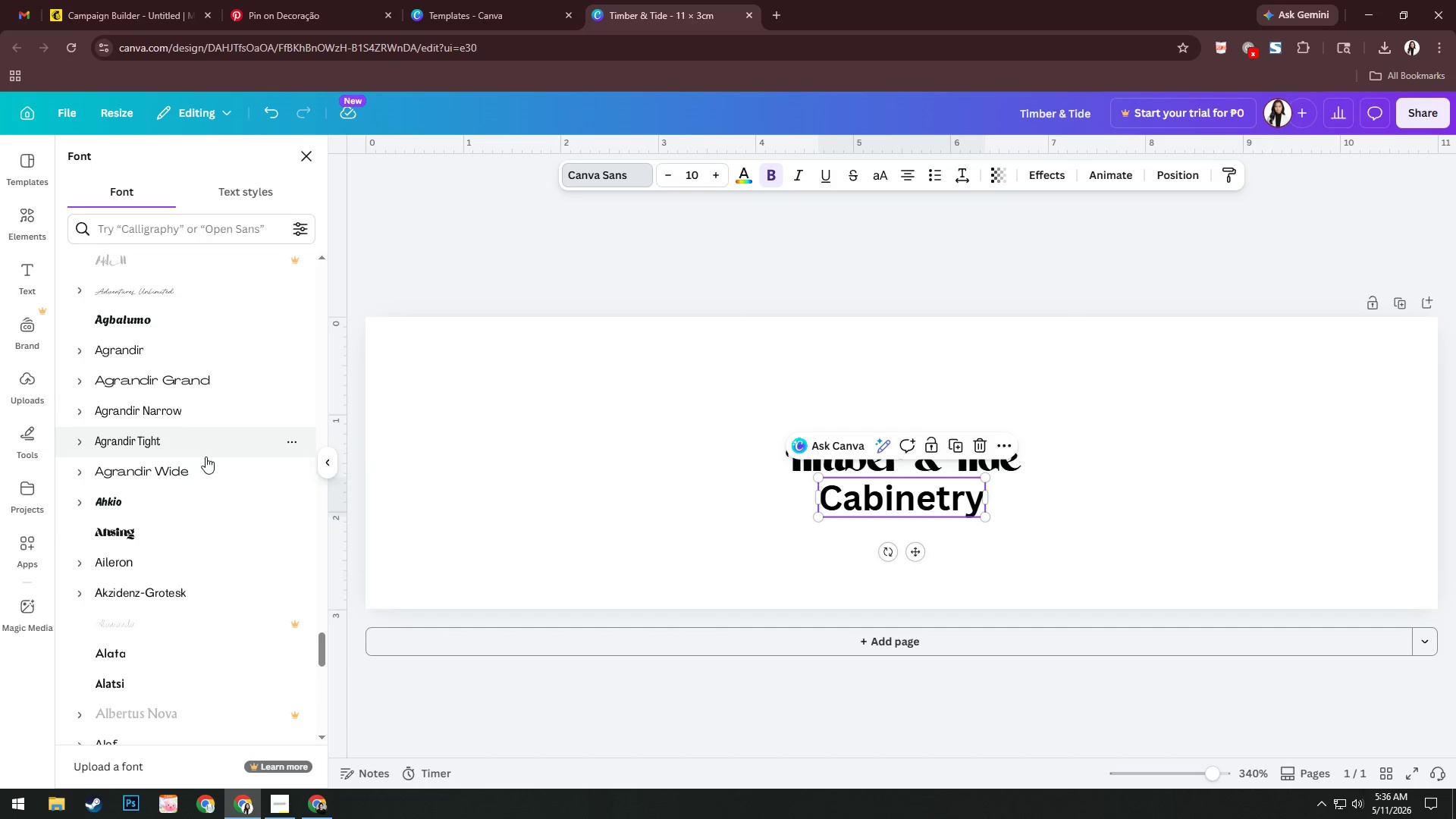 
scroll: coordinate [209, 451], scroll_direction: up, amount: 16.0
 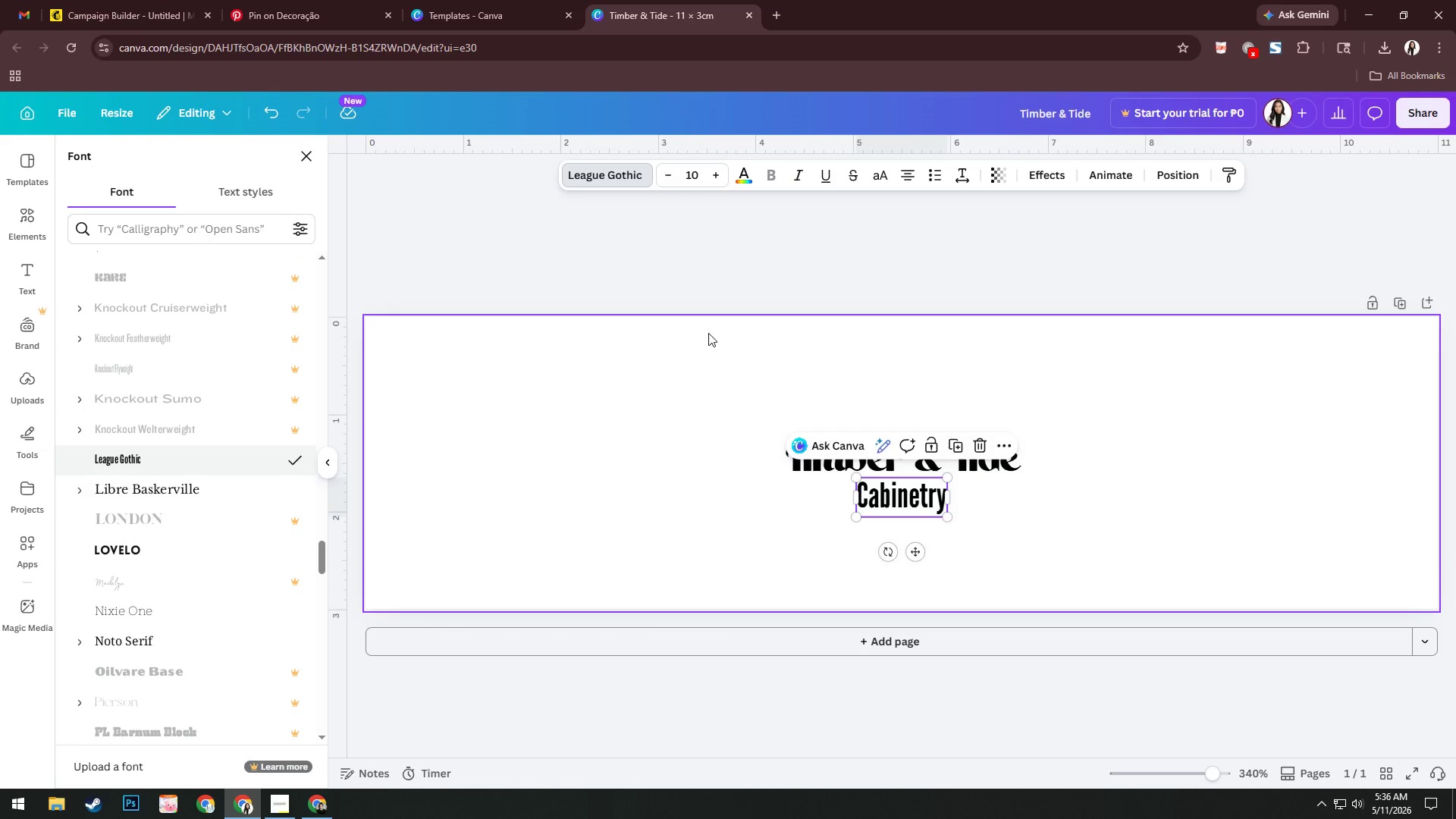 
left_click([910, 498])
 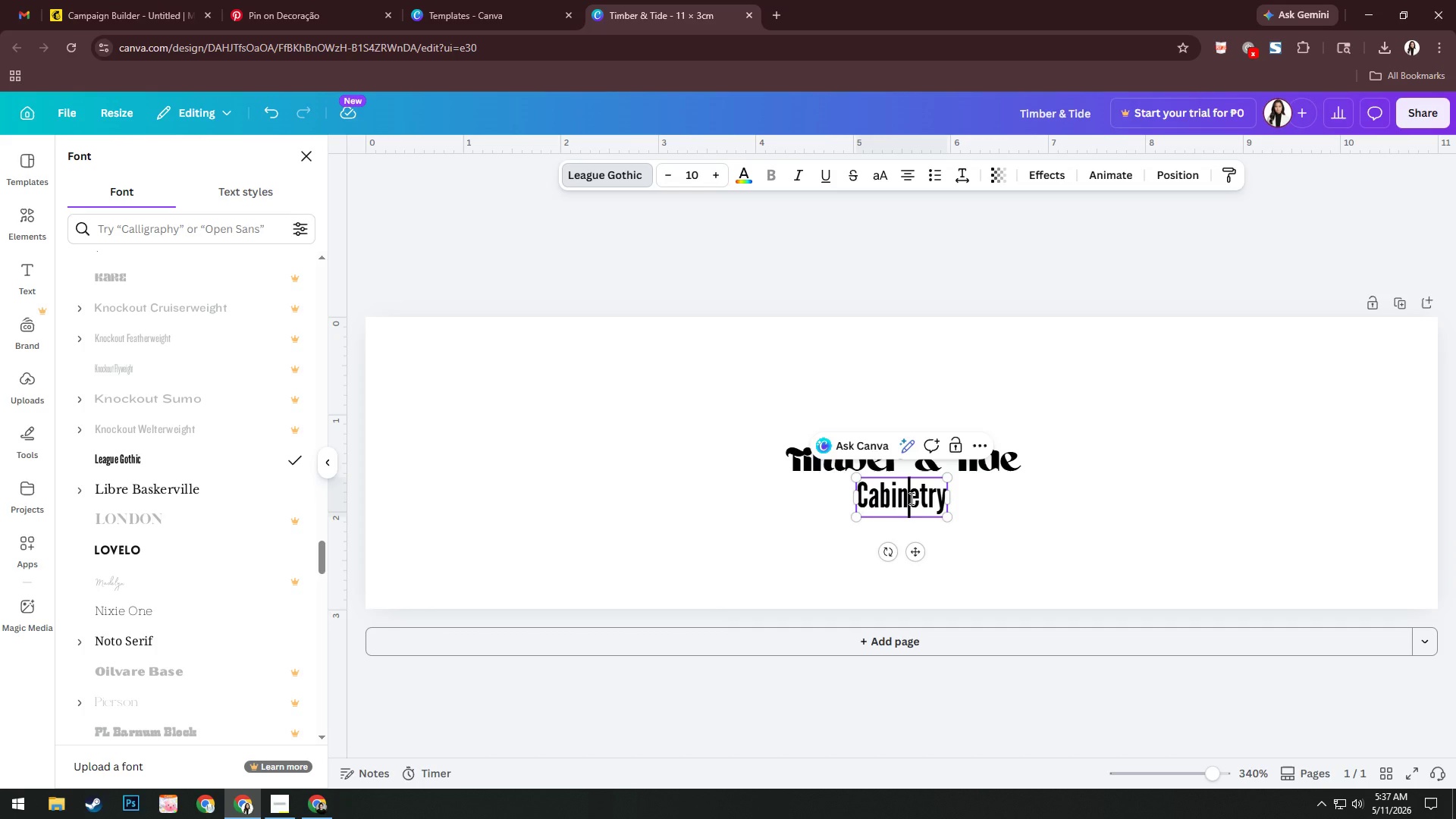 
key(Control+A)
 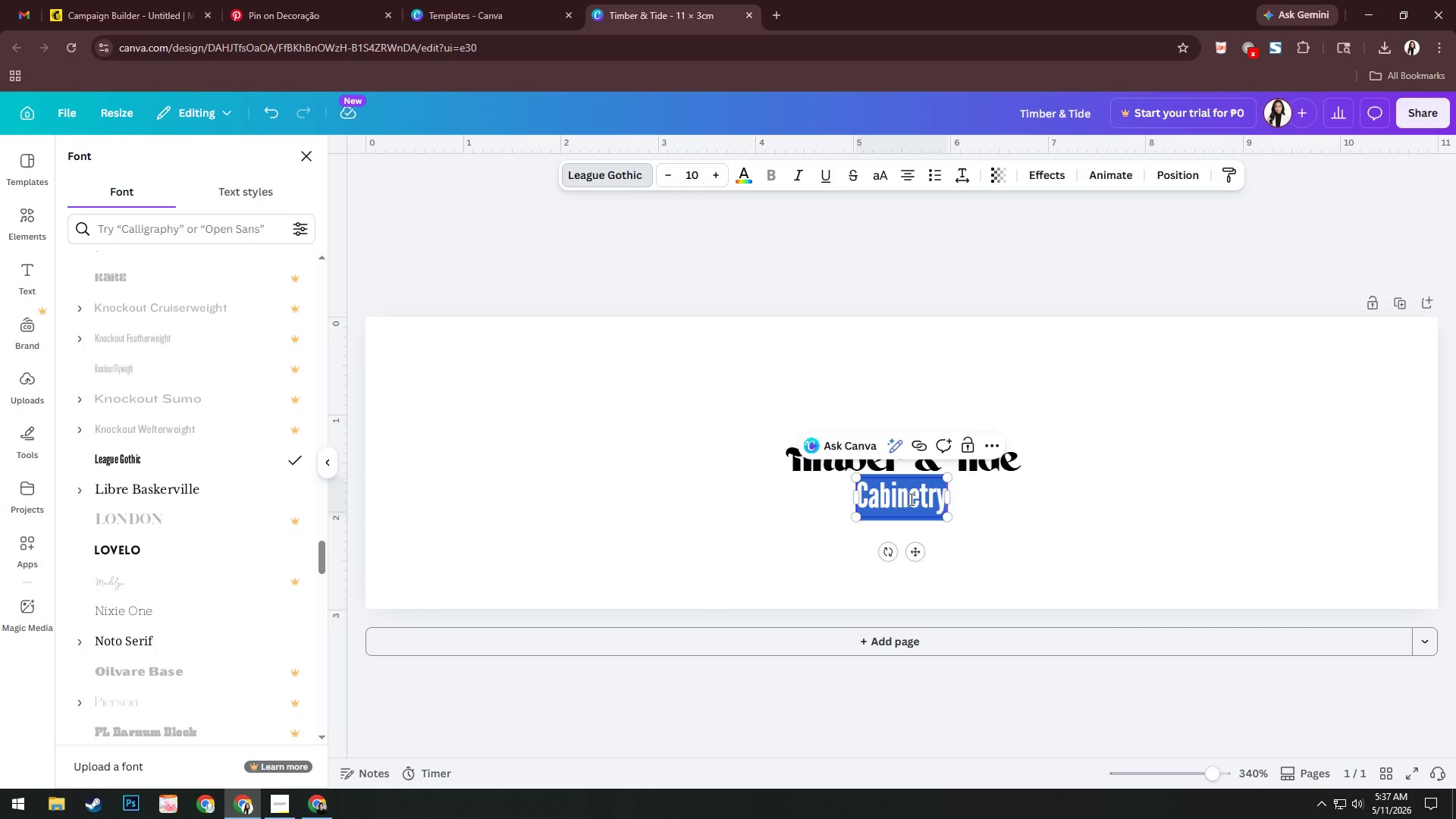 
type(CABINETRY)
 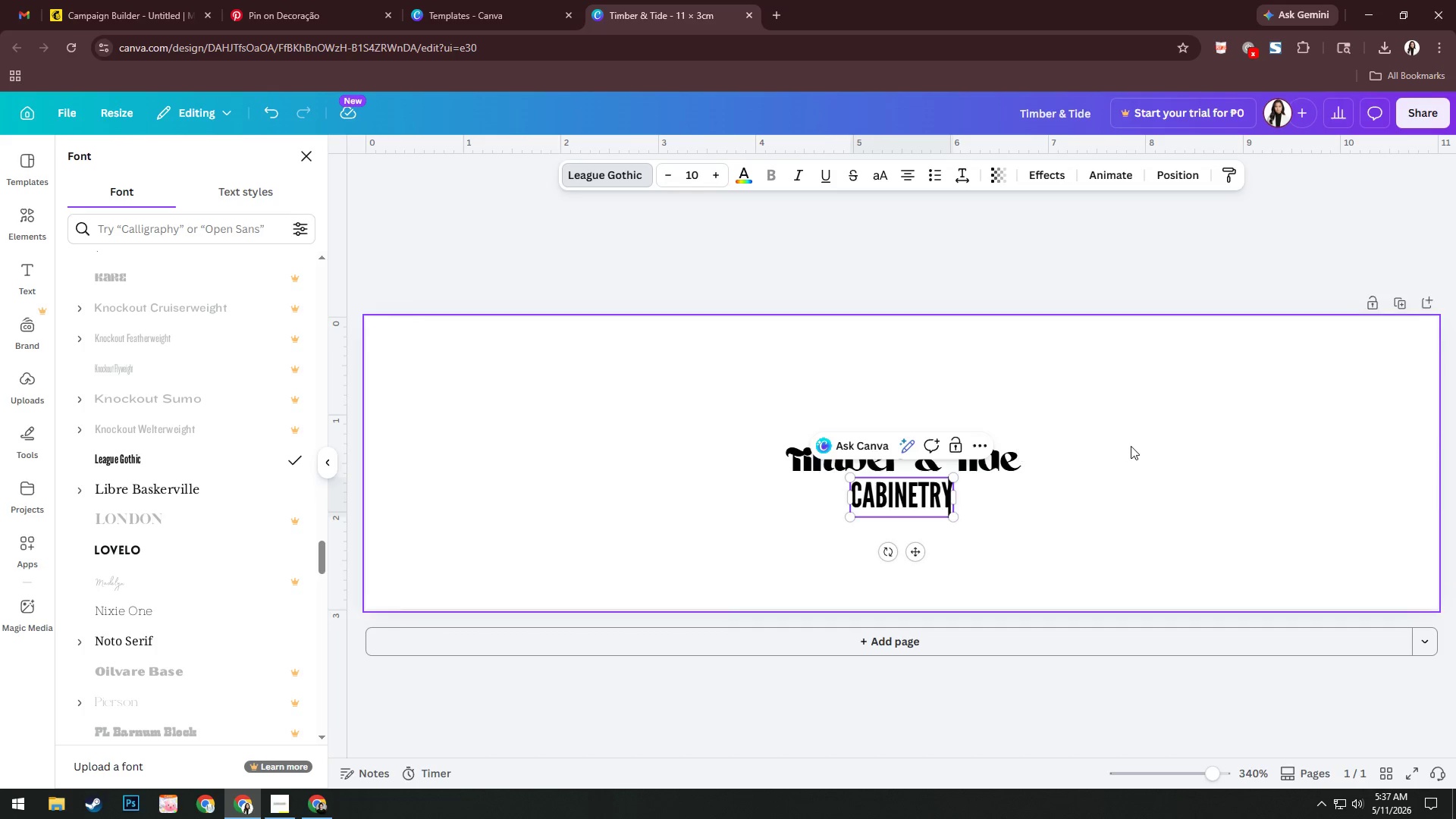 
left_click([1085, 517])
 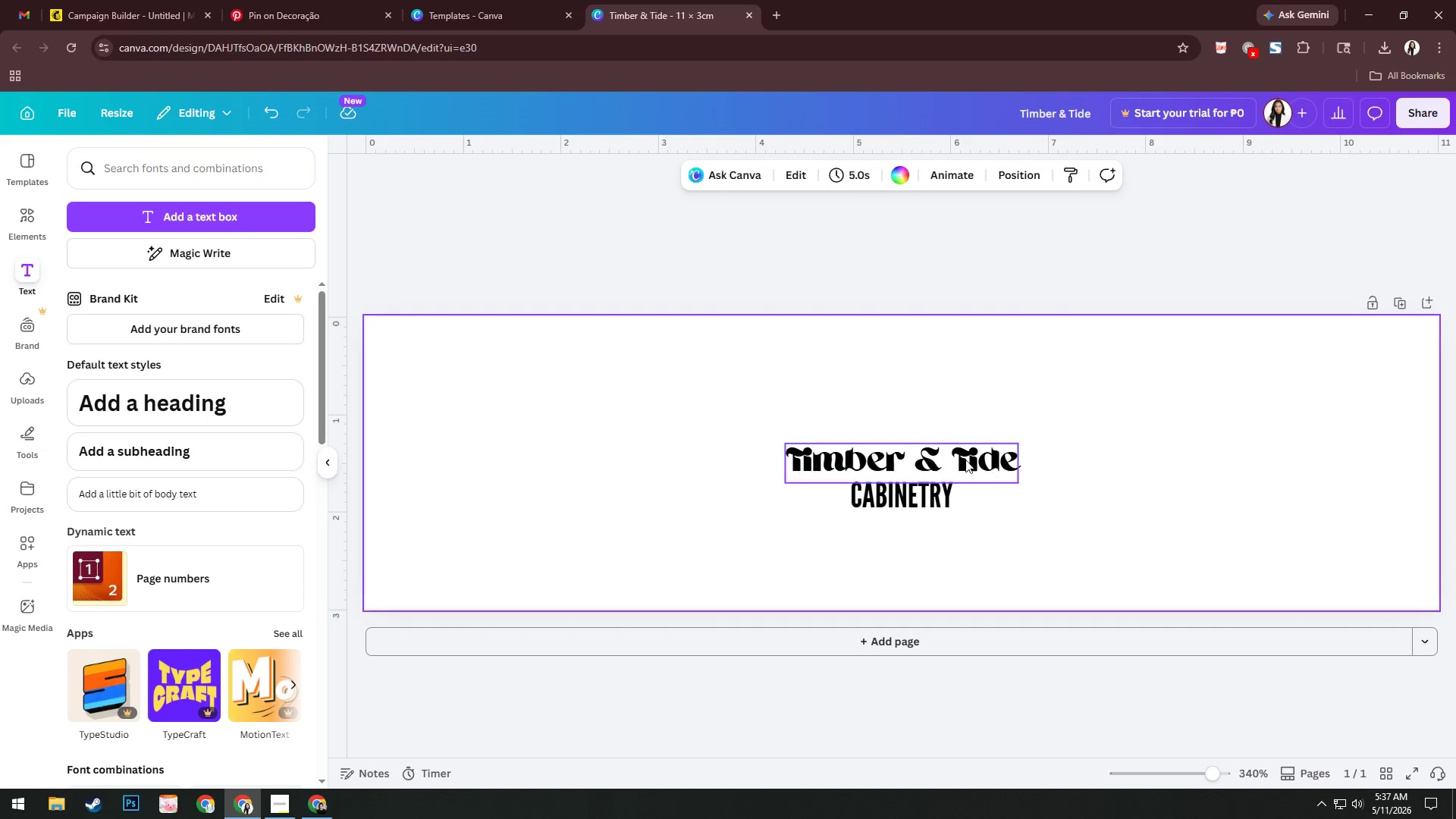 
left_click_drag(start_coordinate=[960, 464], to_coordinate=[963, 435])
 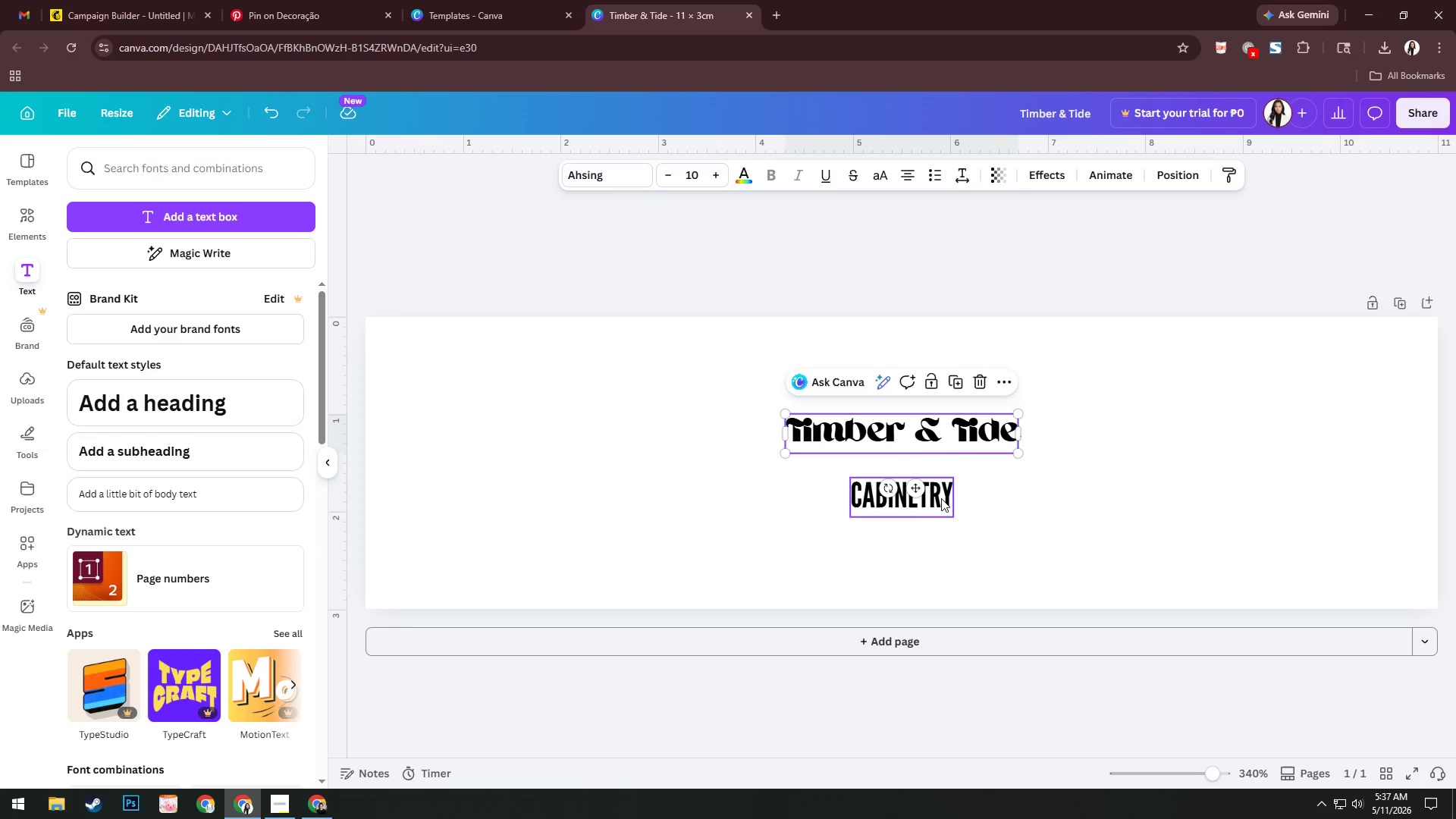 
left_click_drag(start_coordinate=[940, 497], to_coordinate=[941, 474])
 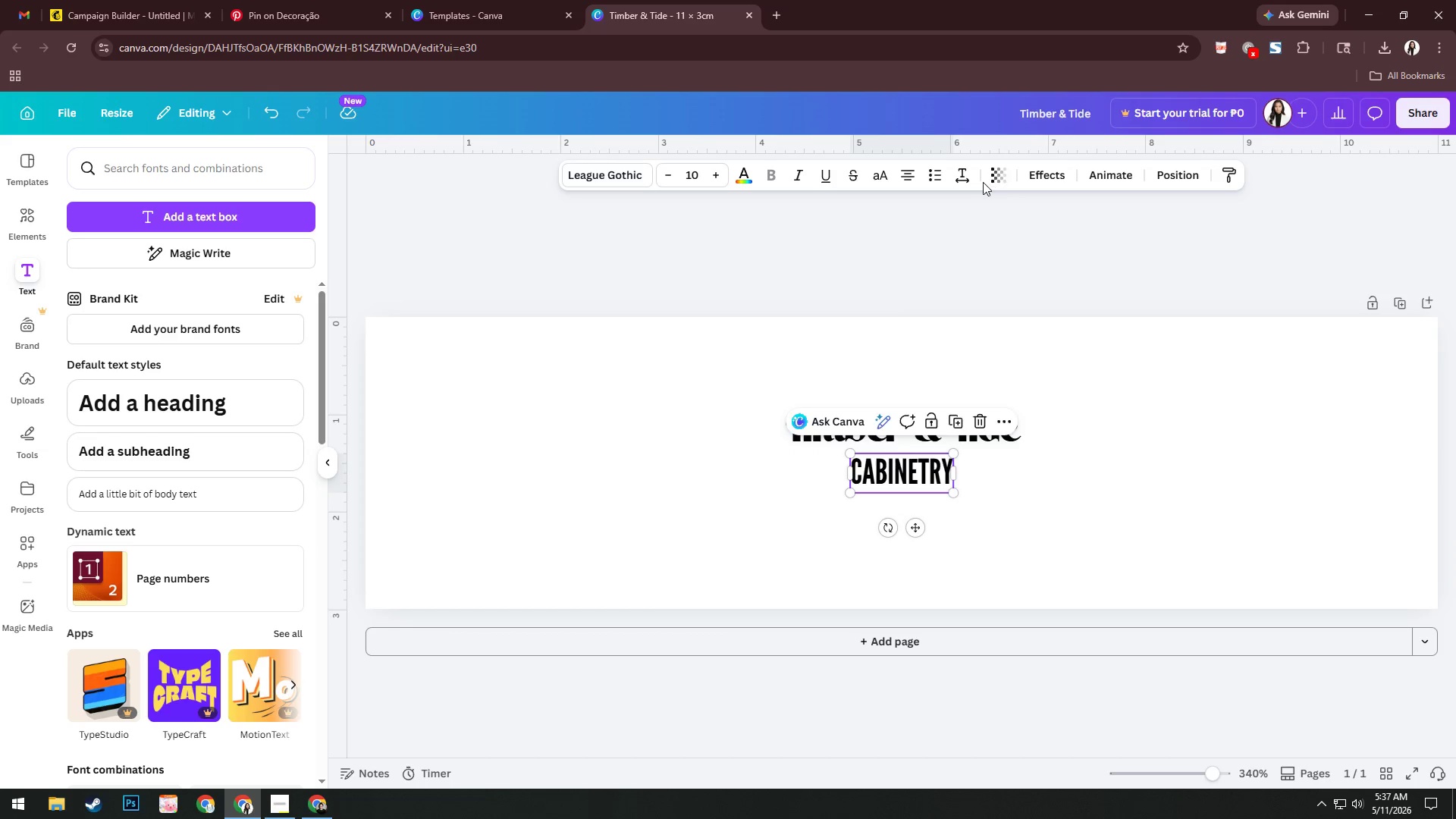 
left_click([966, 180])
 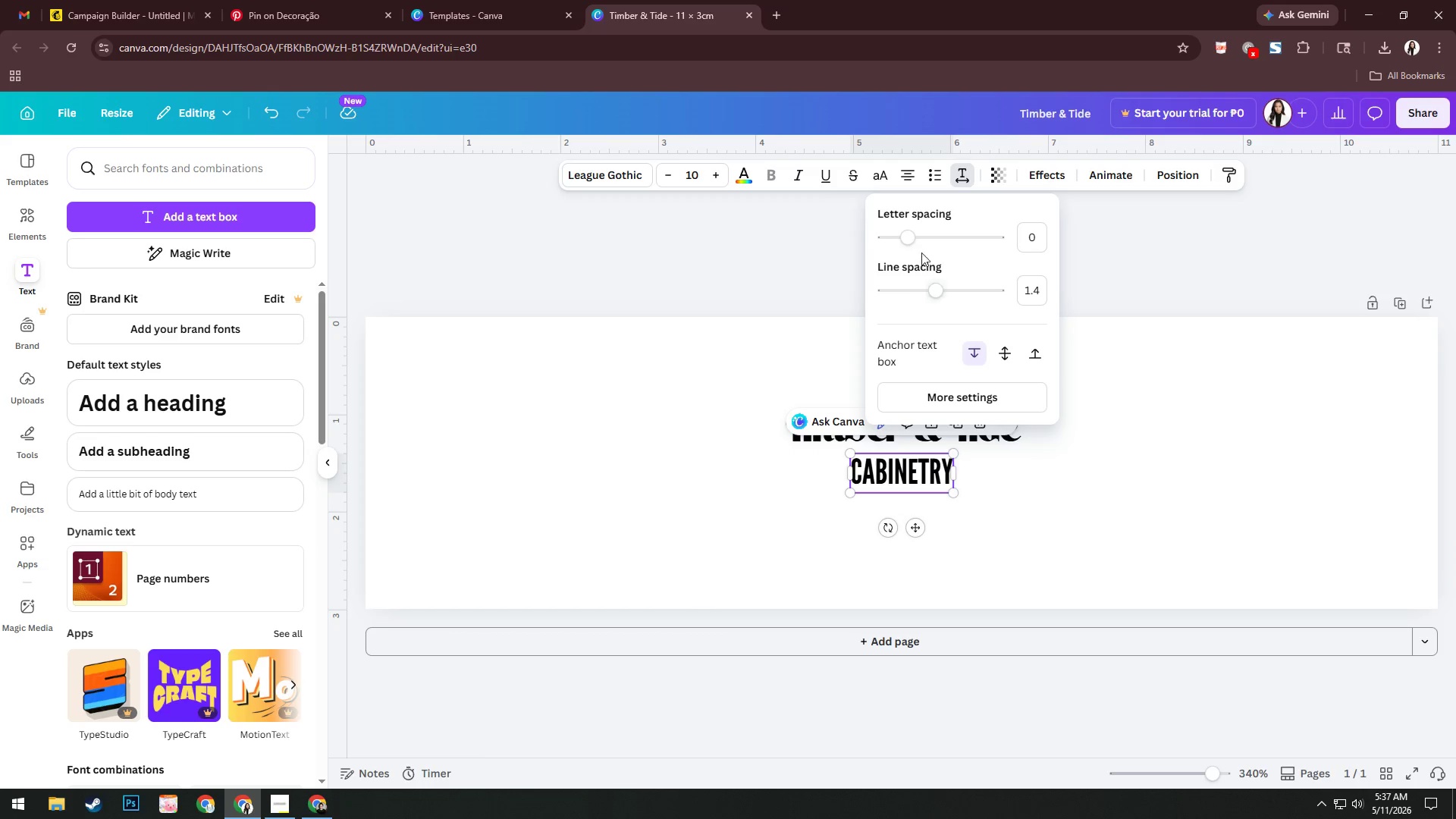 
left_click_drag(start_coordinate=[910, 239], to_coordinate=[953, 245])
 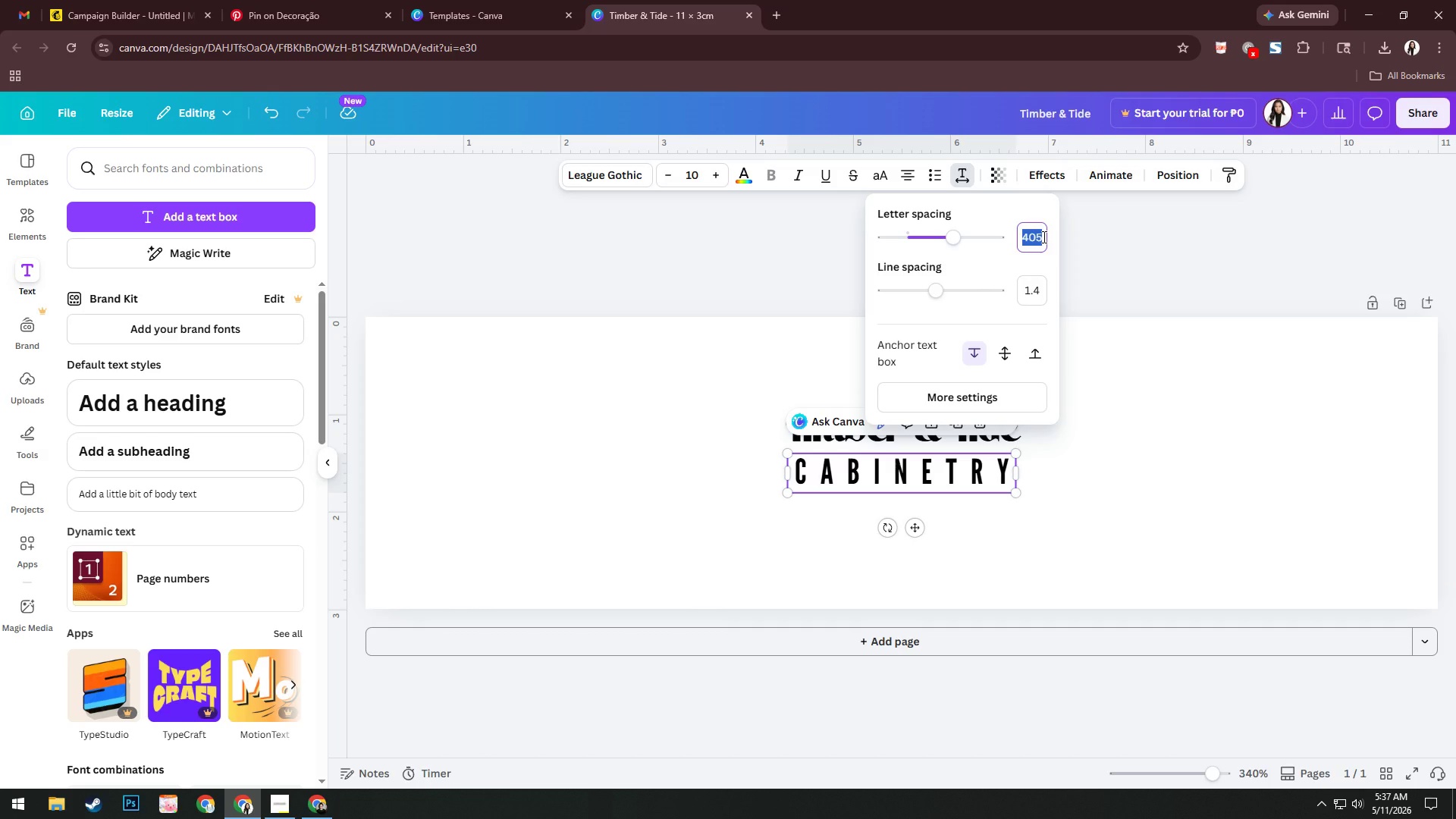 
key(Numpad4)
 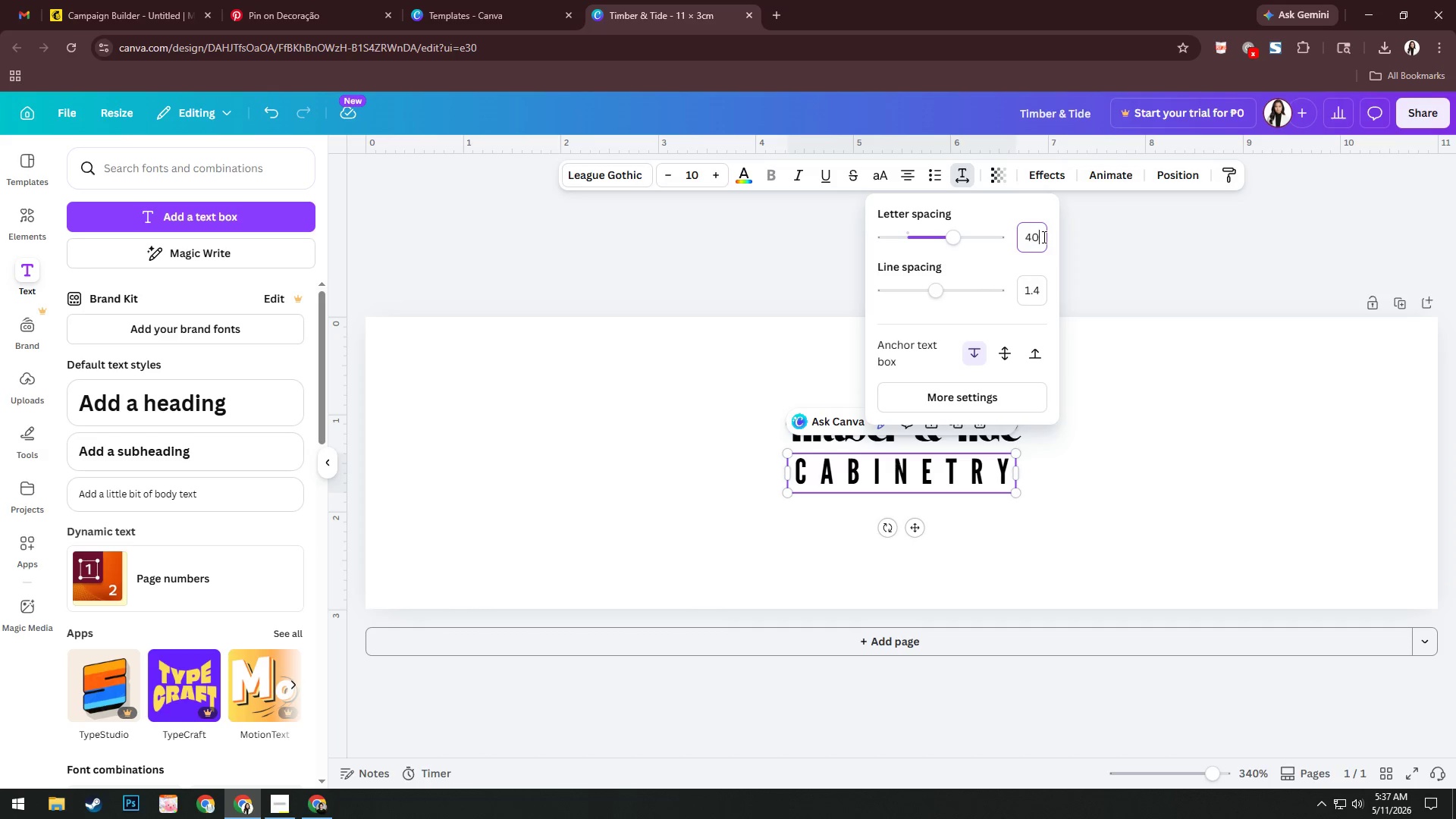 
key(Numpad0)
 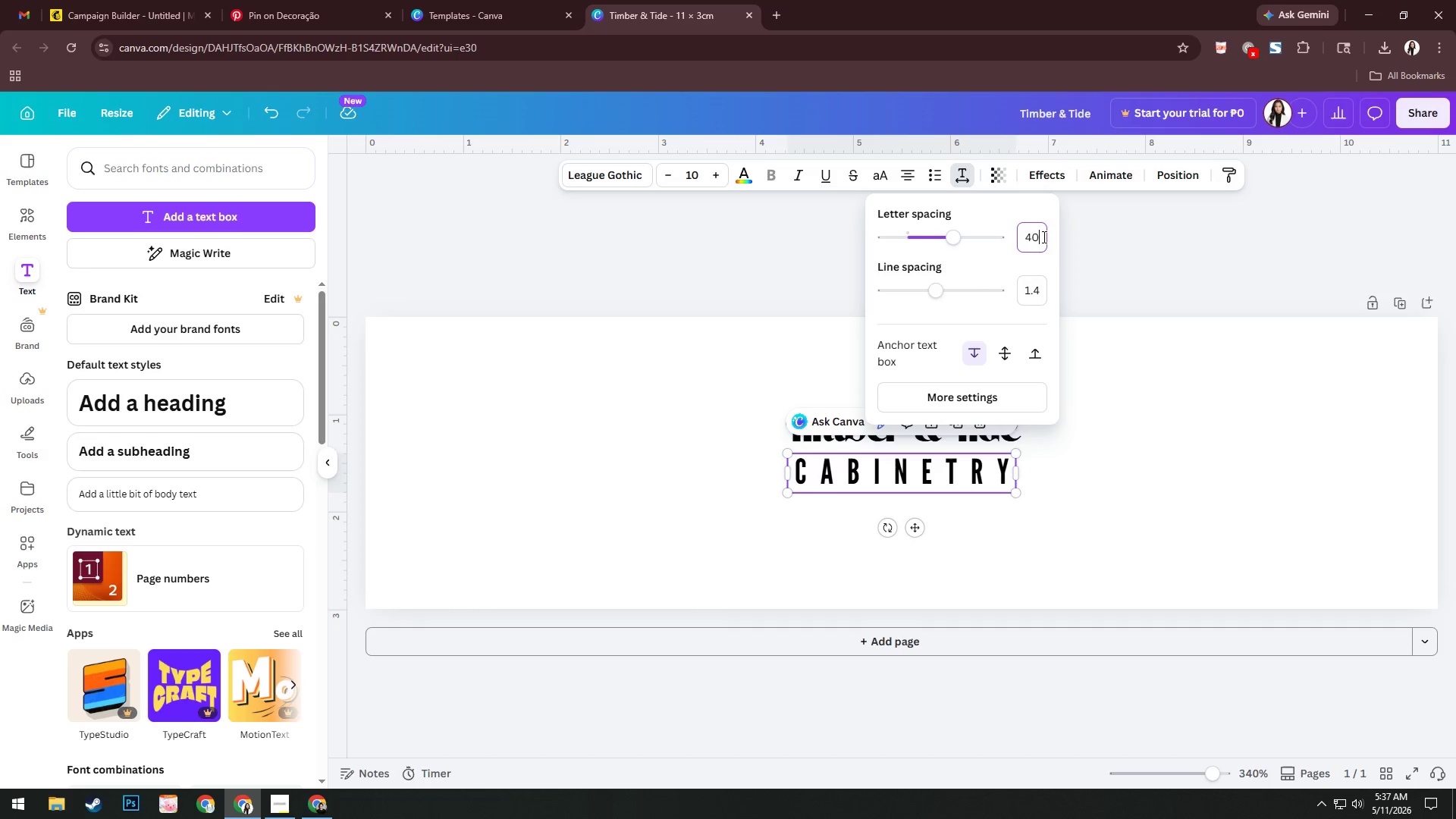 
key(Numpad0)
 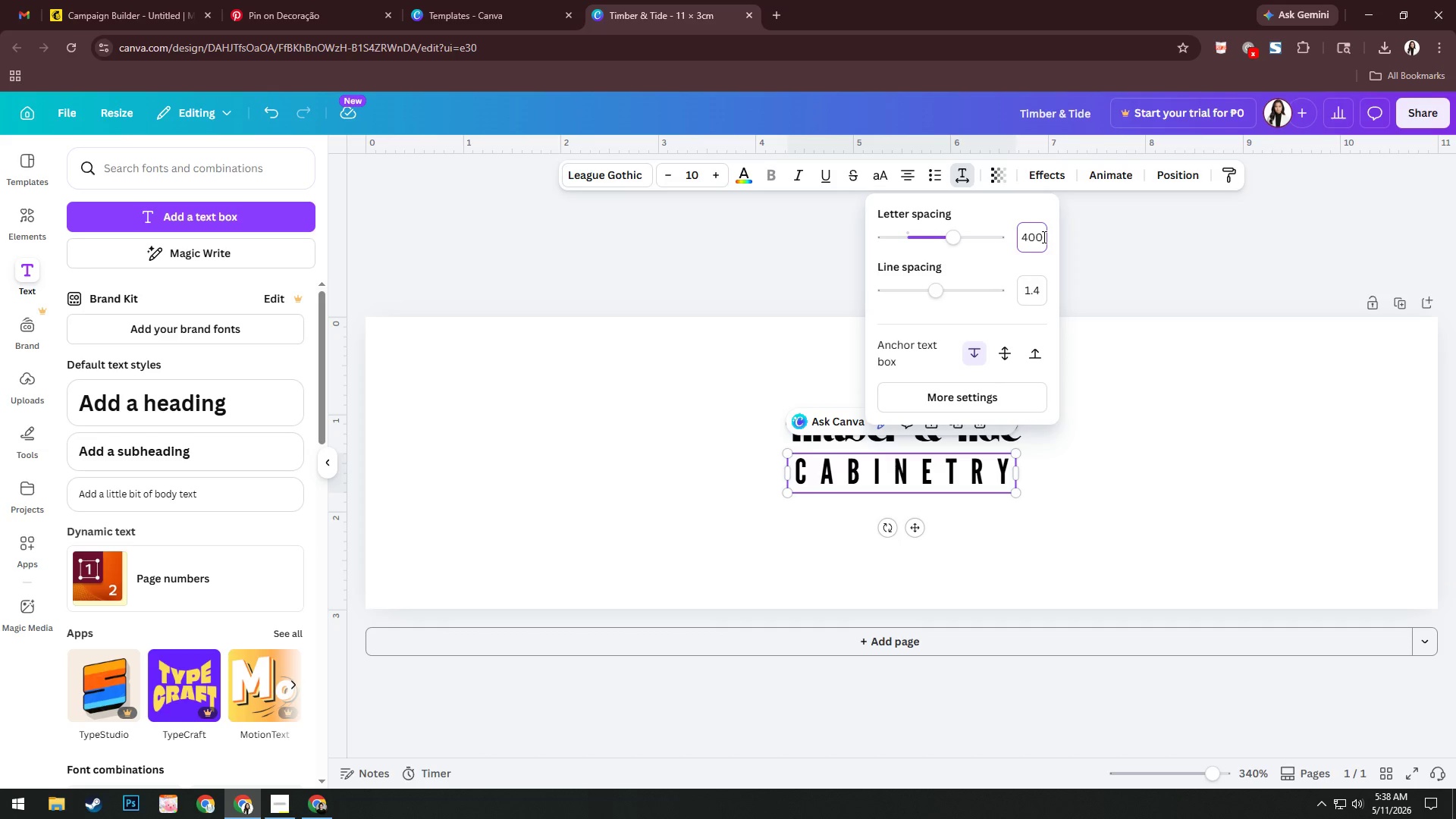 
wait(40.5)
 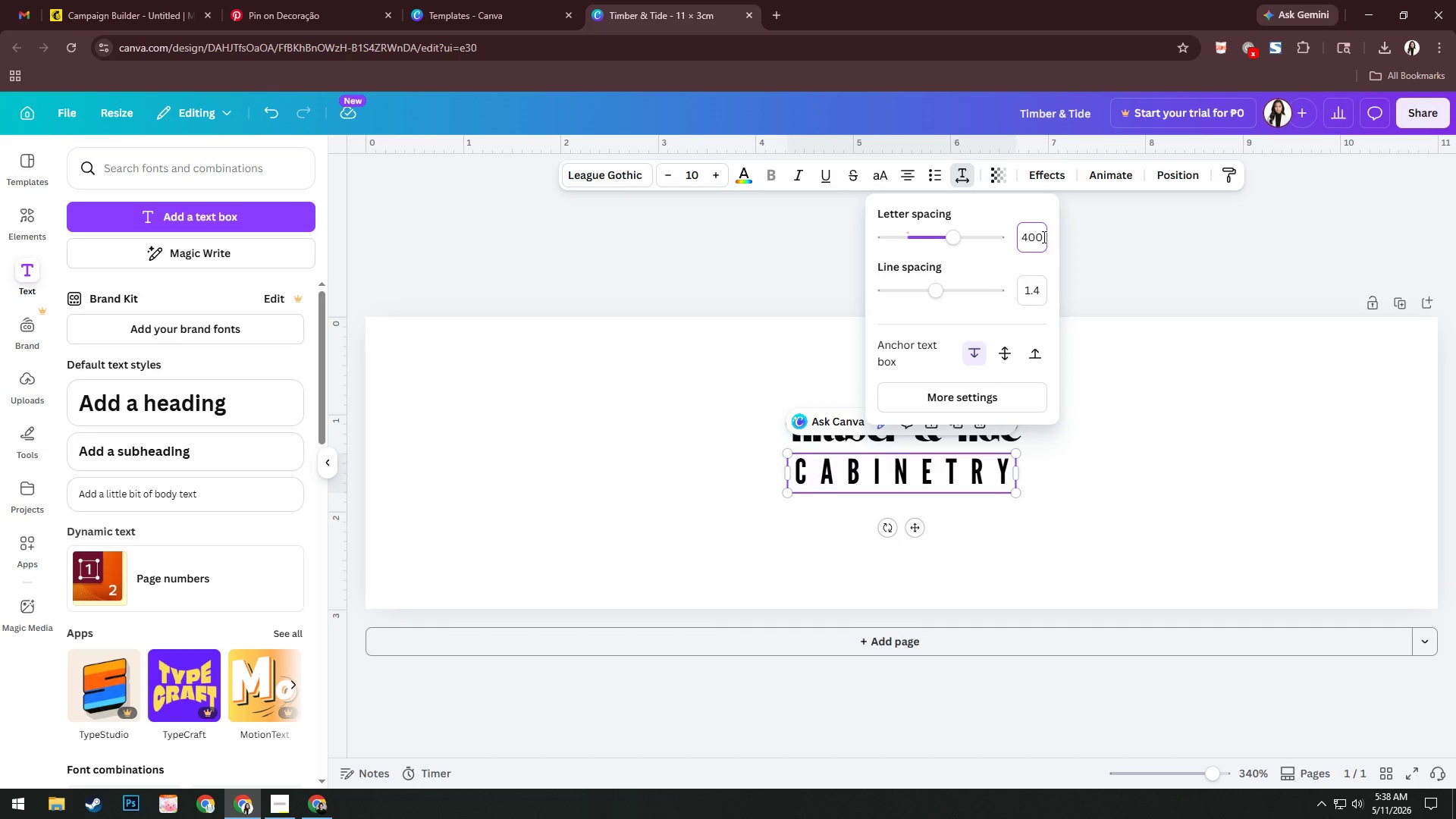 
left_click([730, 318])
 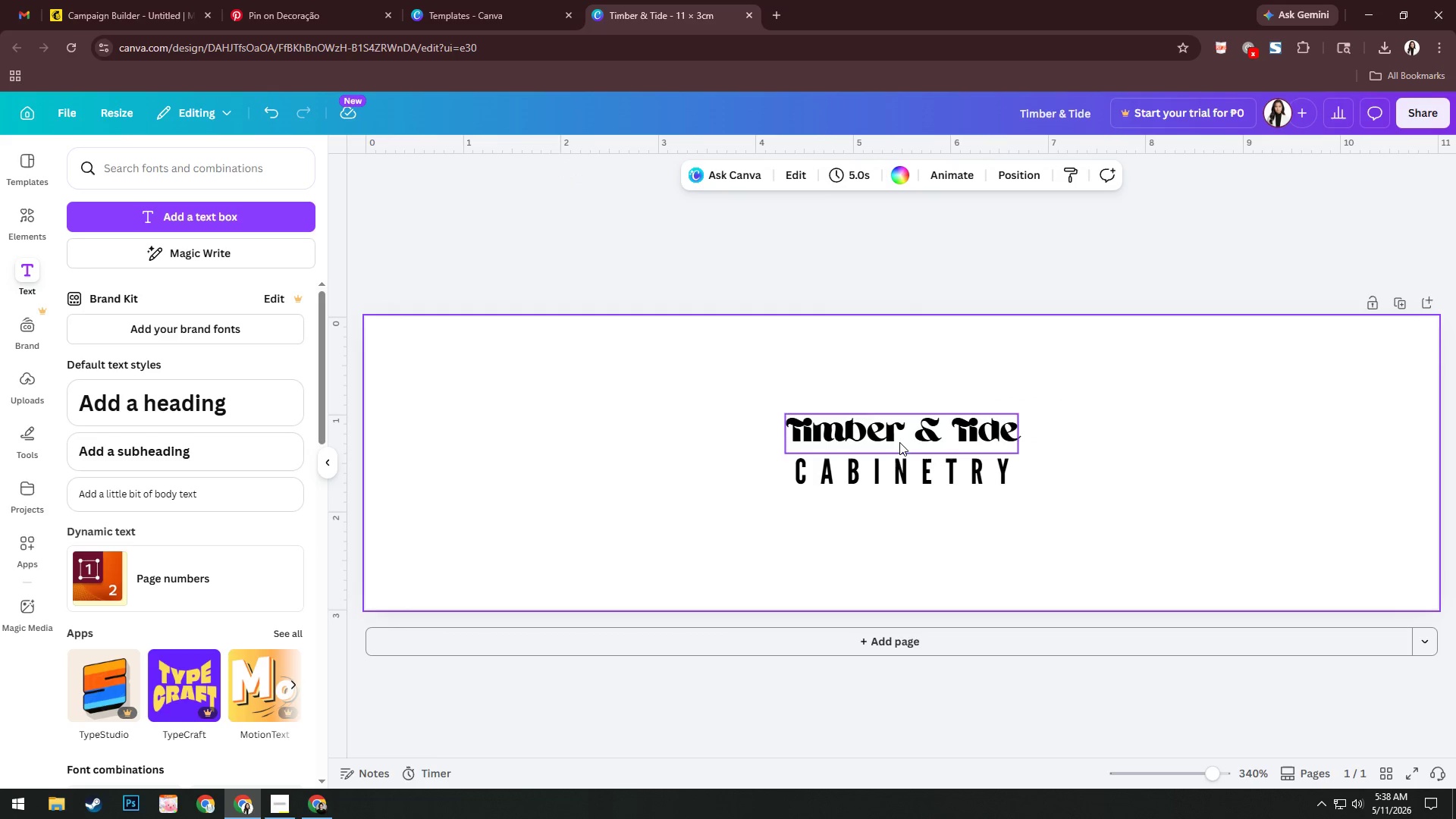 
left_click_drag(start_coordinate=[910, 475], to_coordinate=[910, 514])
 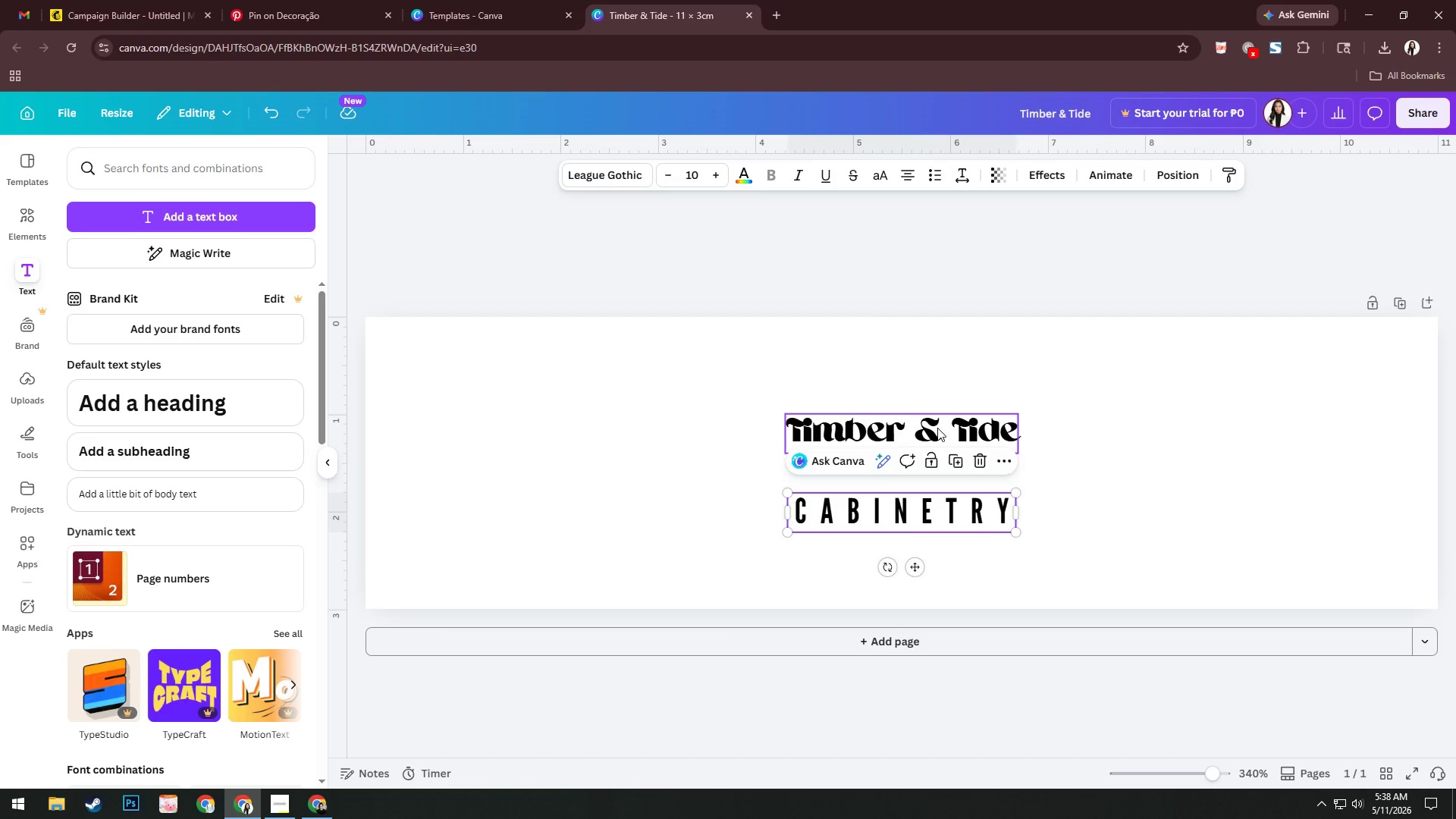 
left_click([937, 428])
 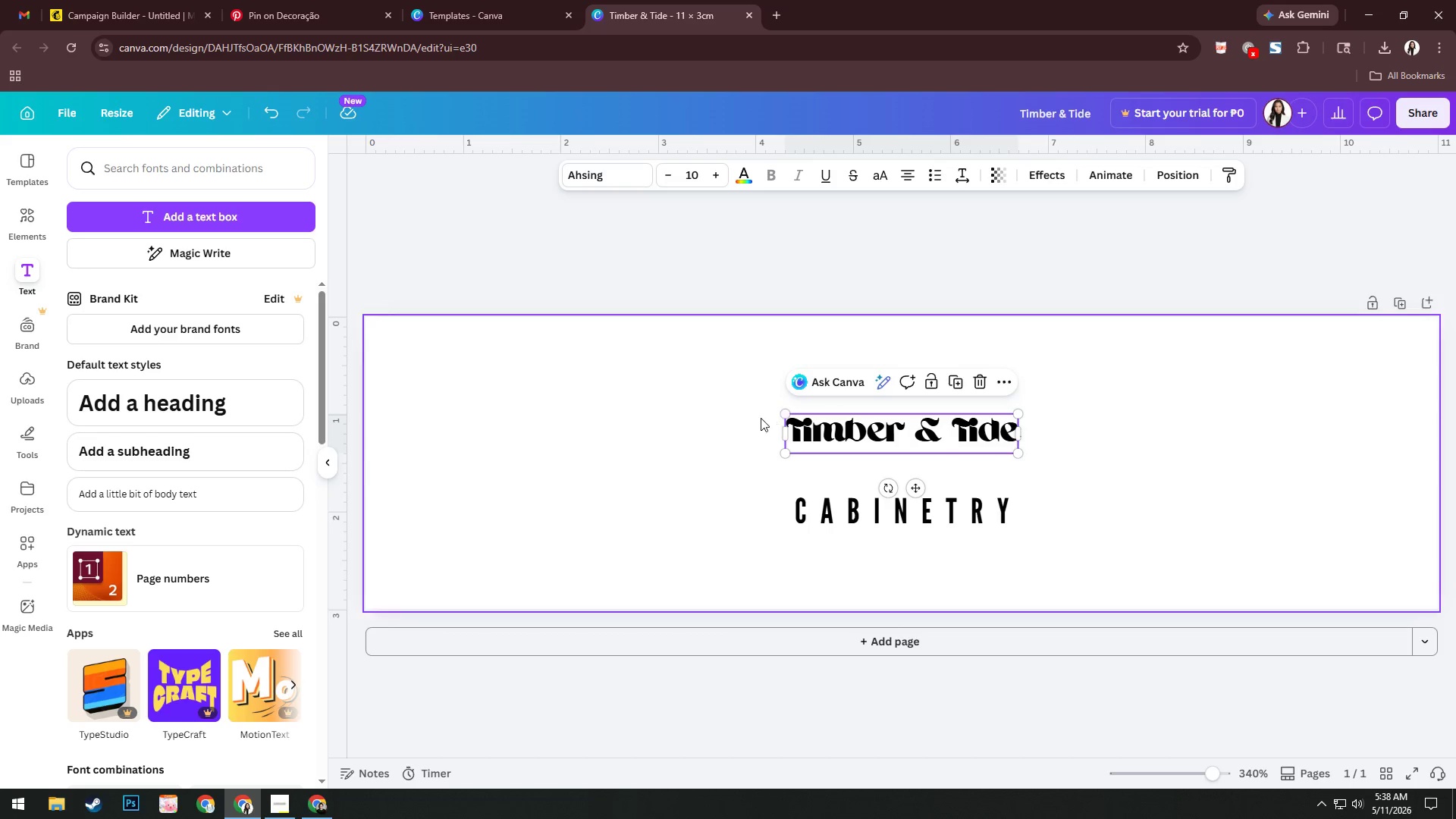 
left_click_drag(start_coordinate=[845, 427], to_coordinate=[846, 463])
 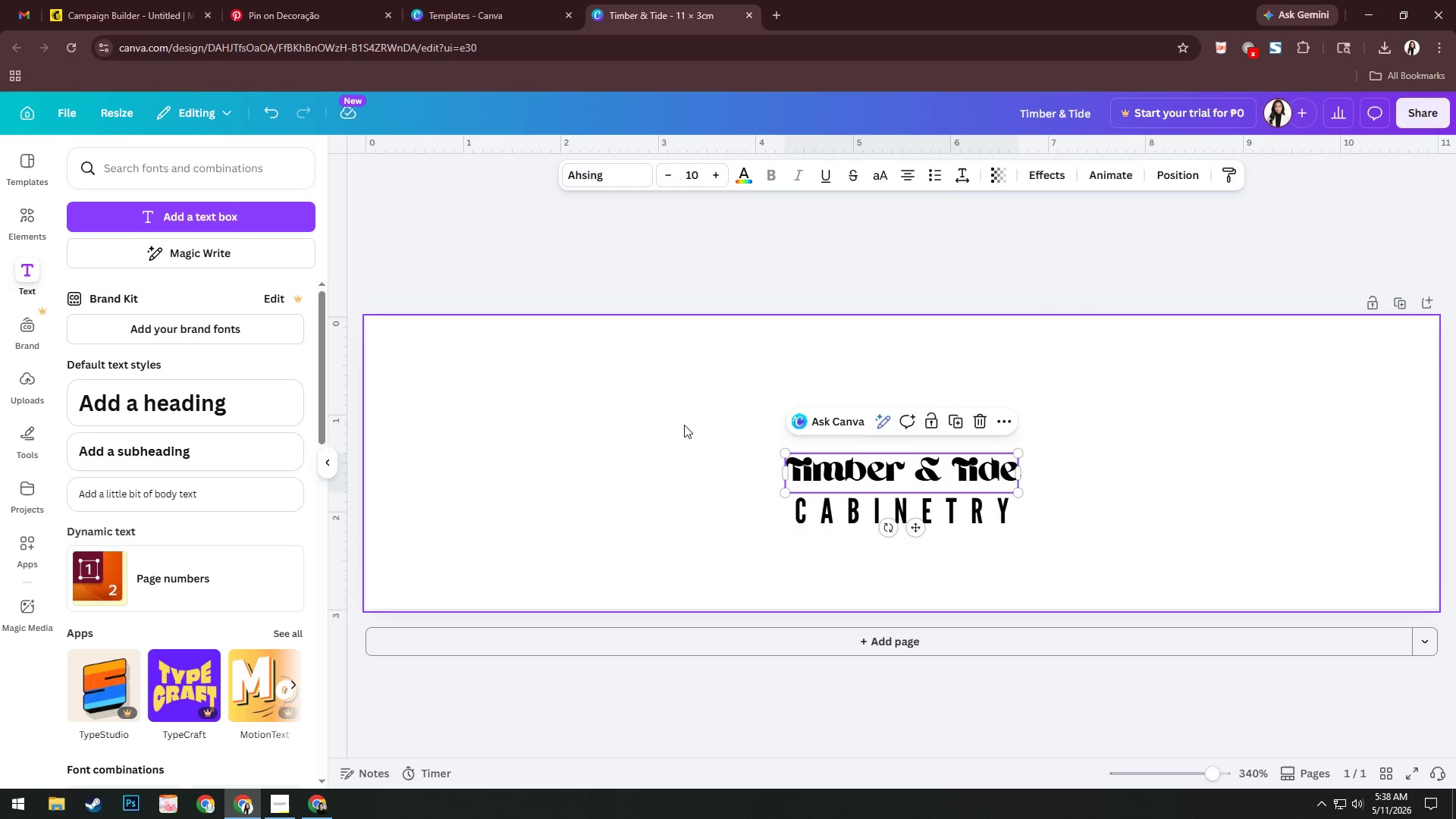 
left_click([684, 425])
 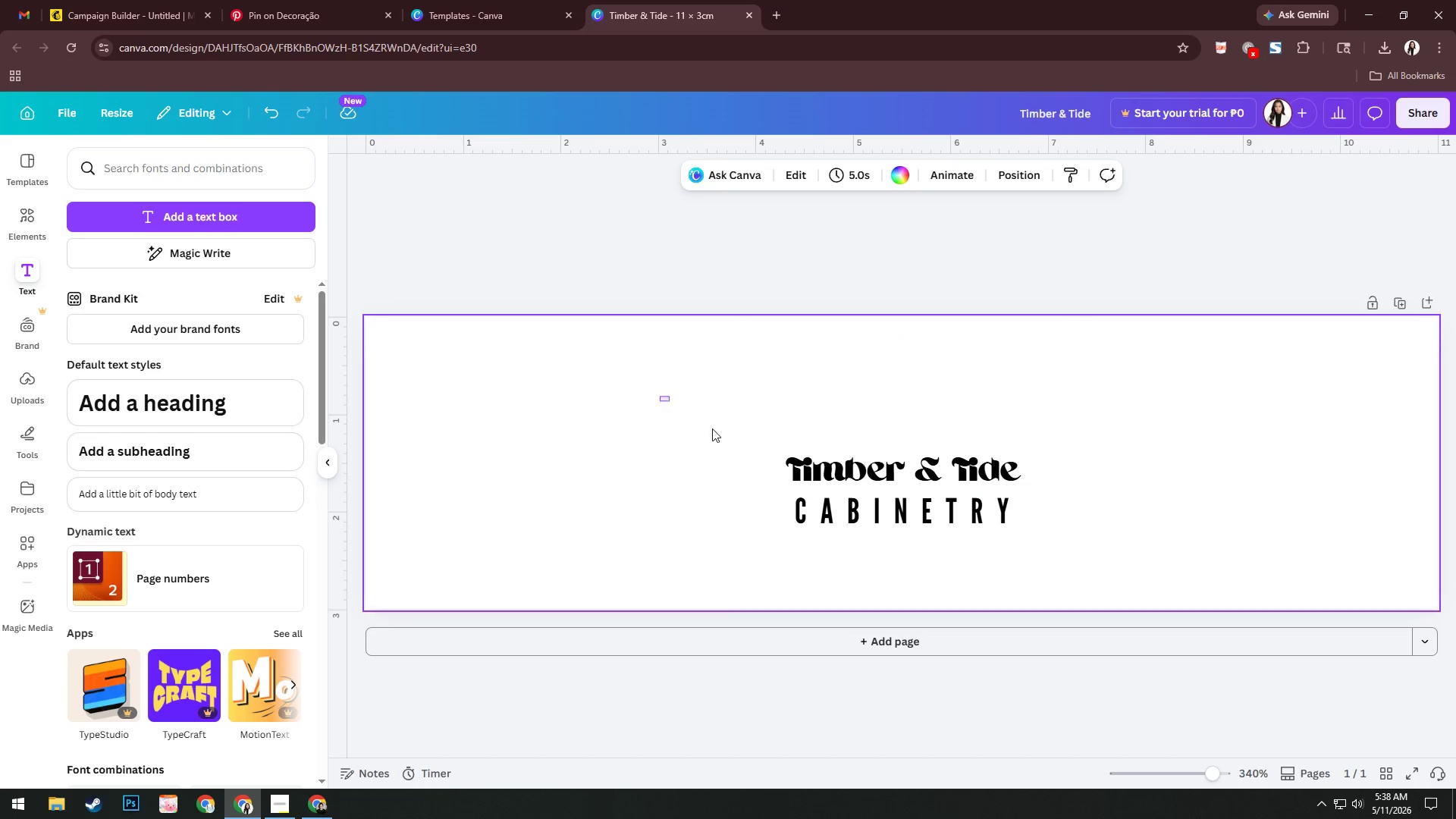 
left_click_drag(start_coordinate=[660, 396], to_coordinate=[1135, 642])
 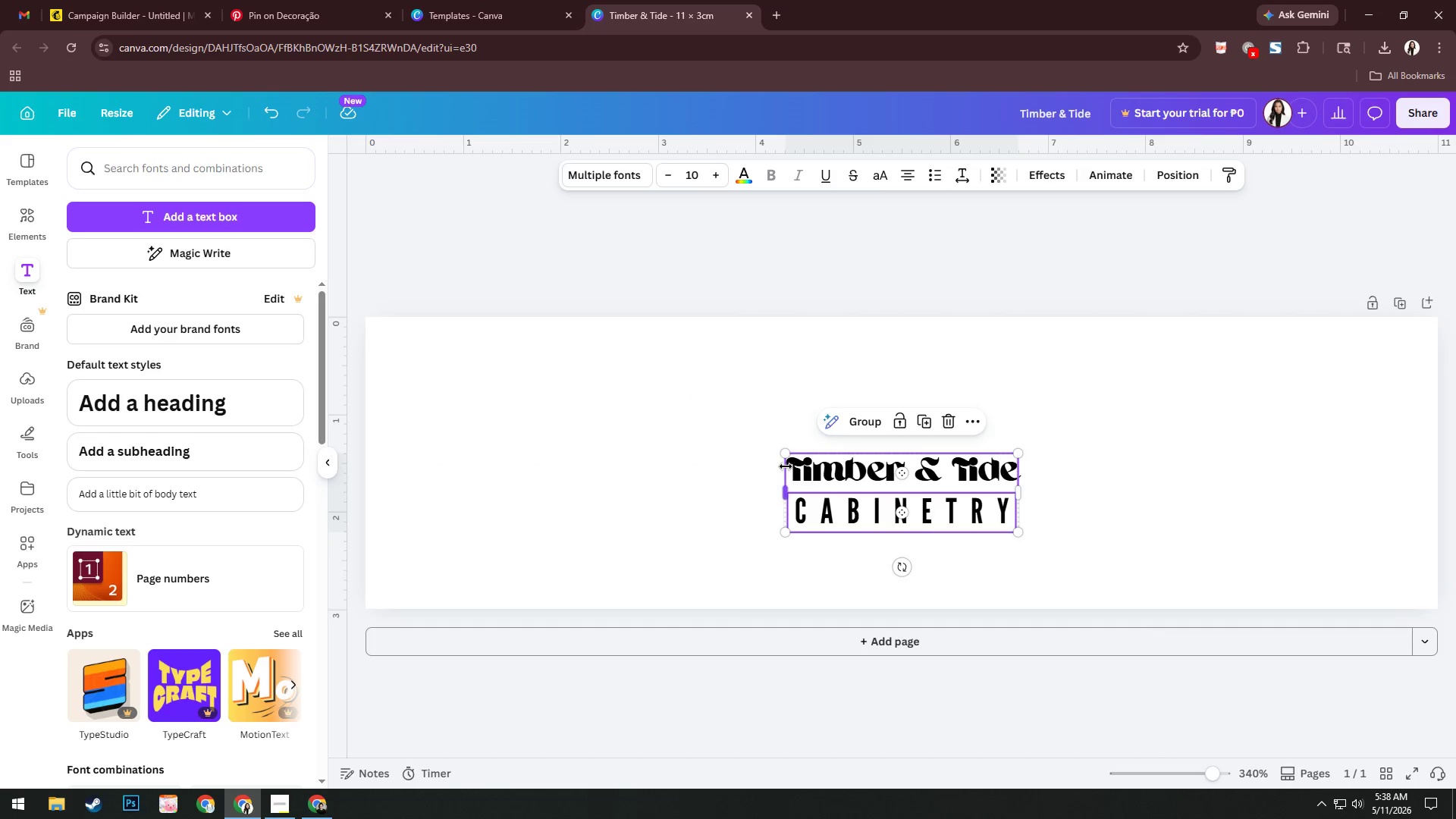 
left_click_drag(start_coordinate=[787, 459], to_coordinate=[388, 364])
 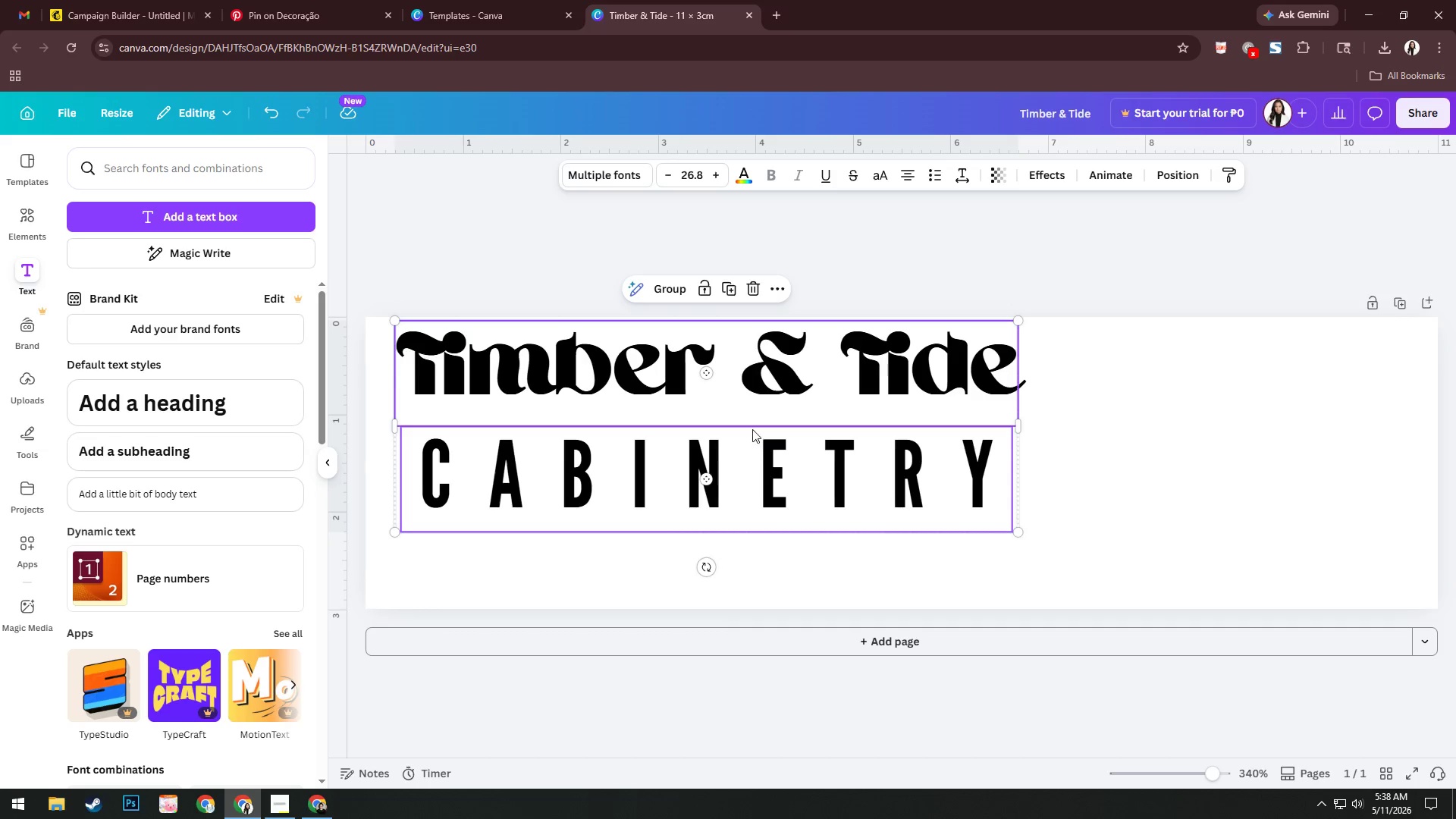 
left_click_drag(start_coordinate=[752, 428], to_coordinate=[952, 467])
 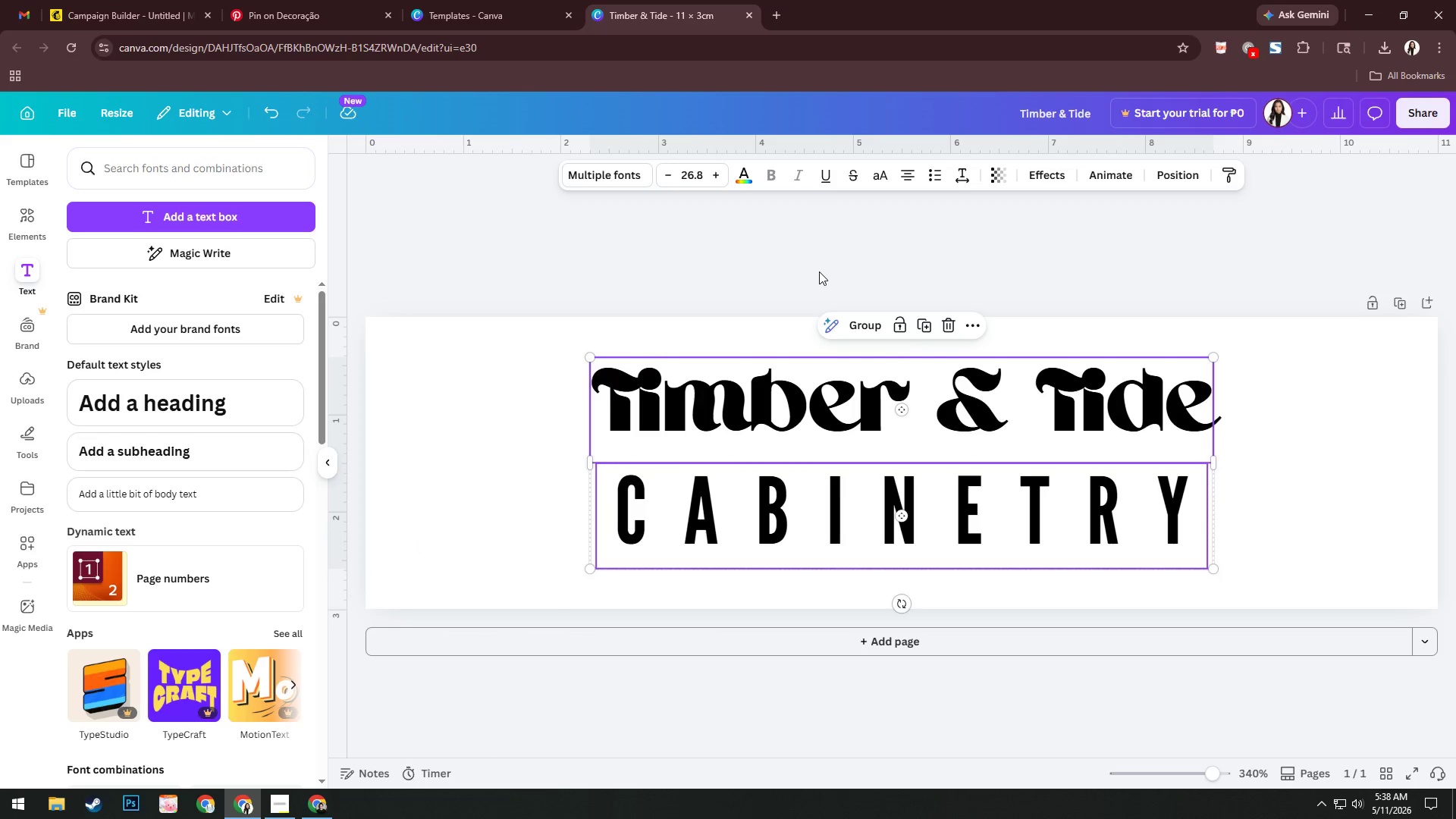 
left_click([798, 275])
 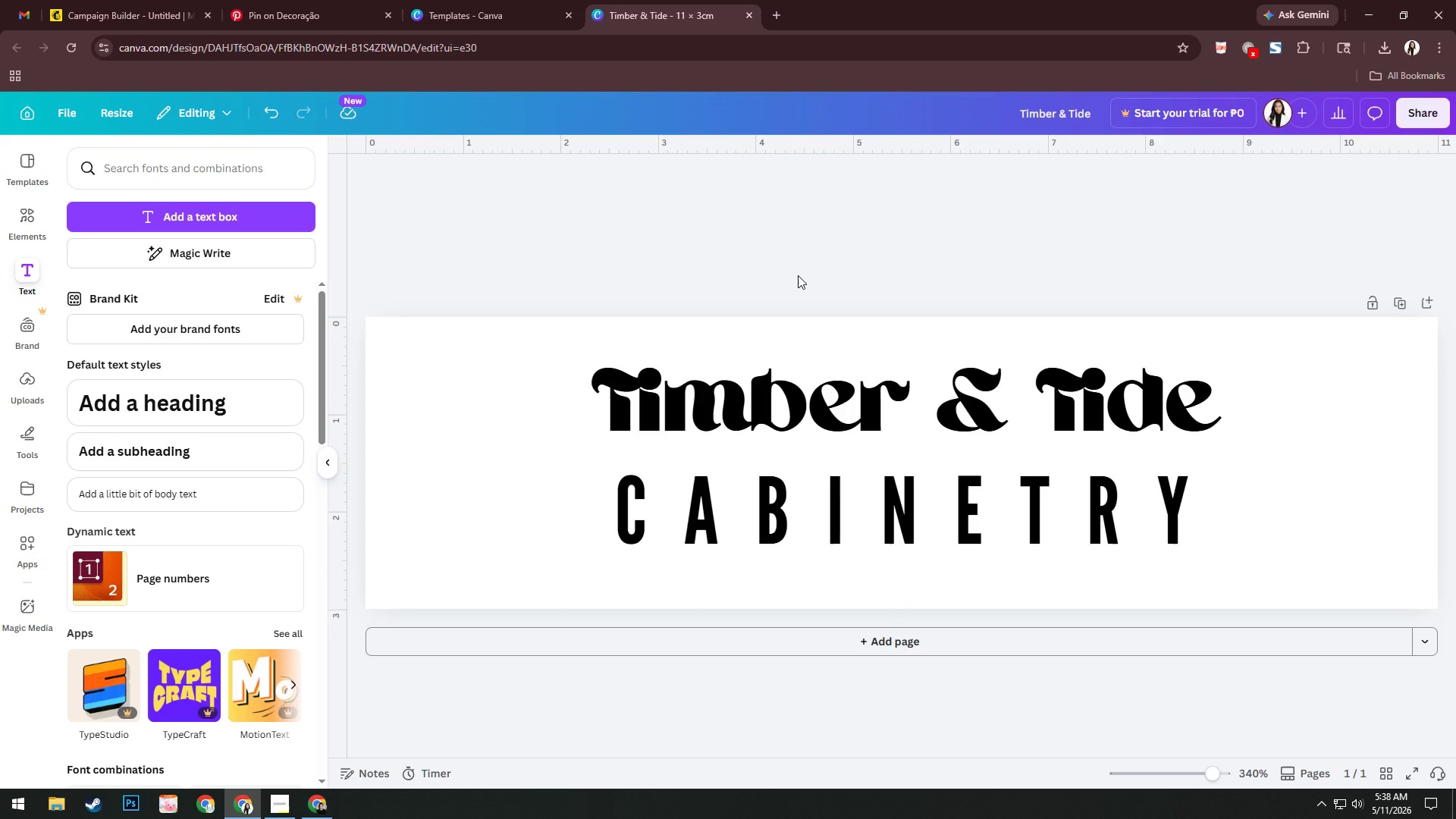 
wait(5.56)
 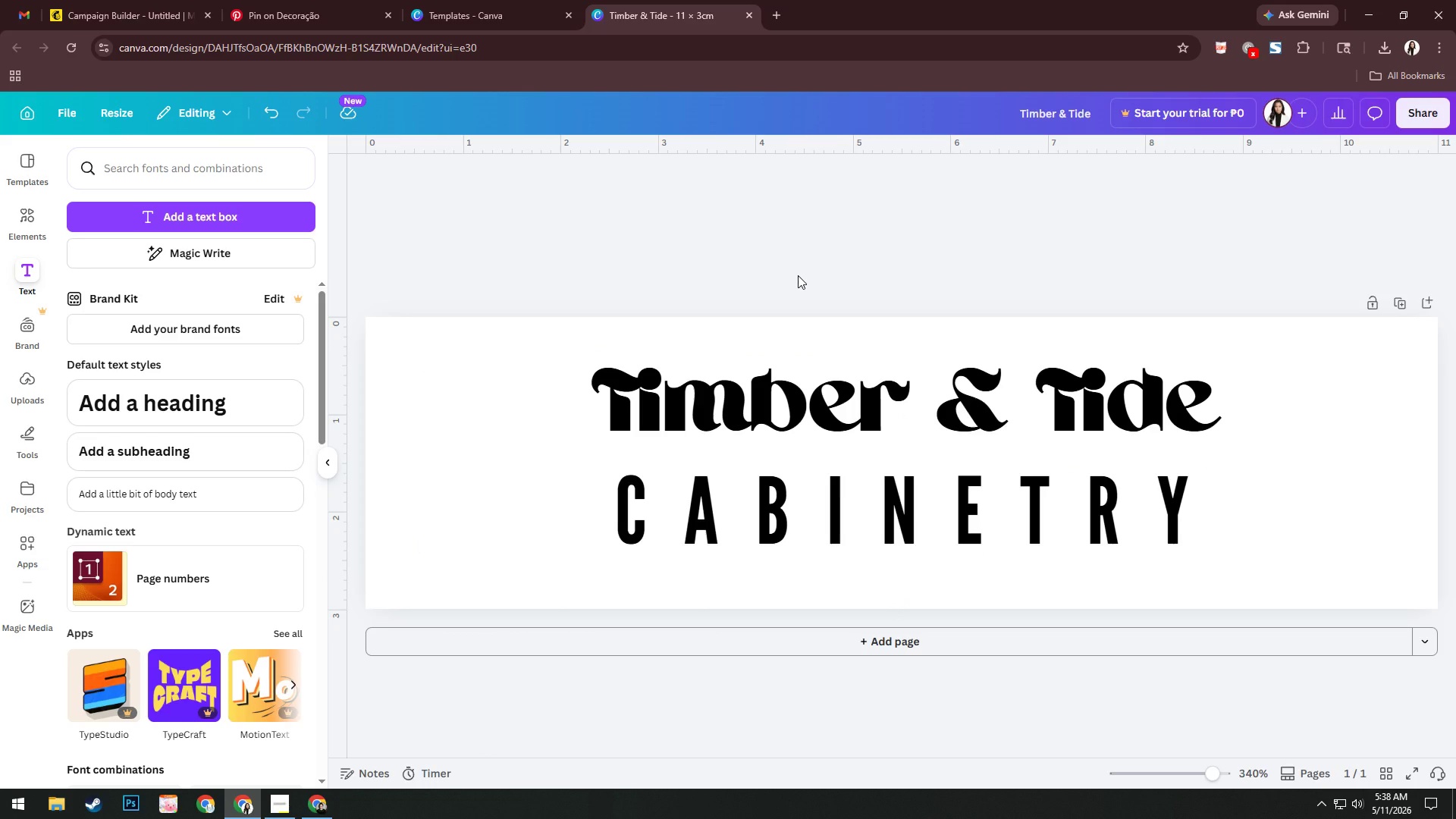 
left_click([809, 385])
 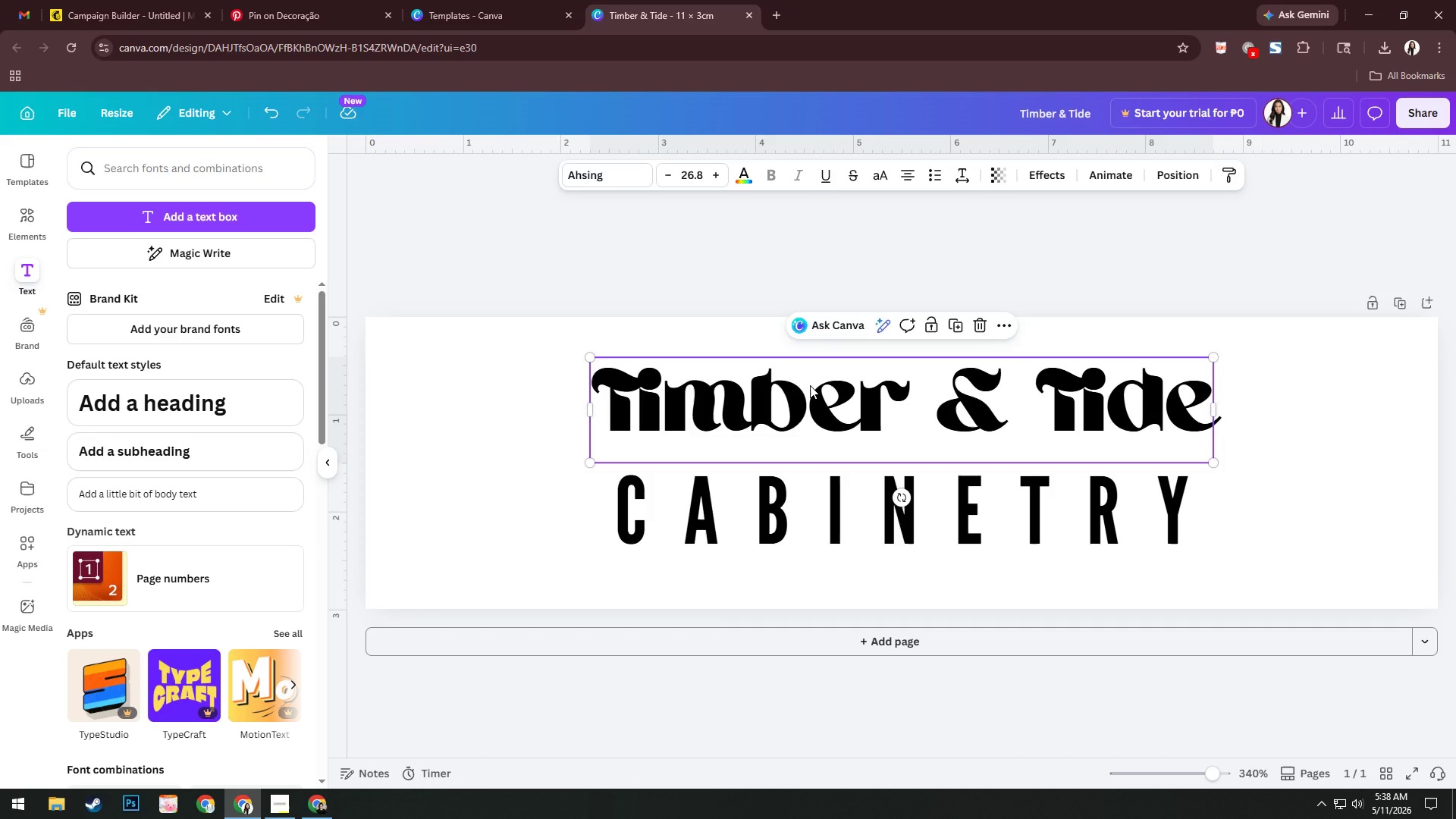 
wait(8.98)
 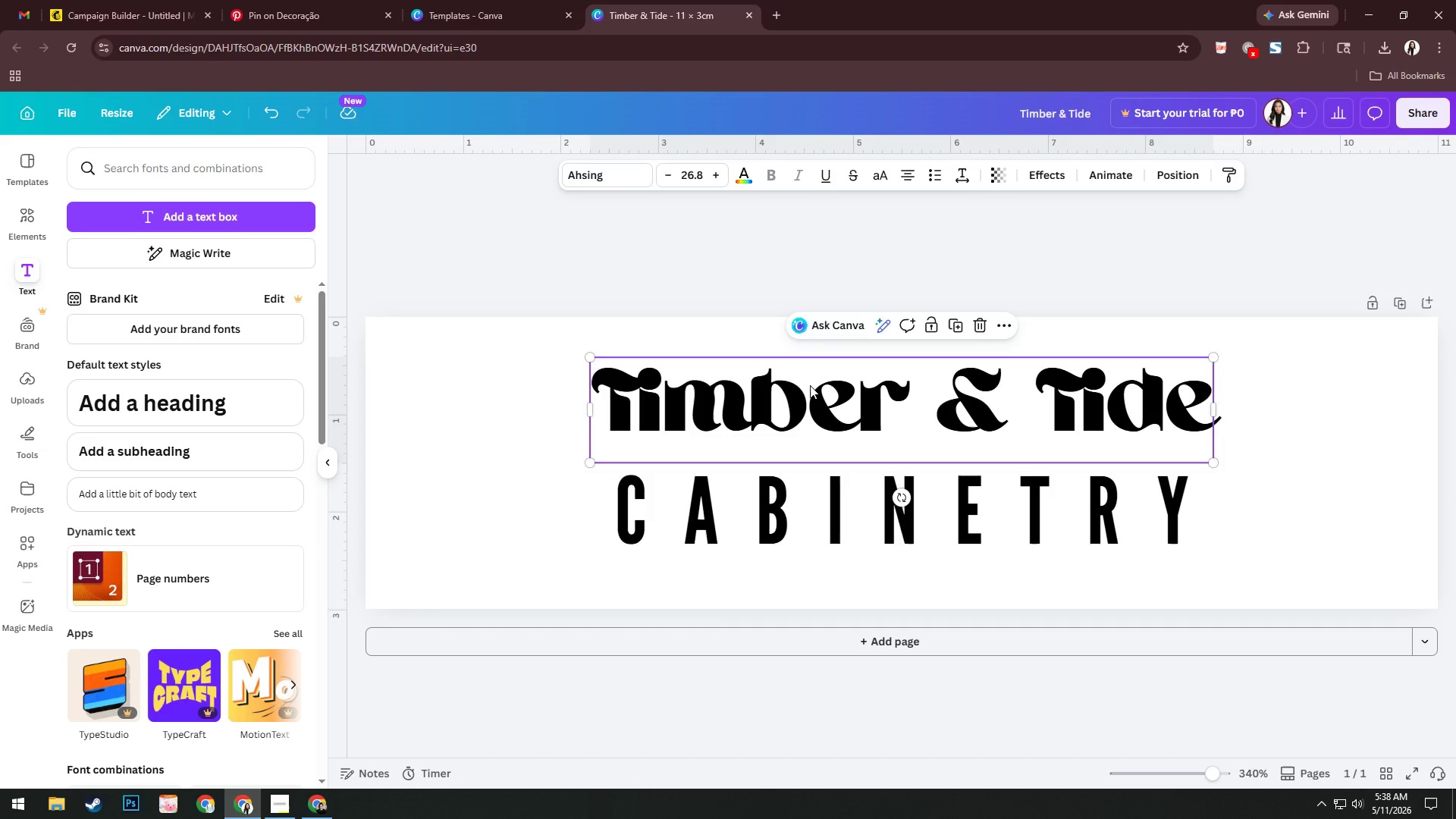 
left_click([739, 179])
 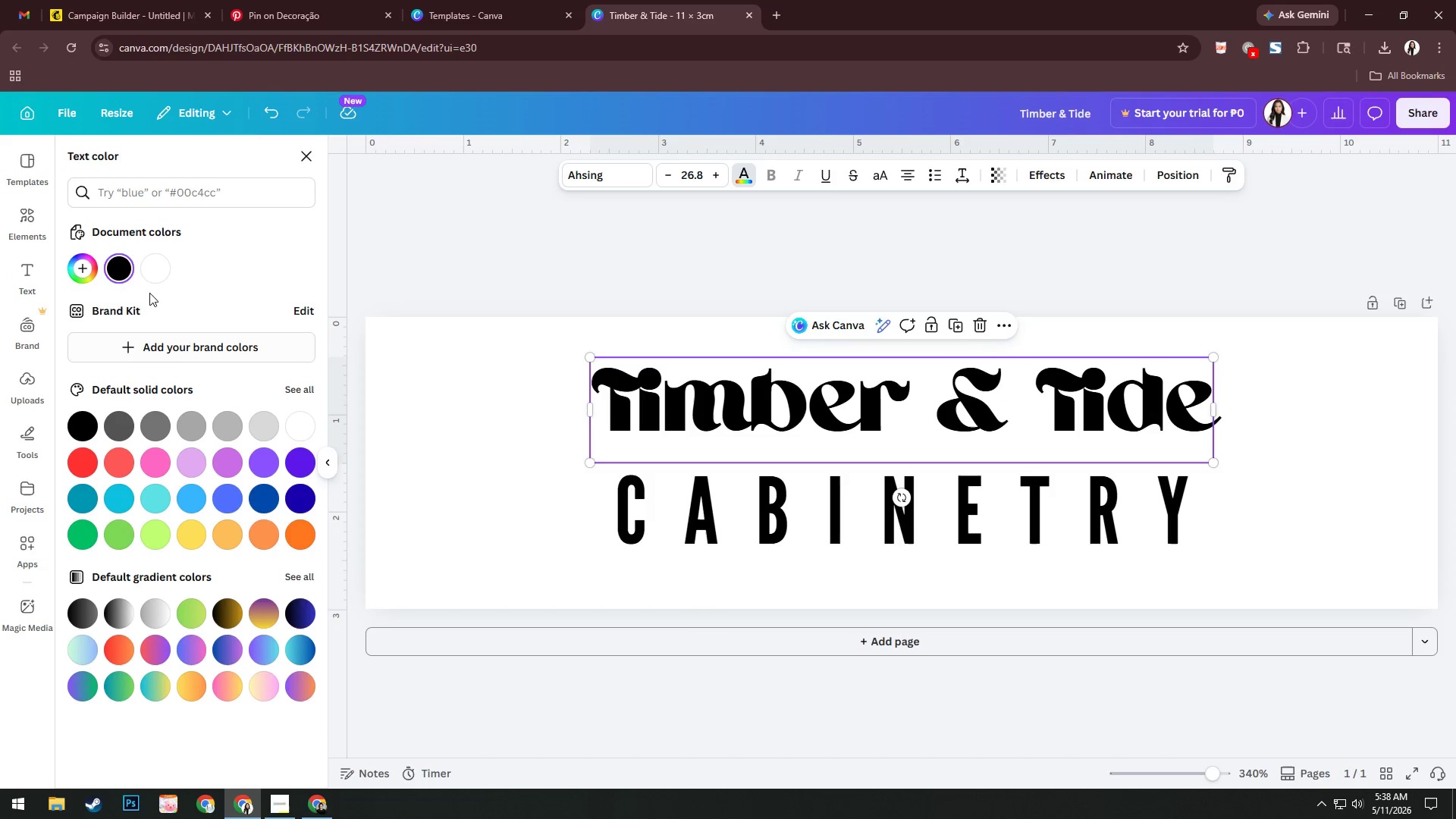 
left_click([118, 264])
 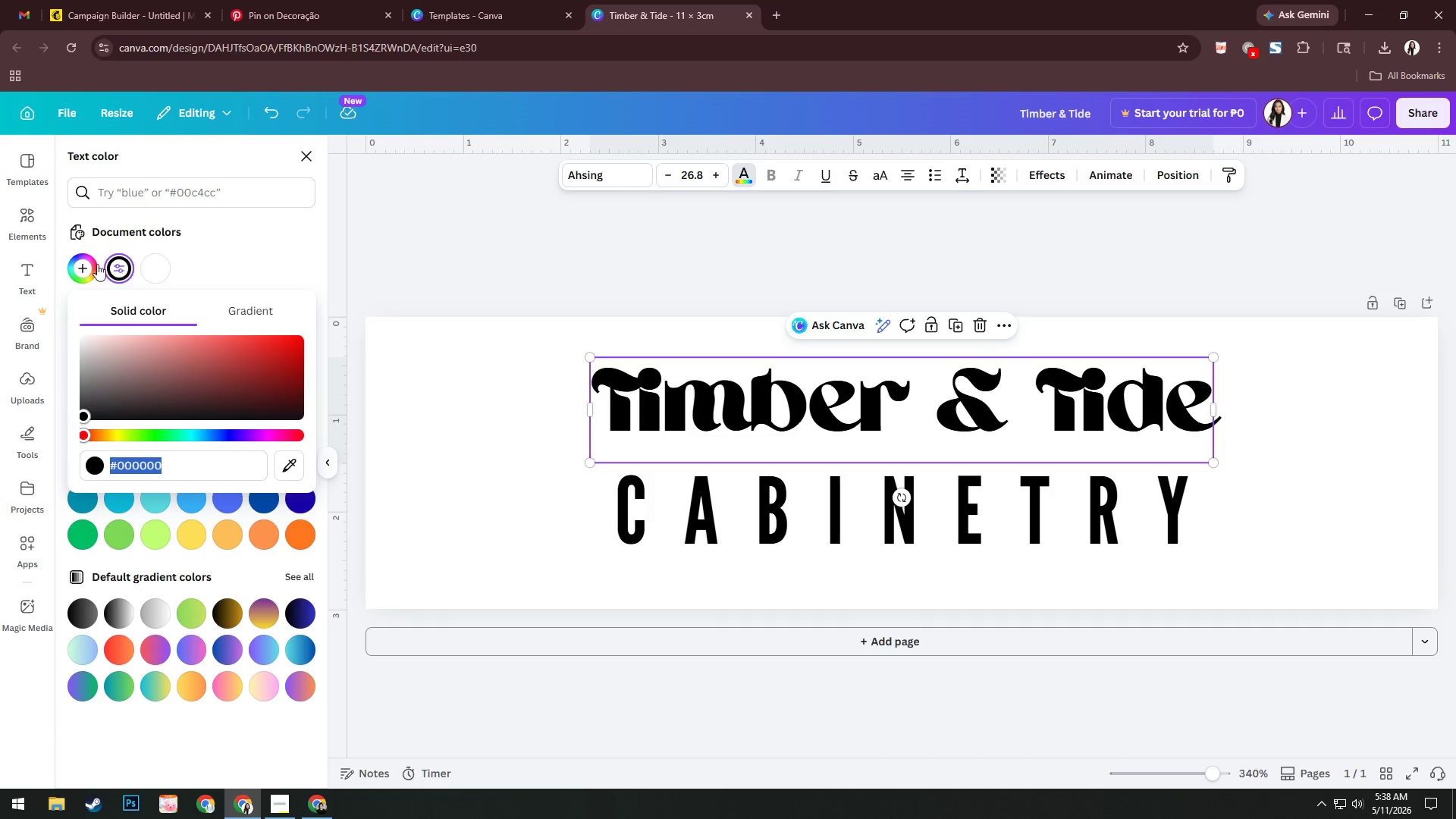 
left_click([81, 265])
 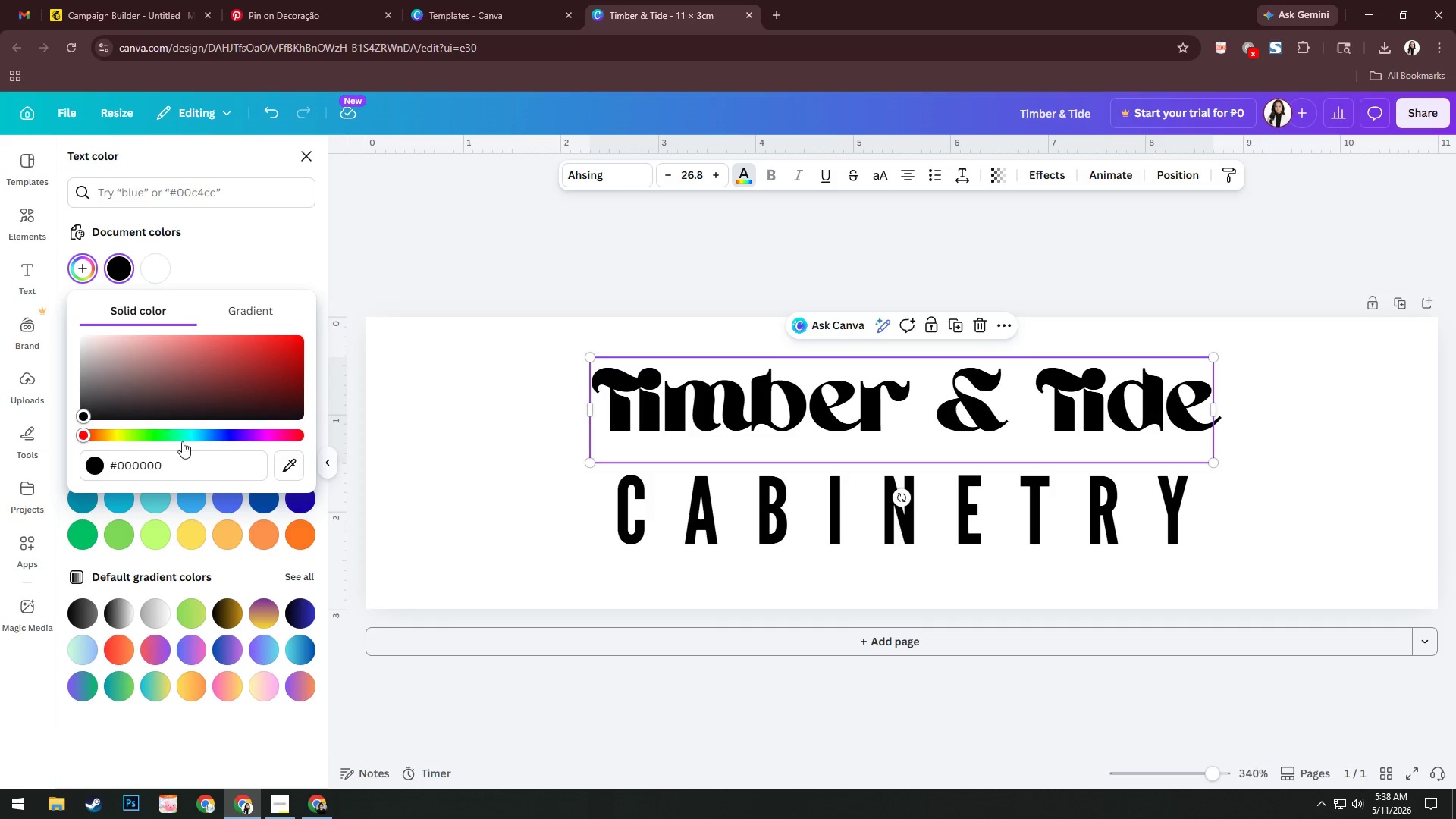 
left_click([192, 466])
 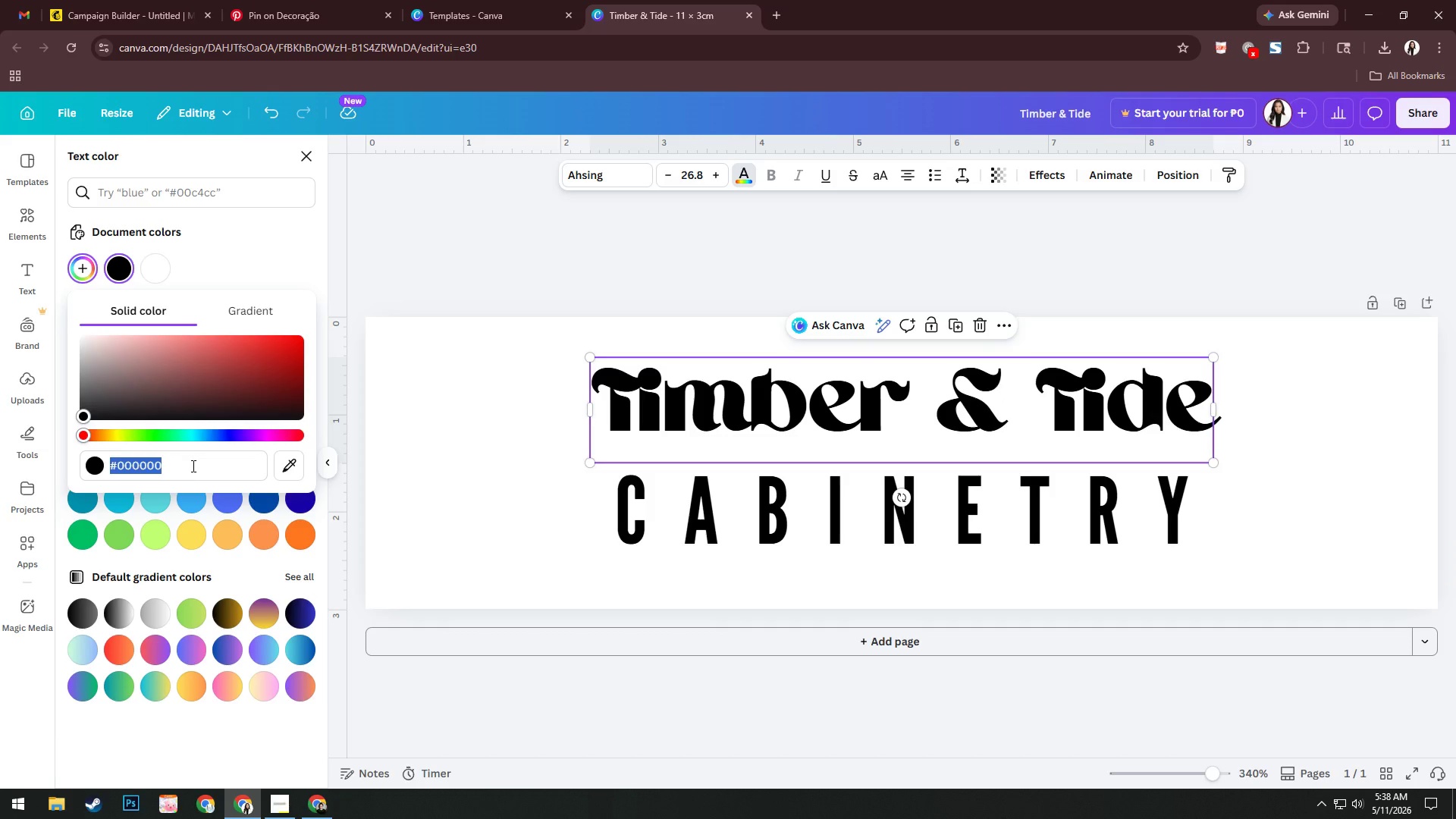 
key(Numpad1)
 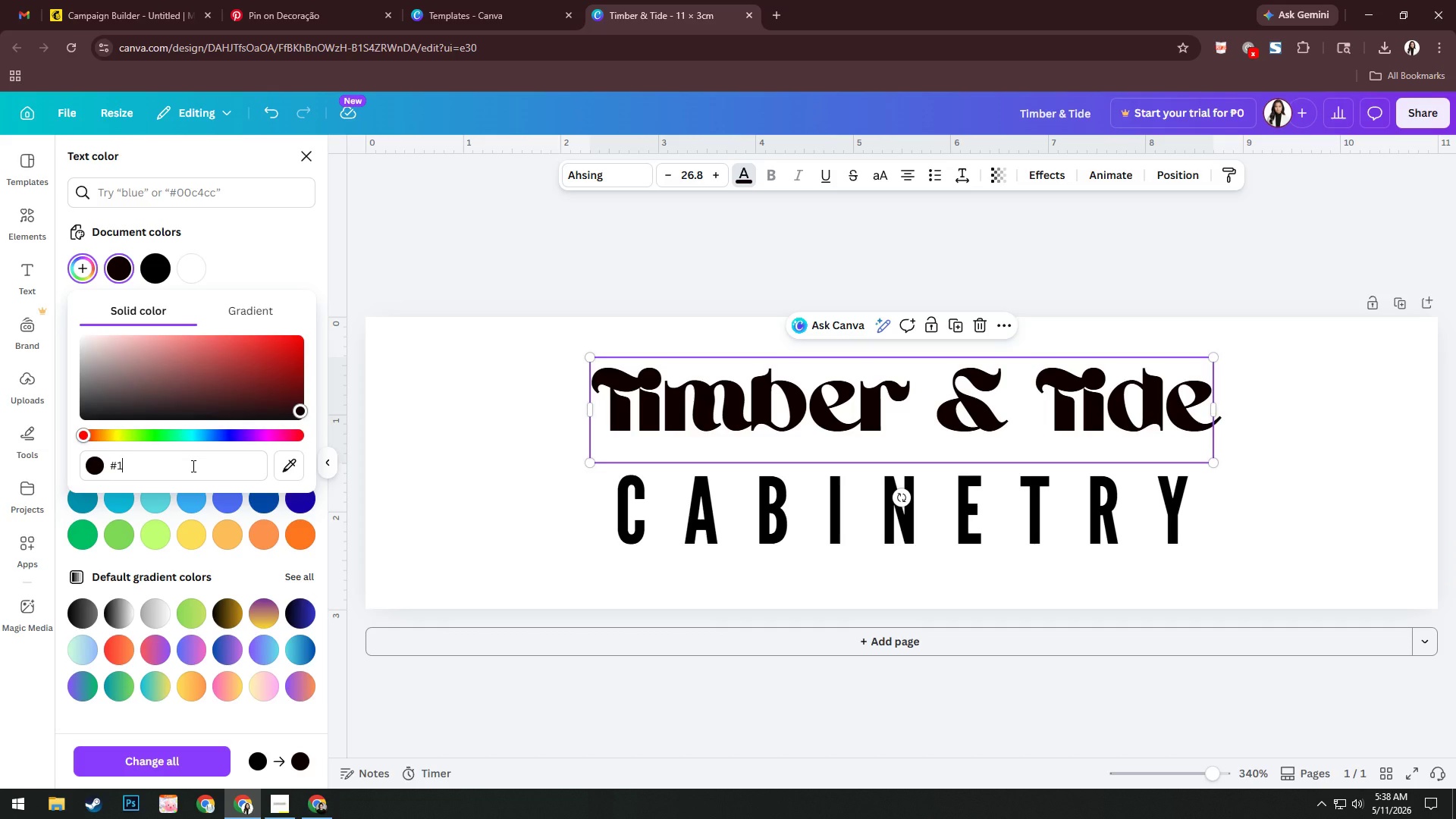 
key(F)
 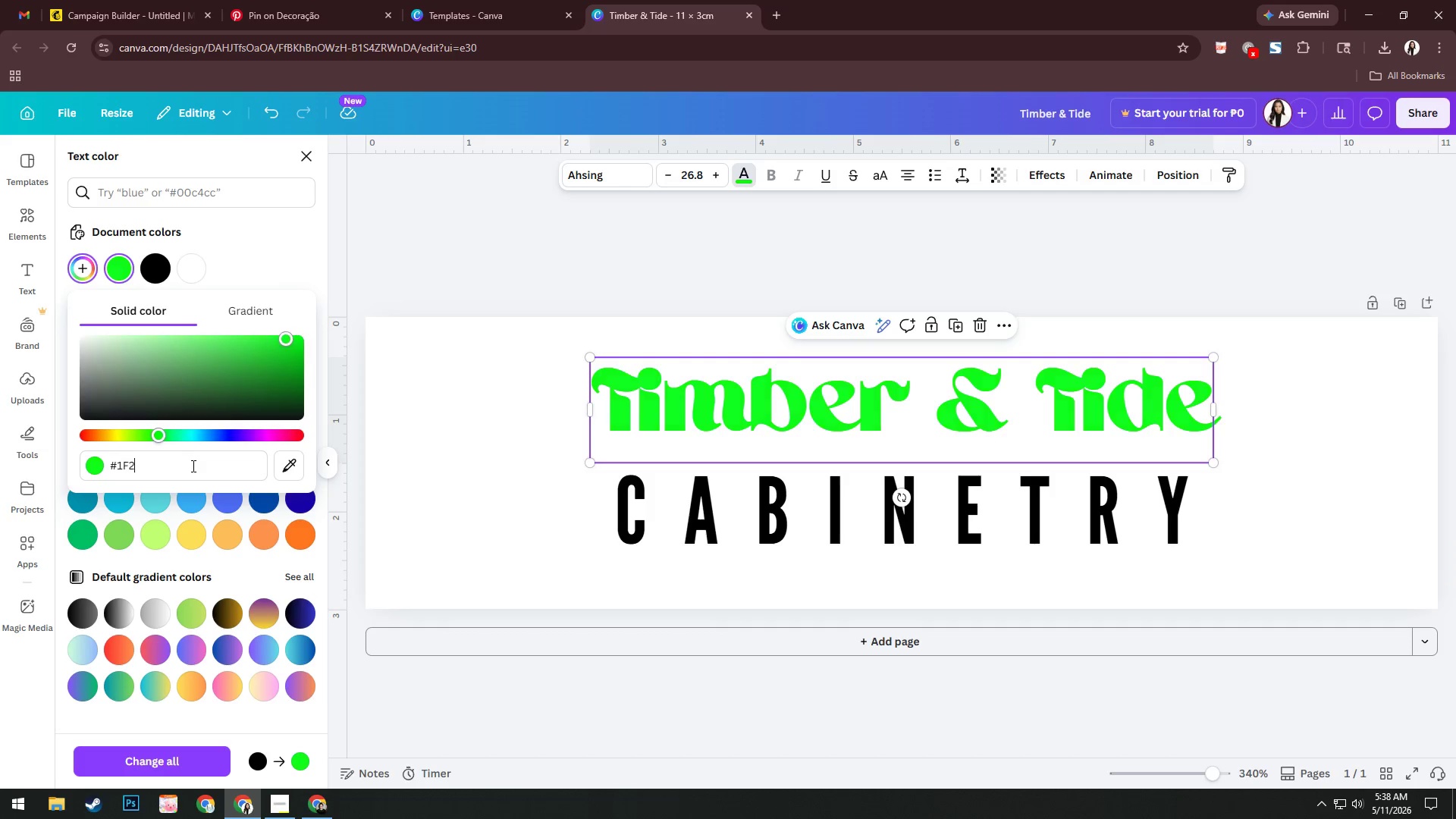 
key(Numpad2)
 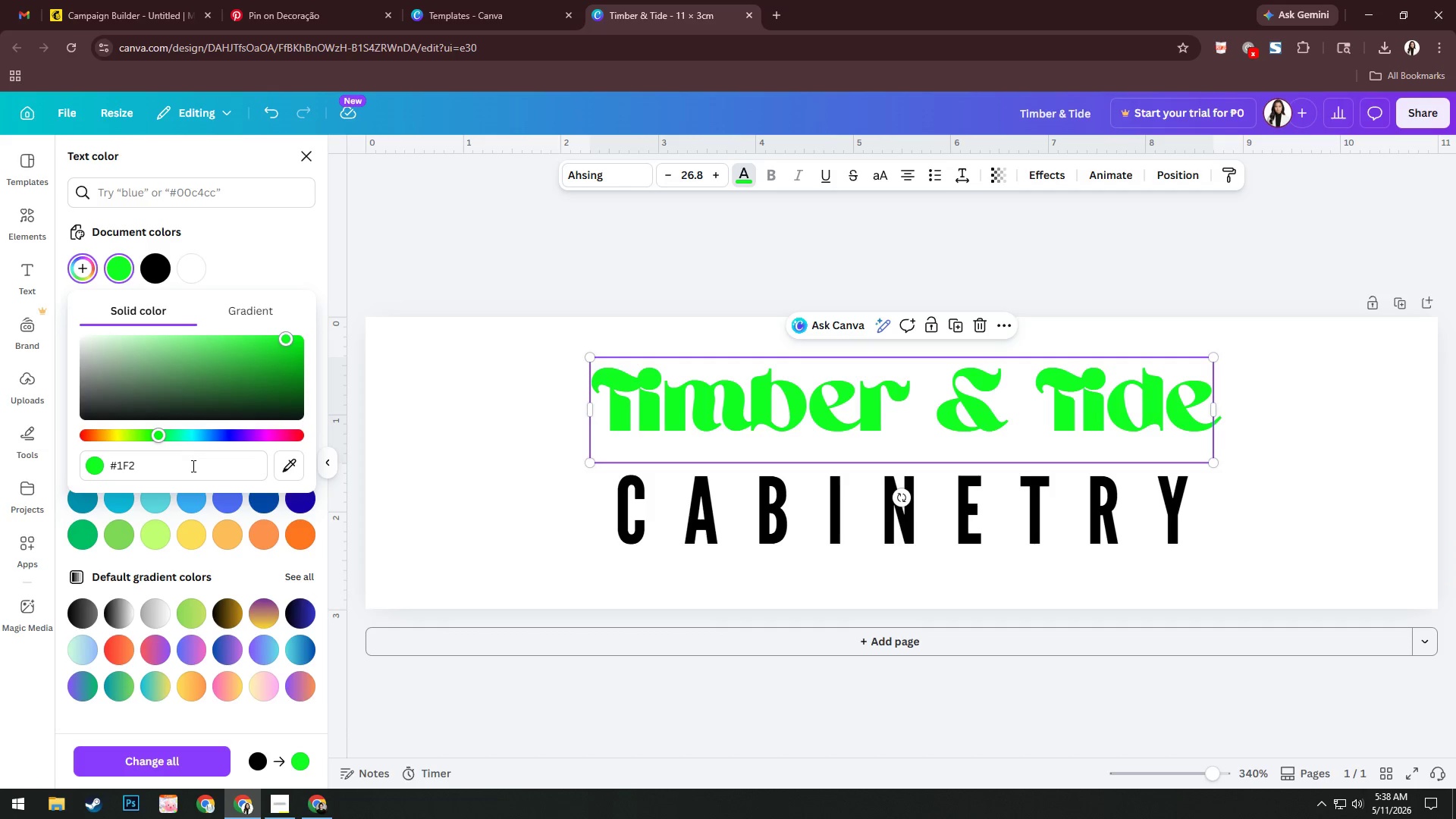 
key(A)
 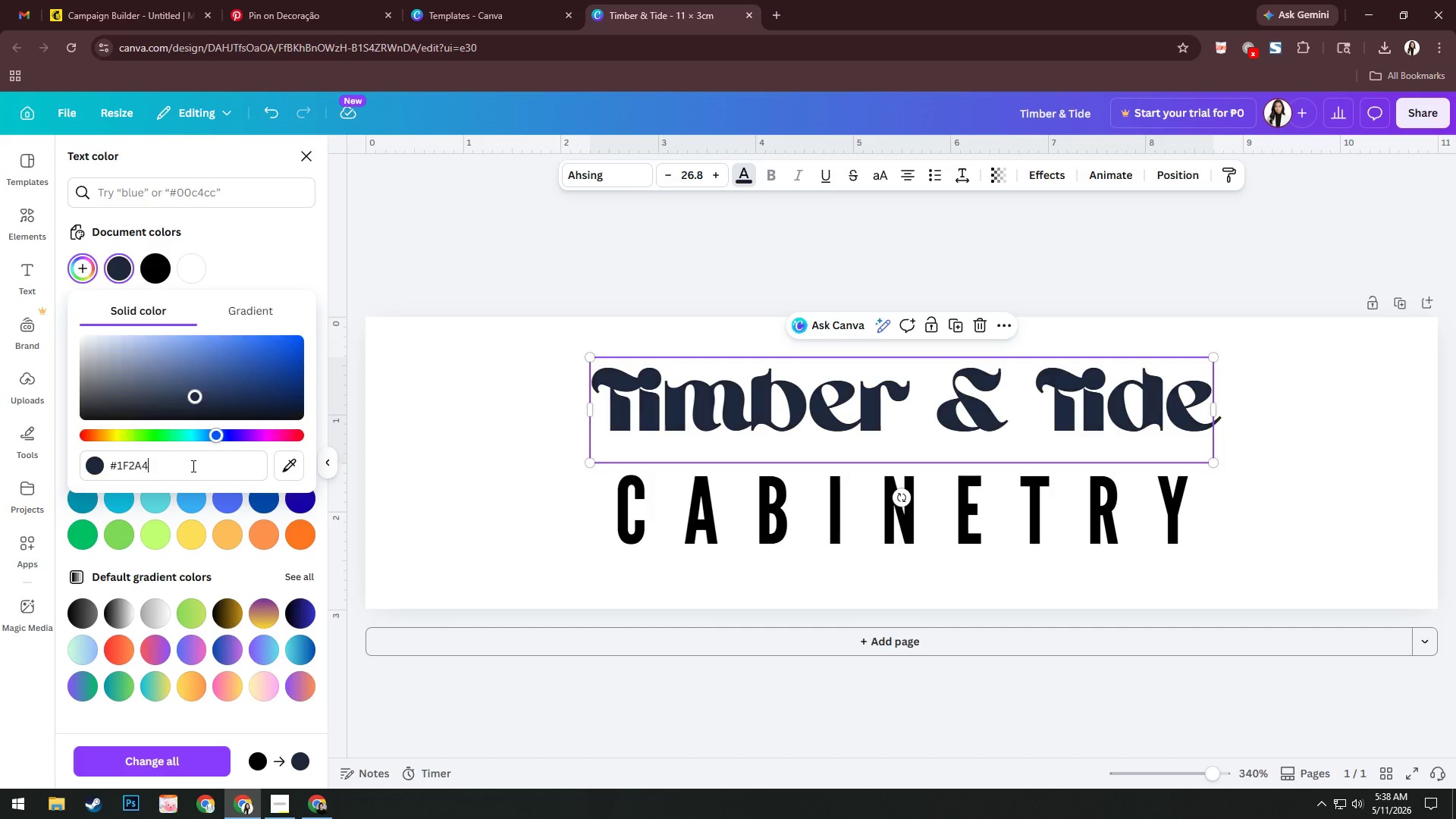 
key(Numpad4)
 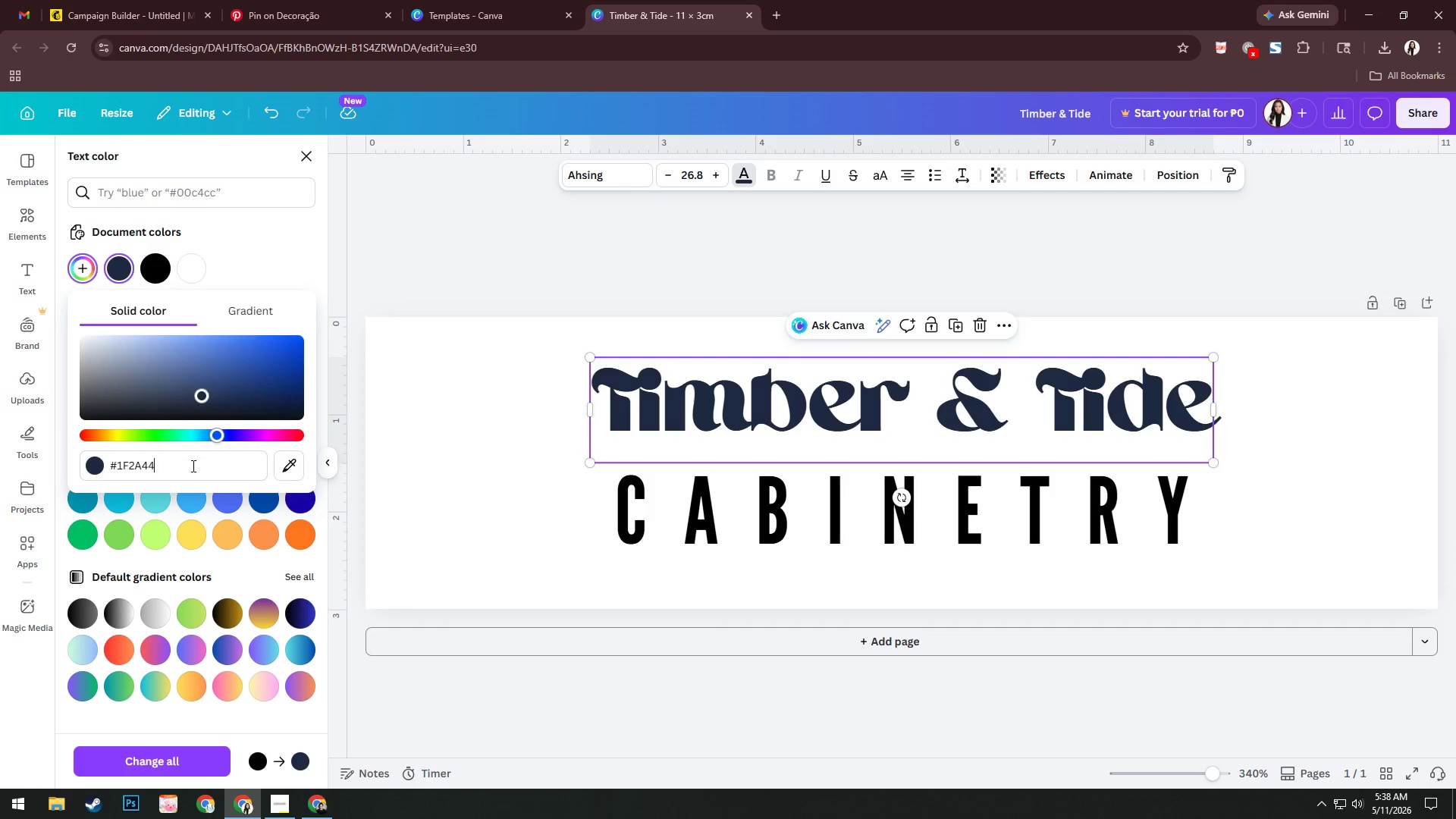 
key(Numpad4)
 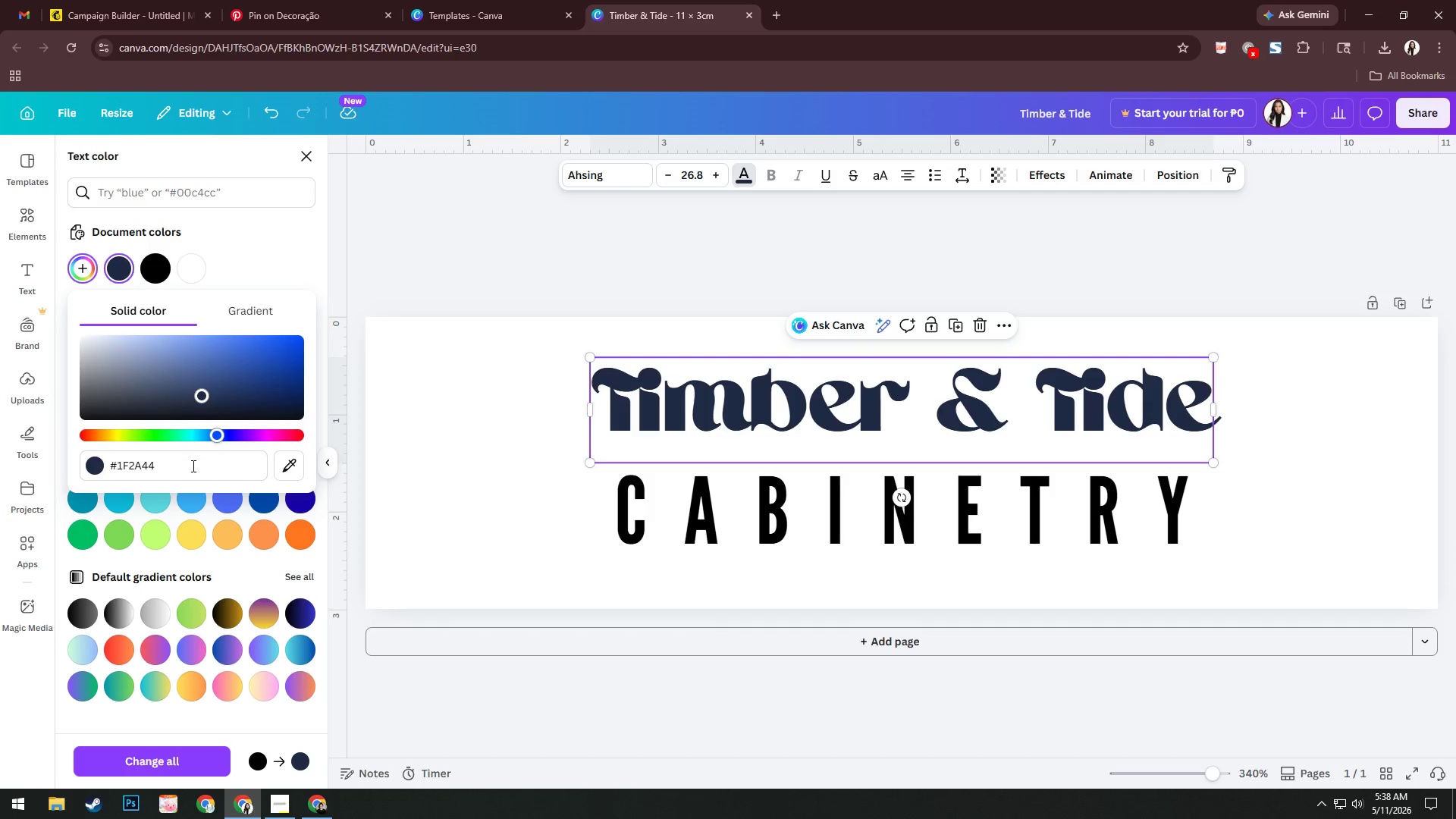 
key(NumpadEnter)
 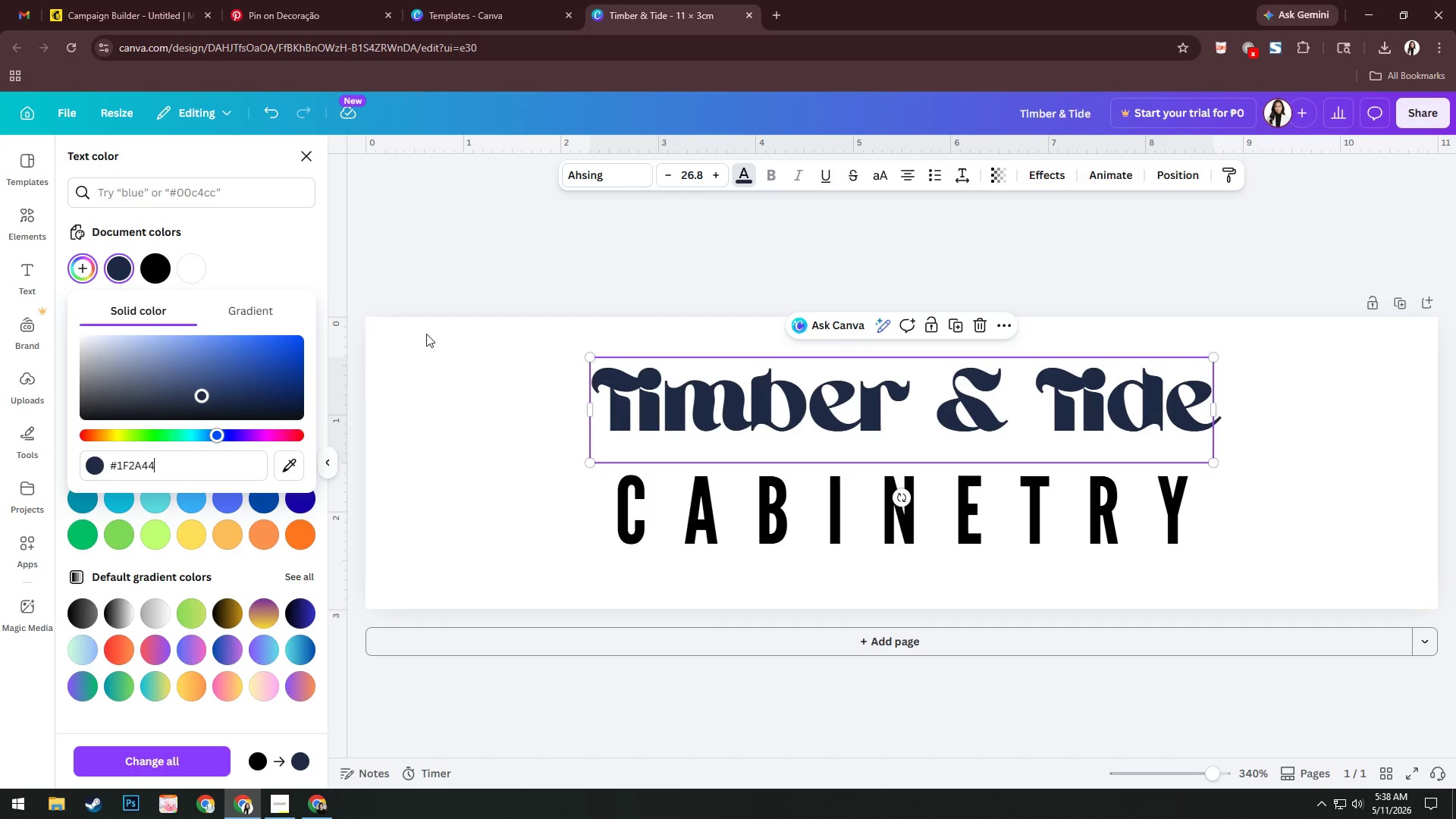 
left_click([529, 279])
 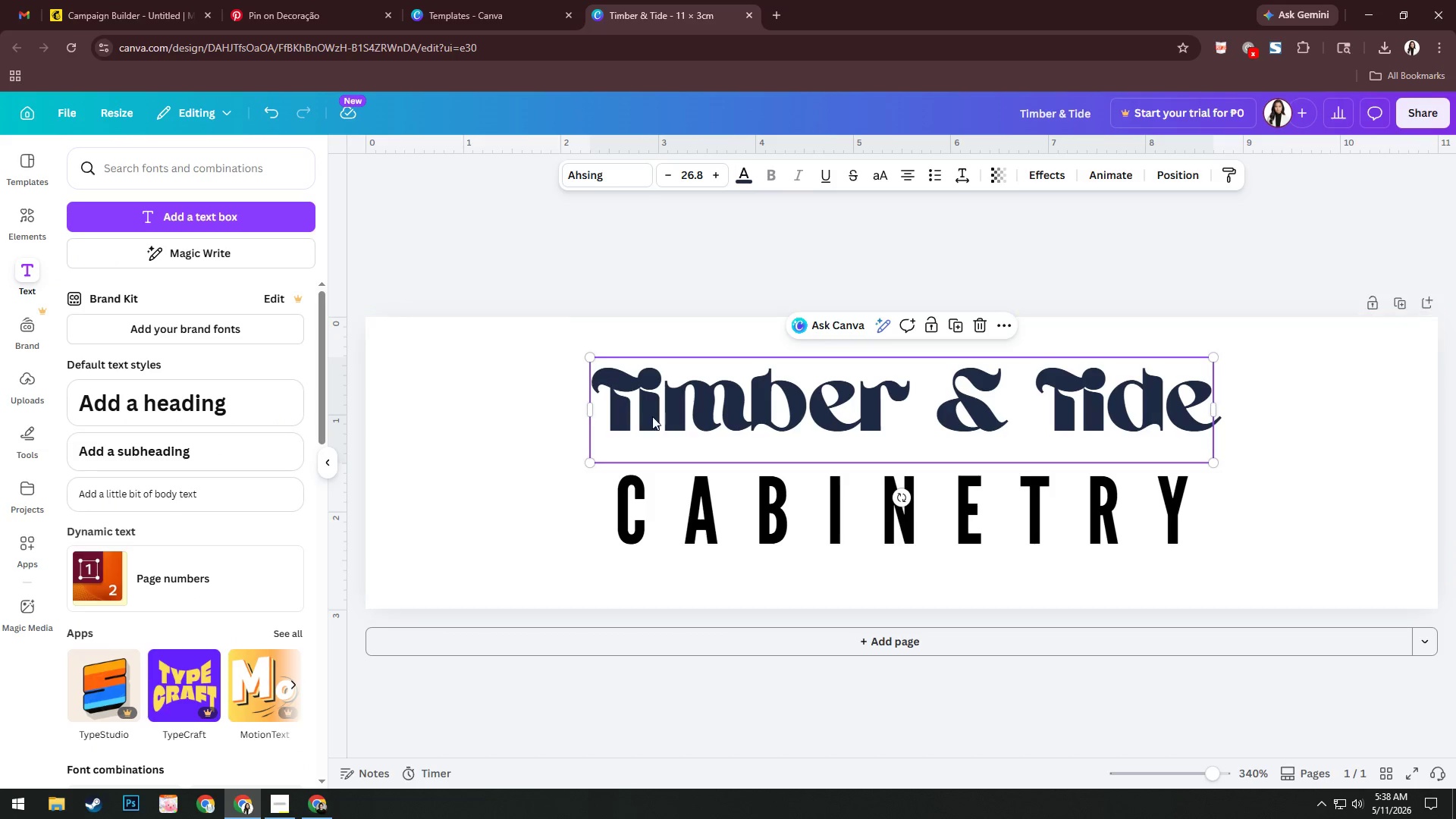 
left_click([717, 488])
 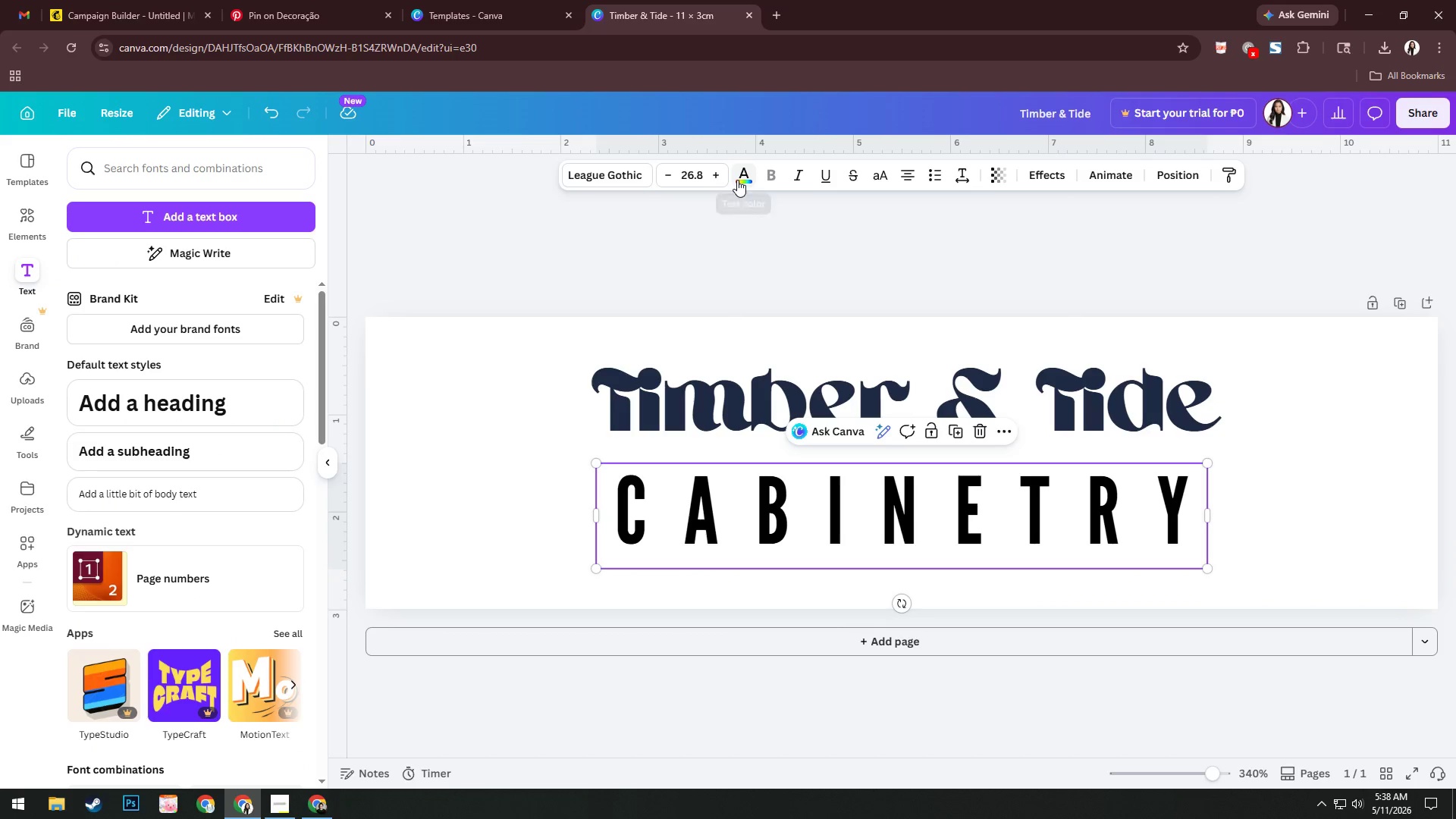 
left_click([737, 180])
 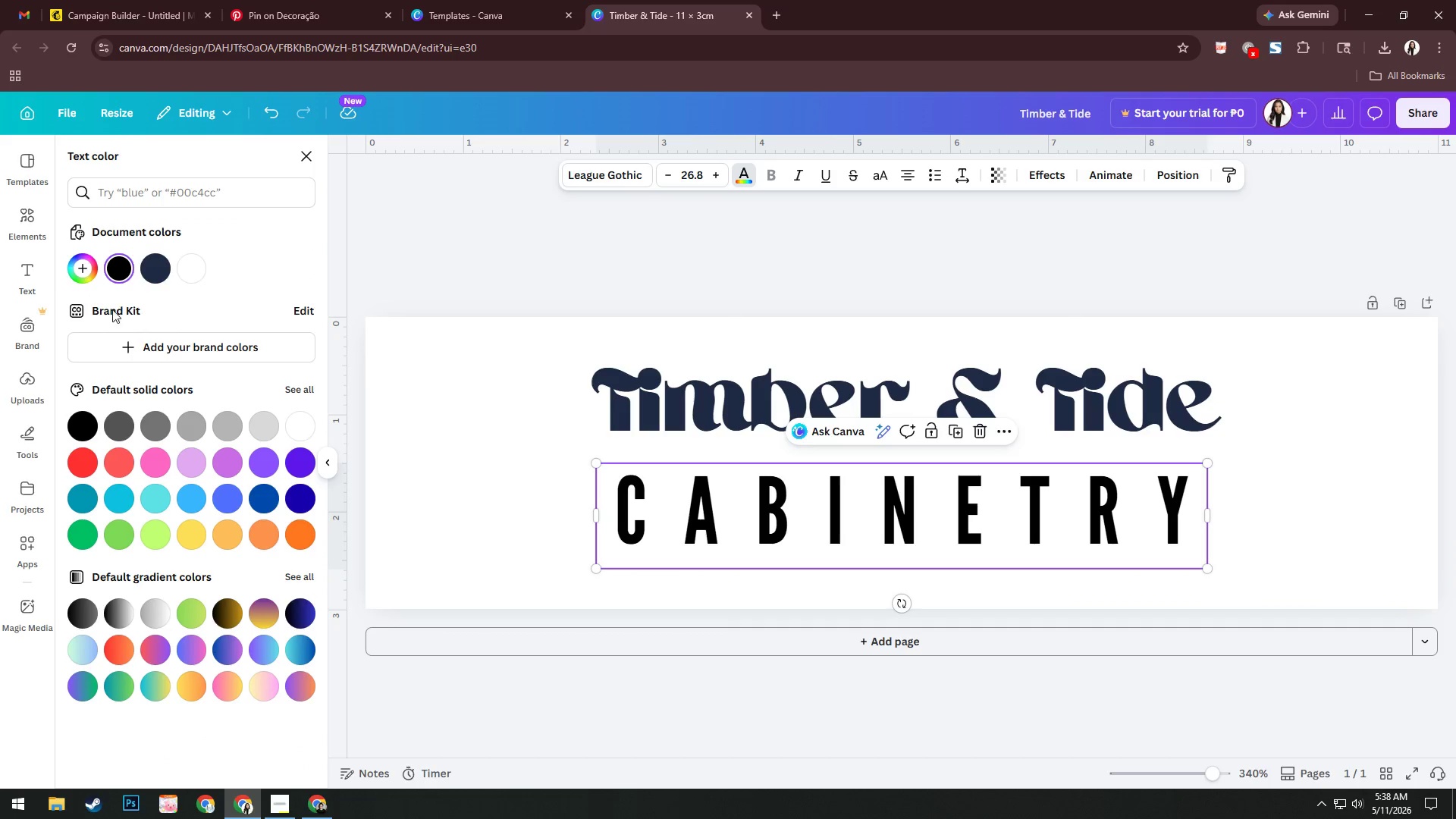 
left_click([83, 268])
 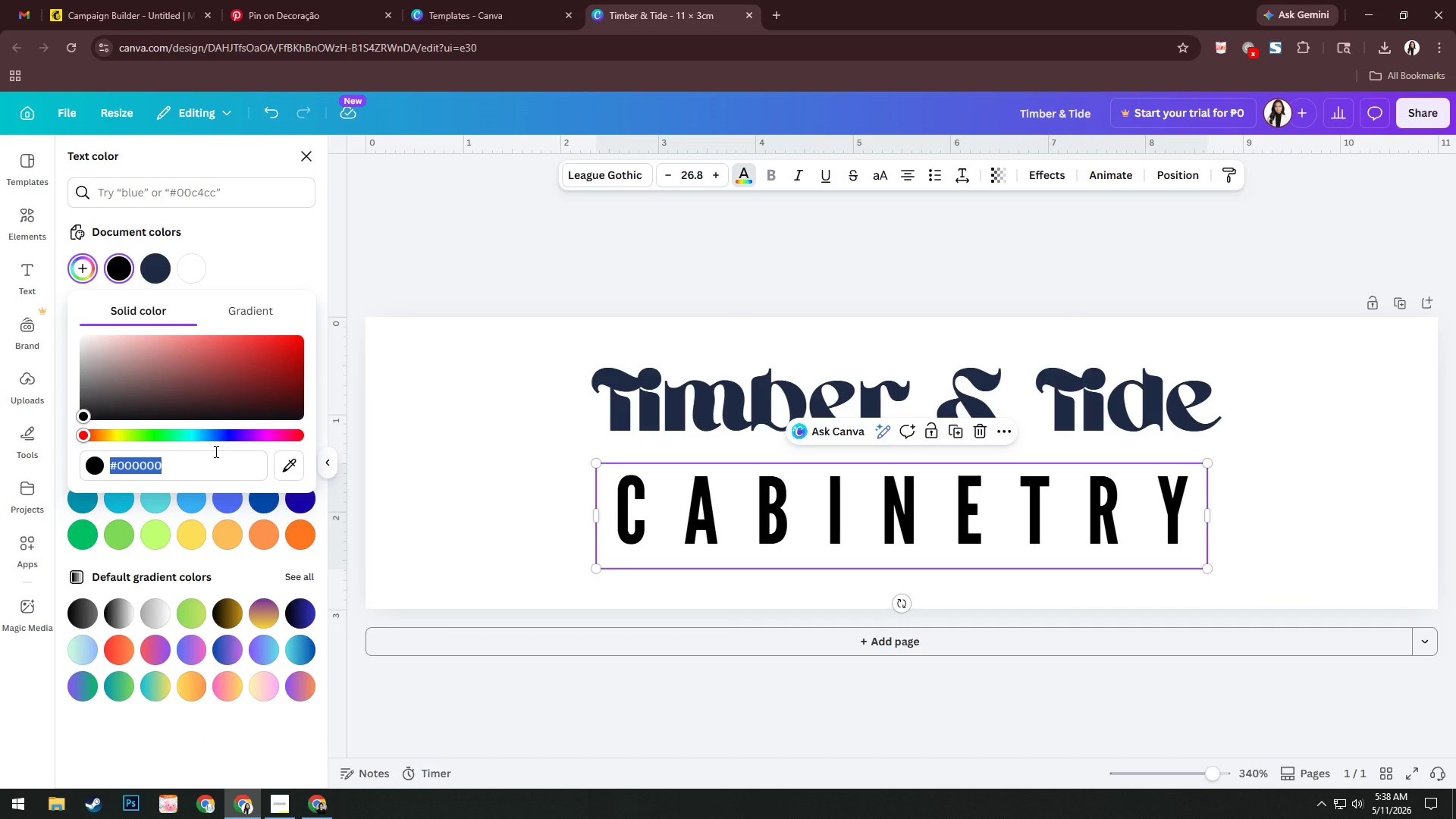 
key(Numpad5)
 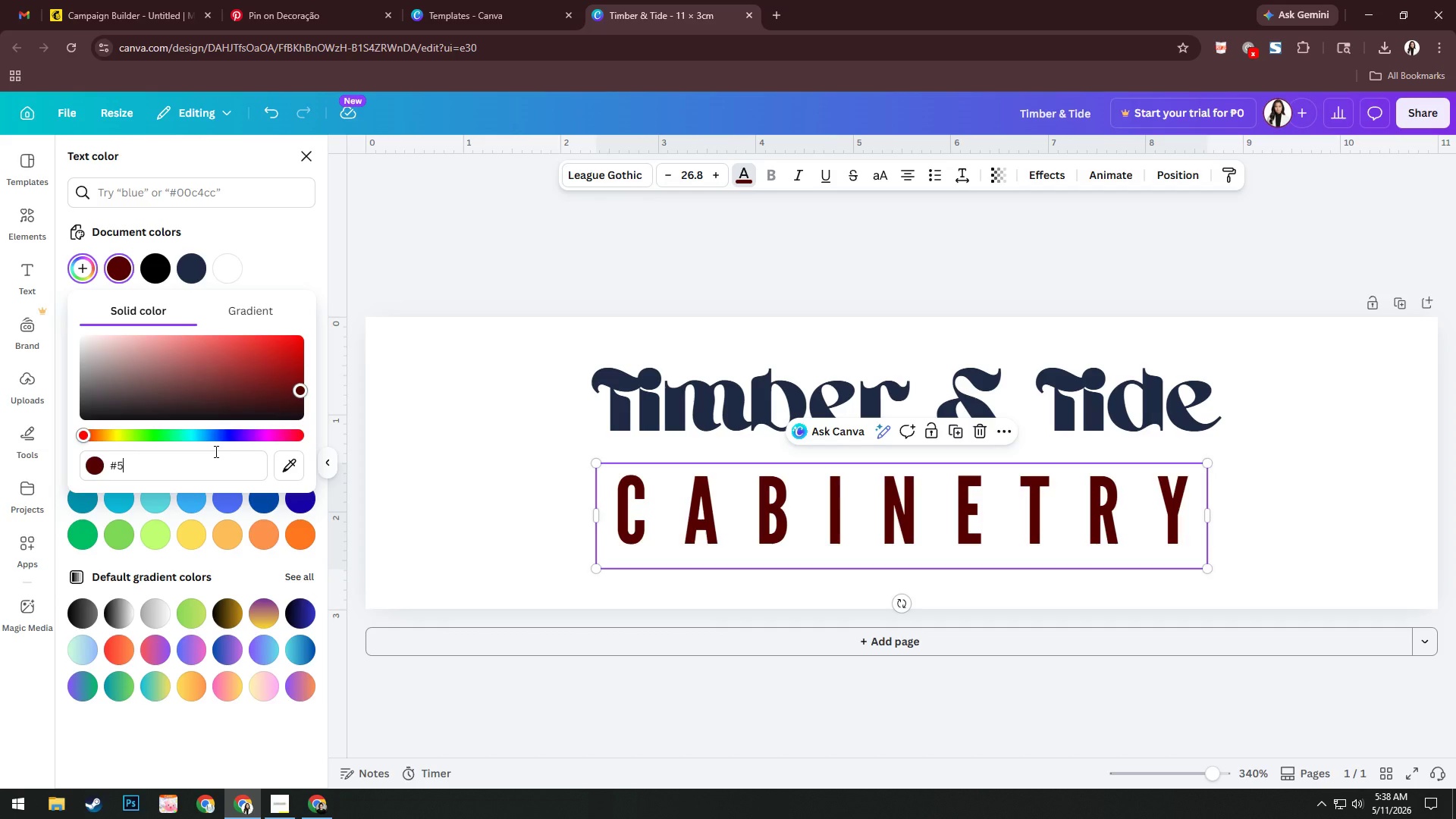 
key(F)
 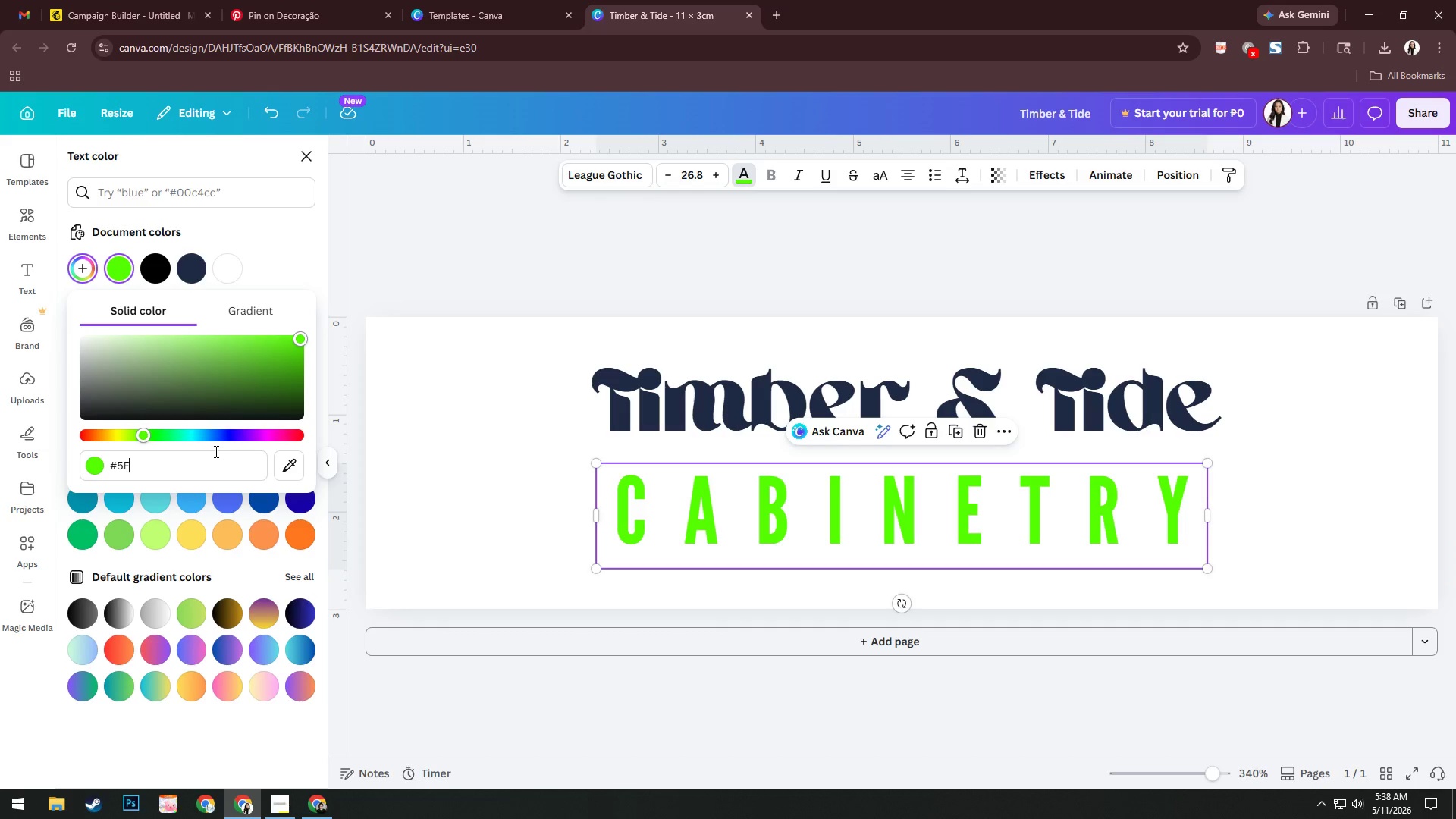 
key(Numpad6)
 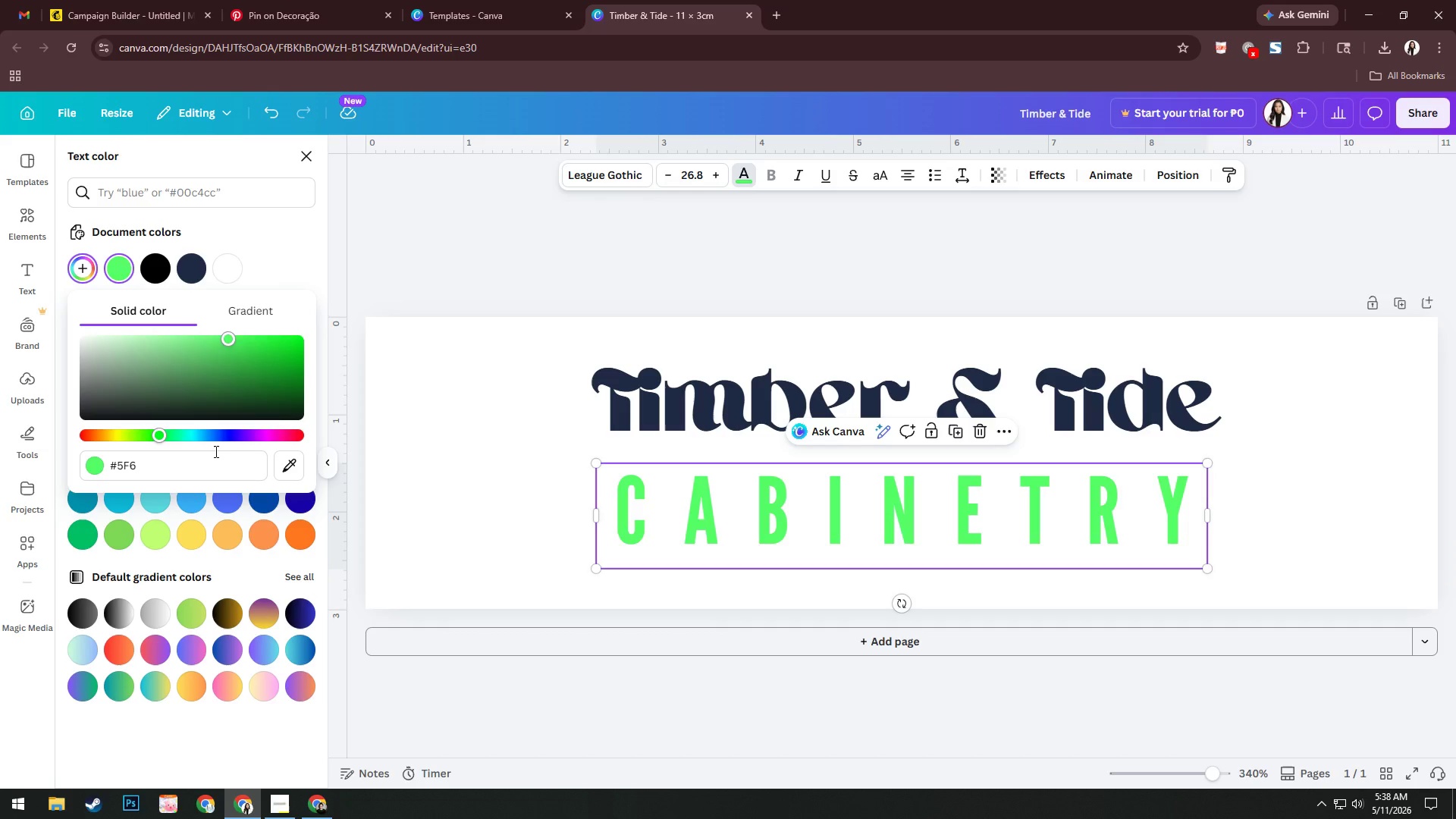 
key(B)
 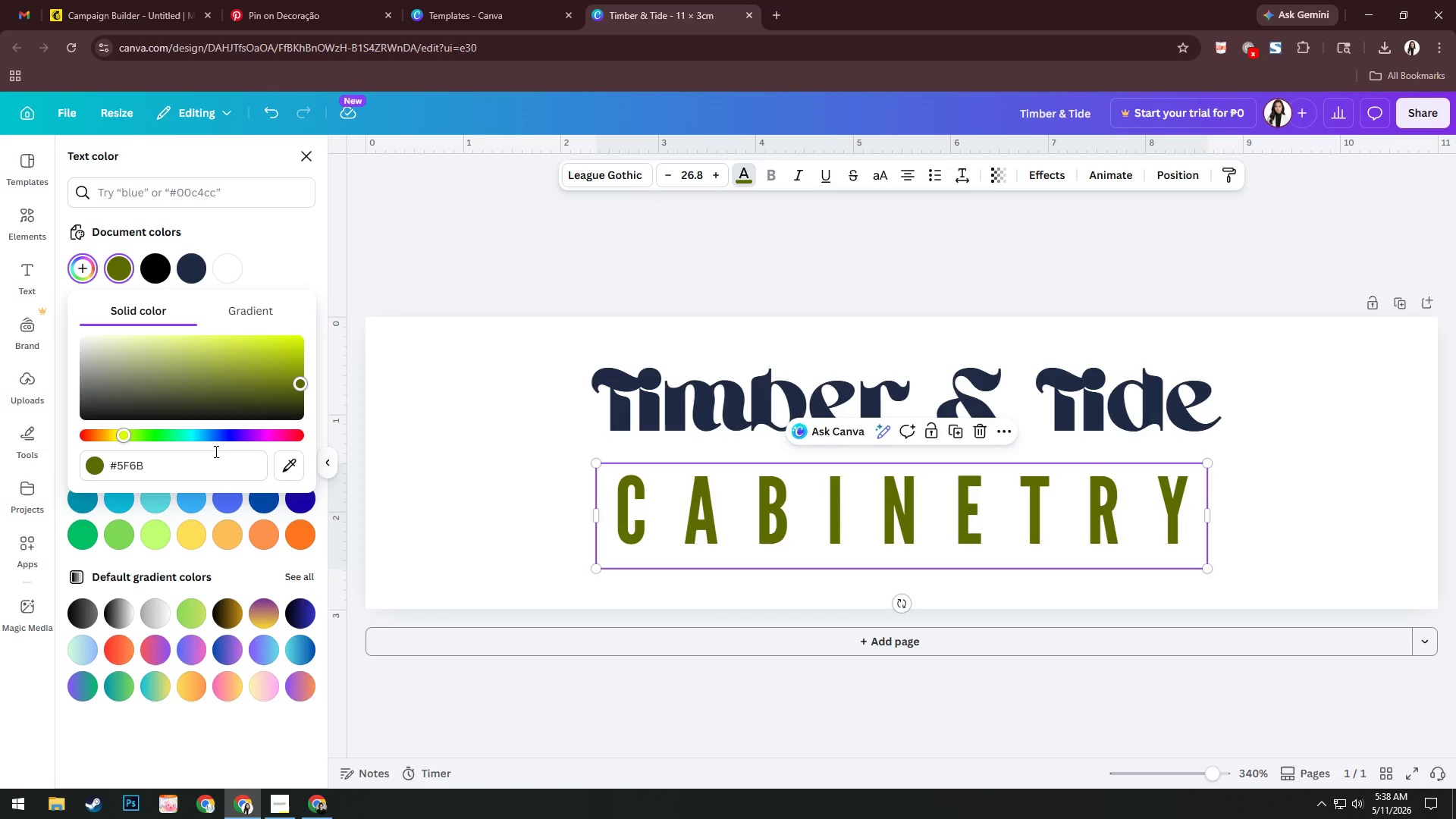 
key(Numpad7)
 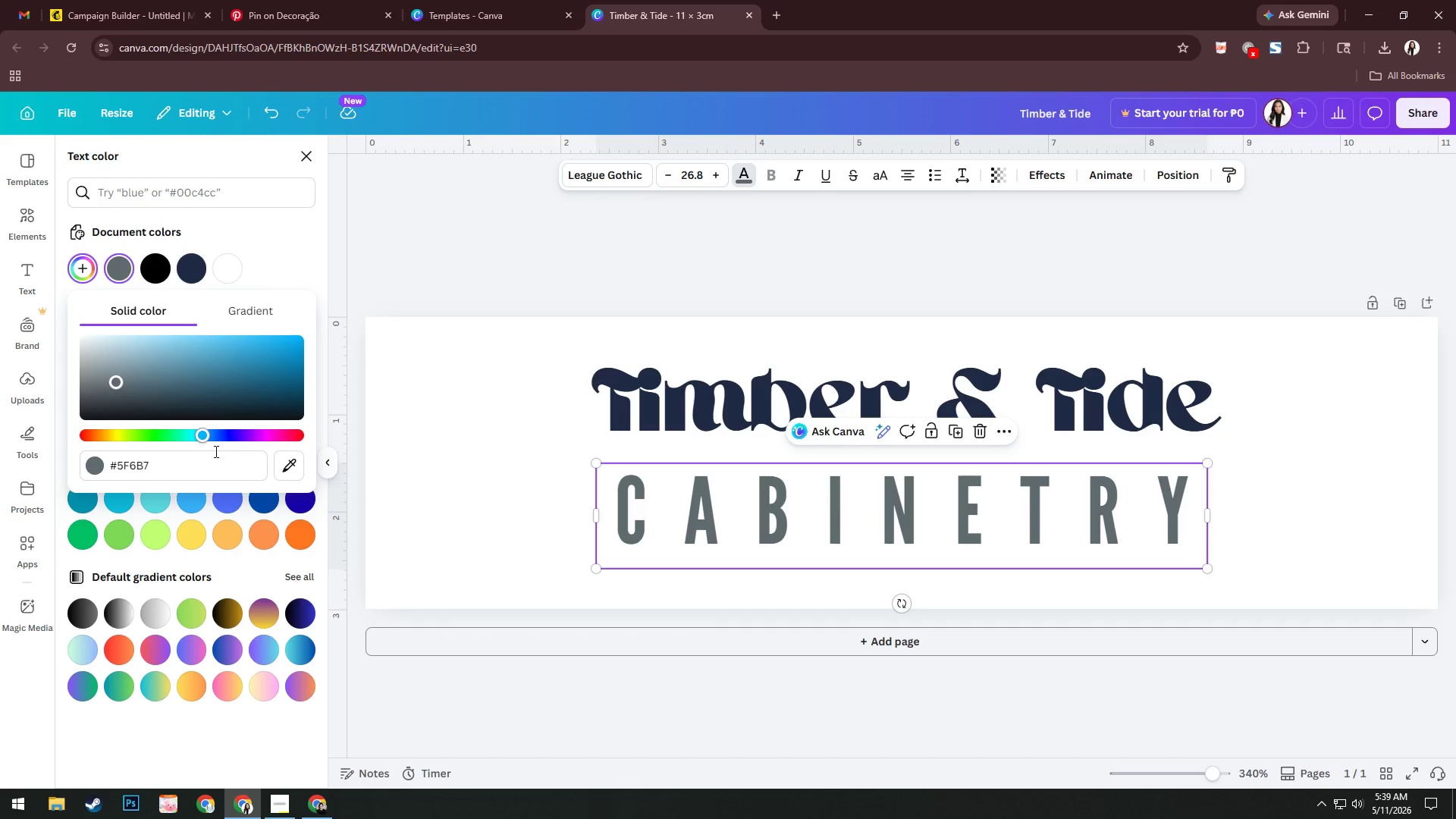 
key(A)
 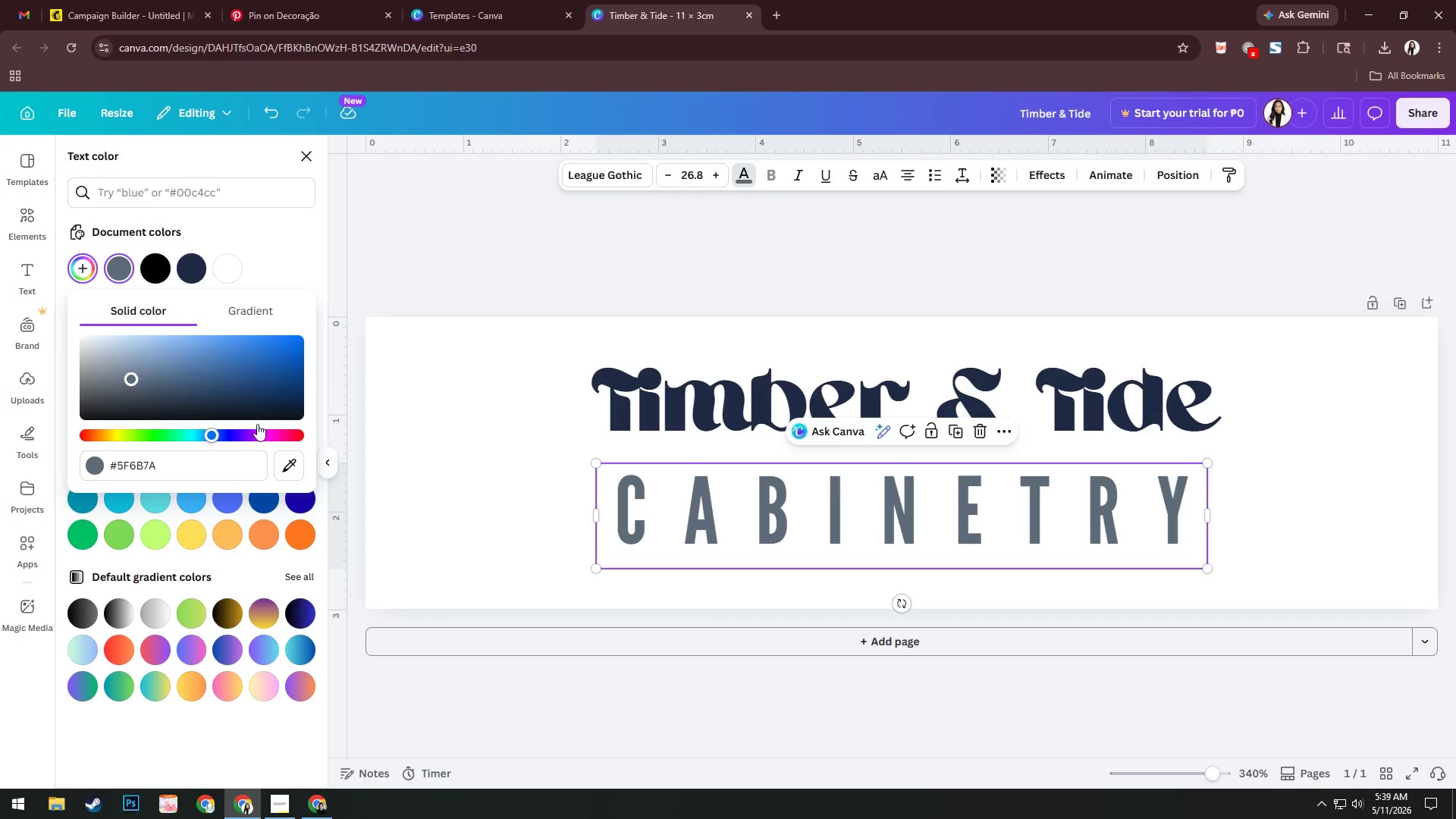 
left_click([498, 283])
 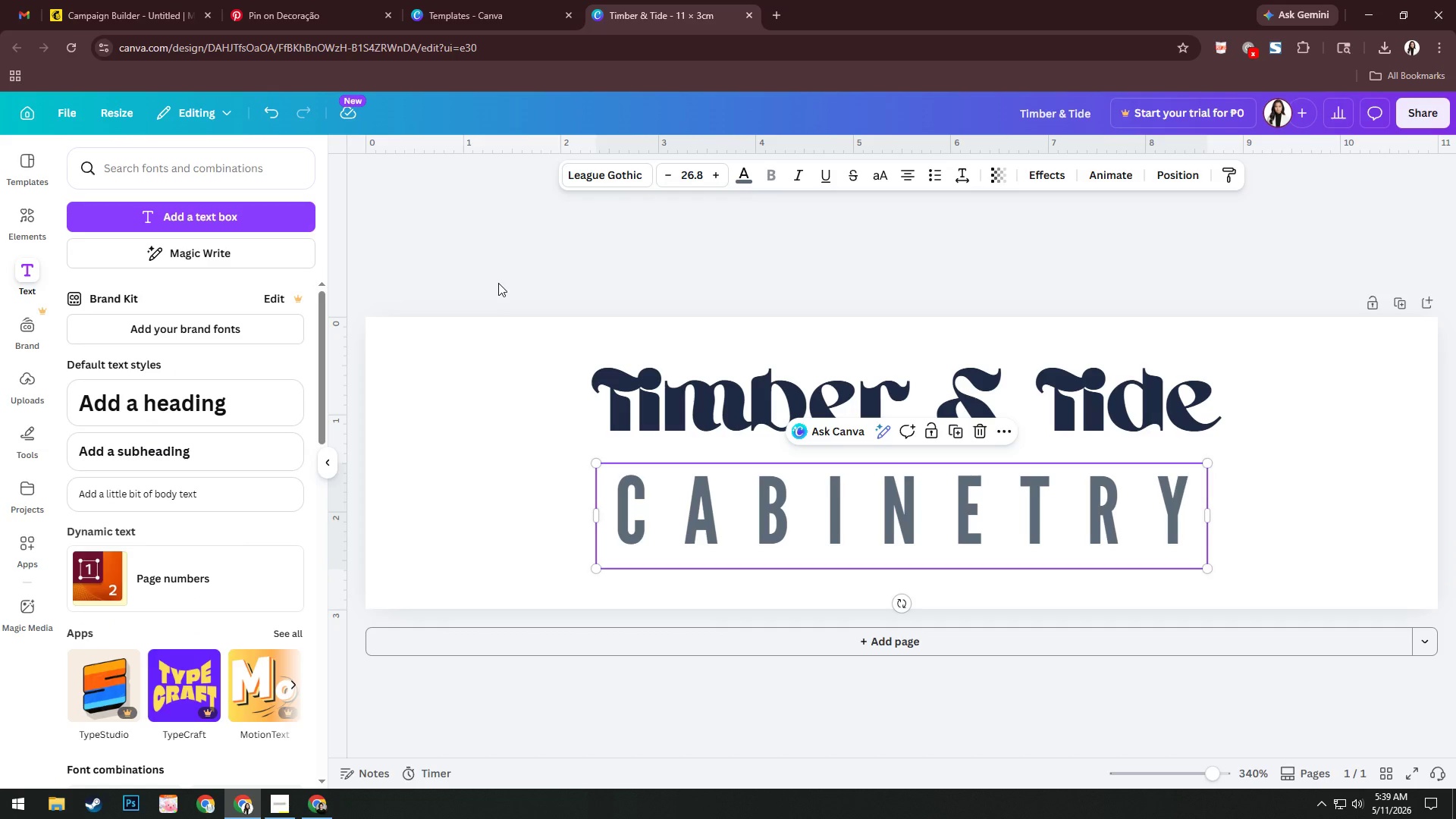 
left_click([498, 282])
 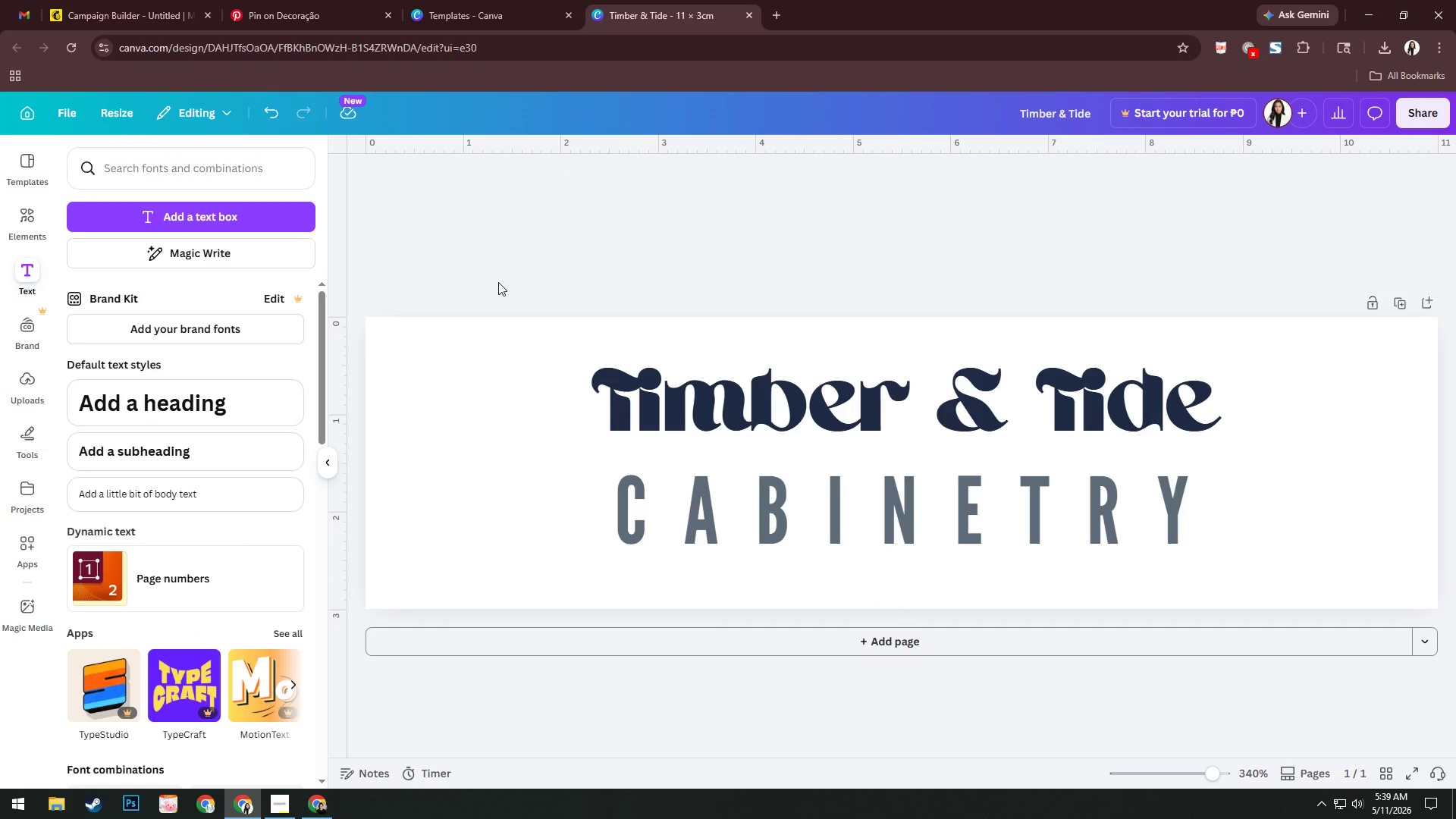 
left_click([436, 344])
 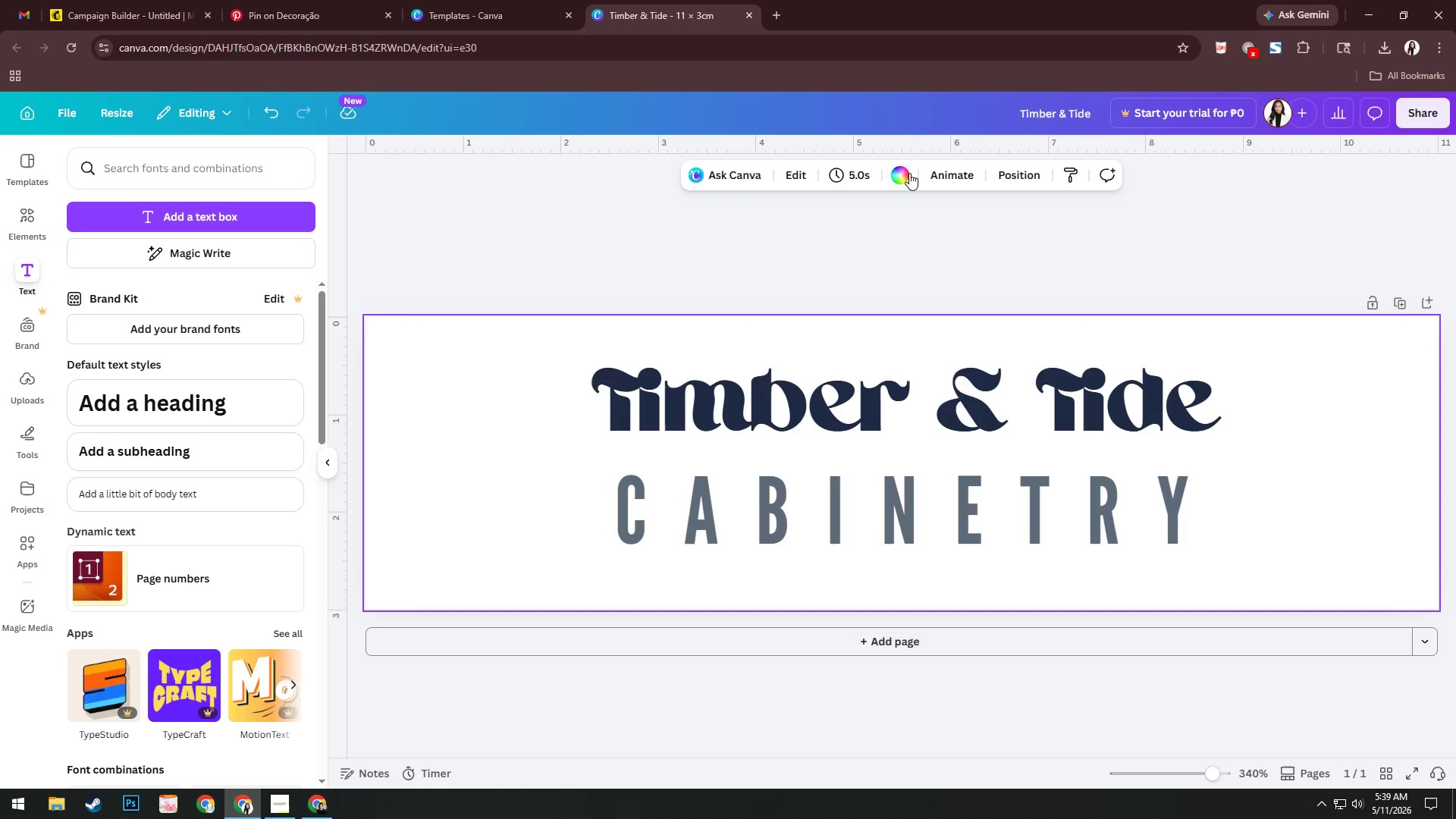 
left_click([905, 174])
 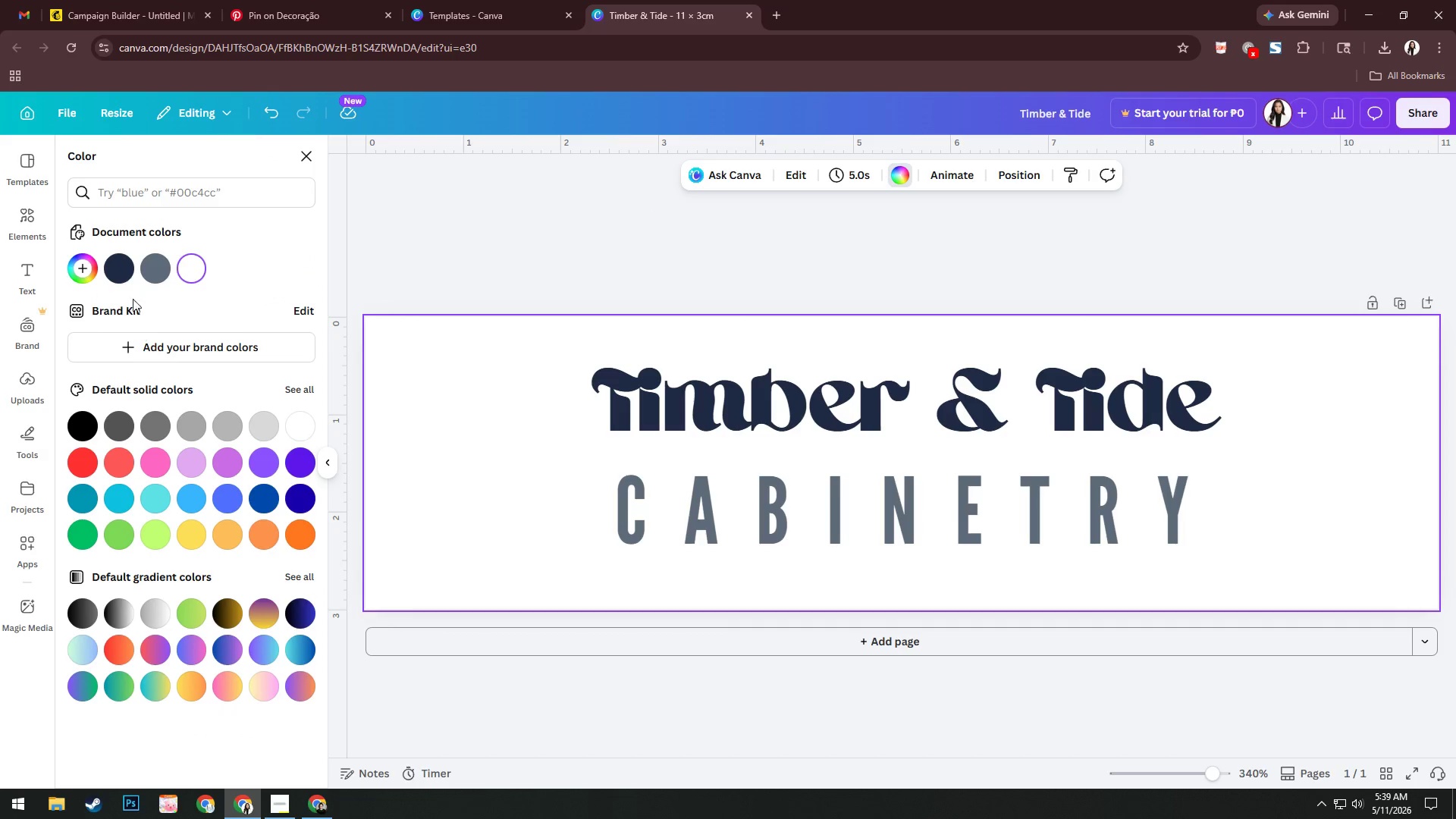 
left_click([73, 258])
 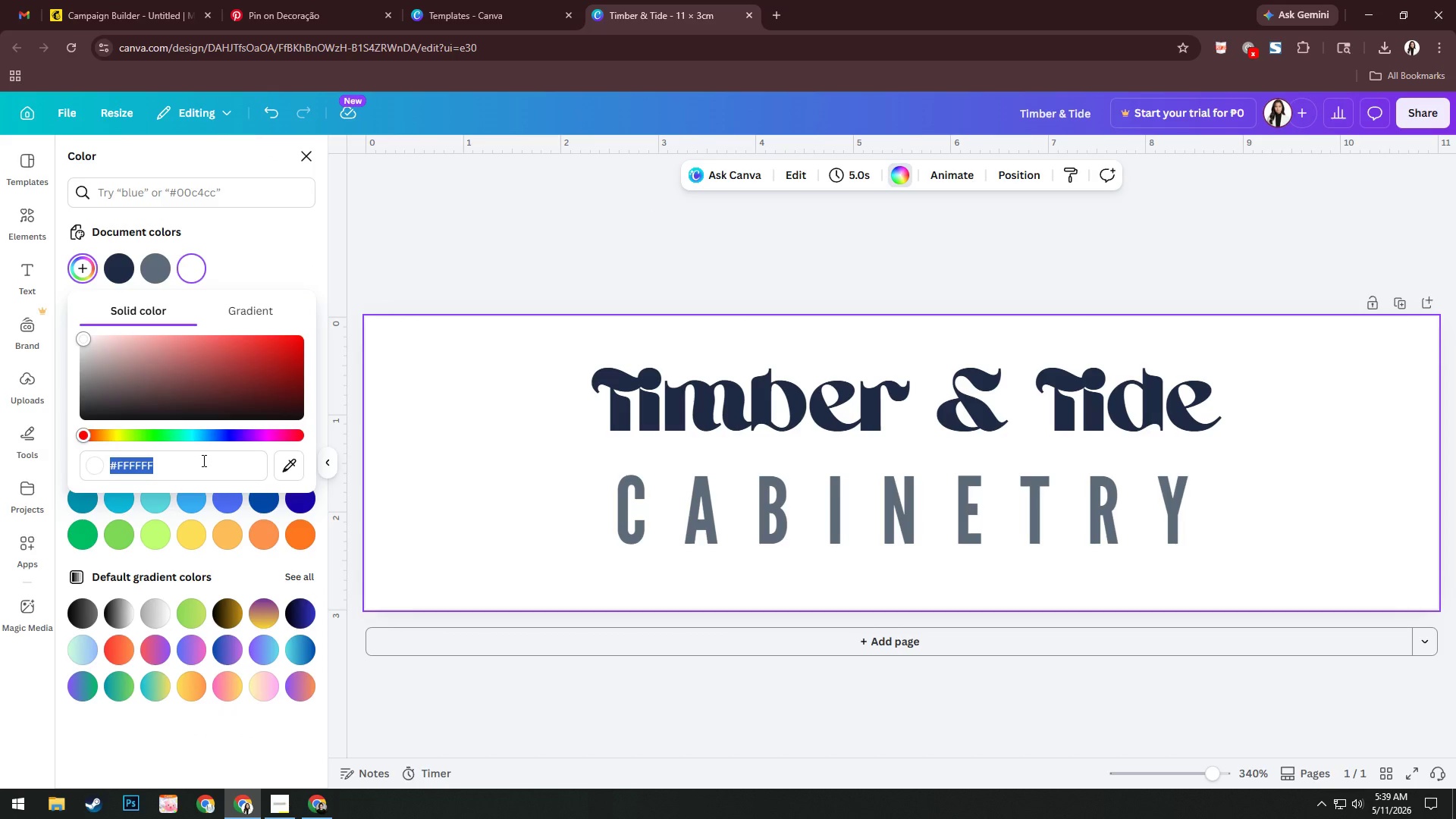 
wait(5.14)
 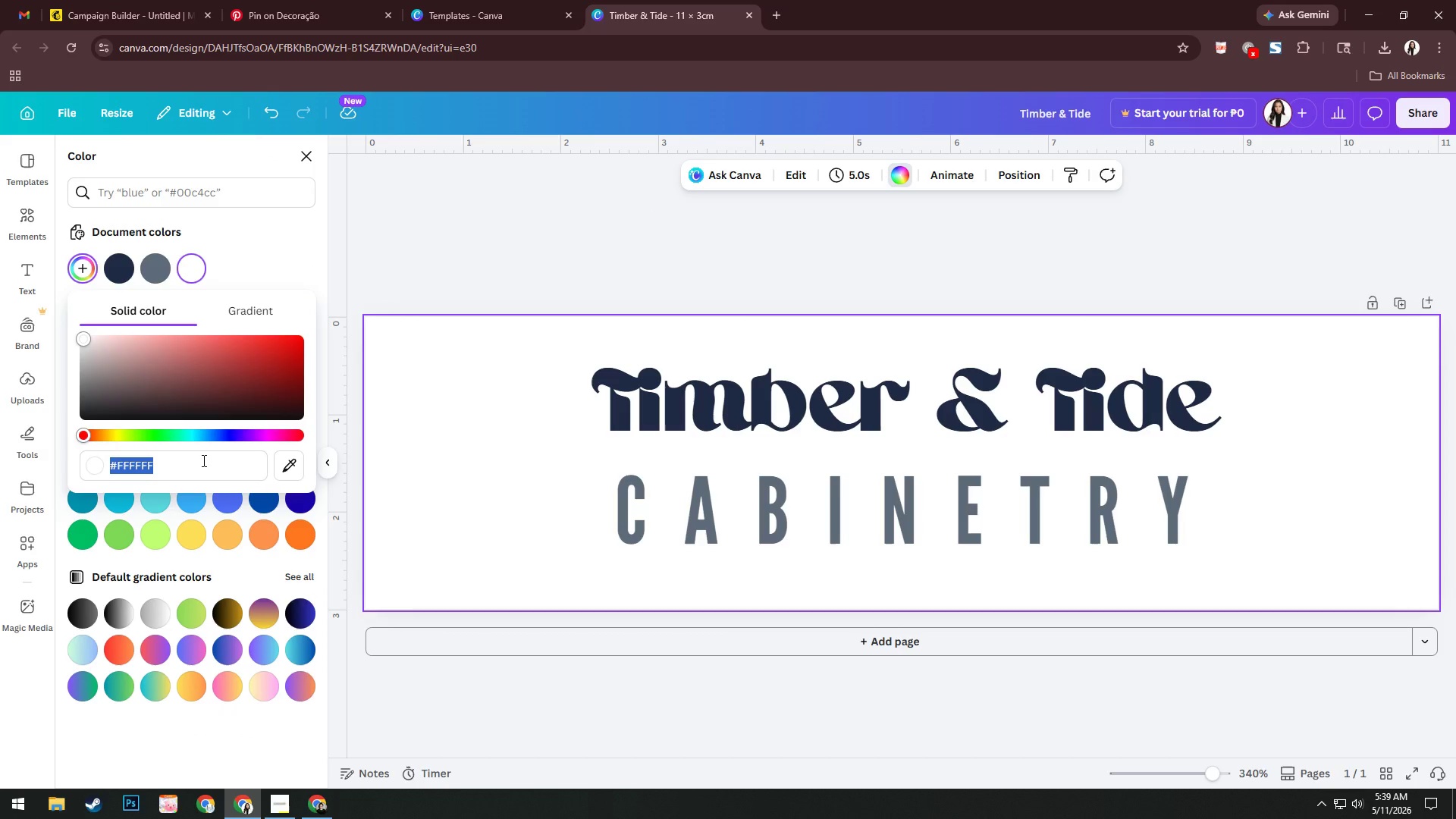 
key(F)
 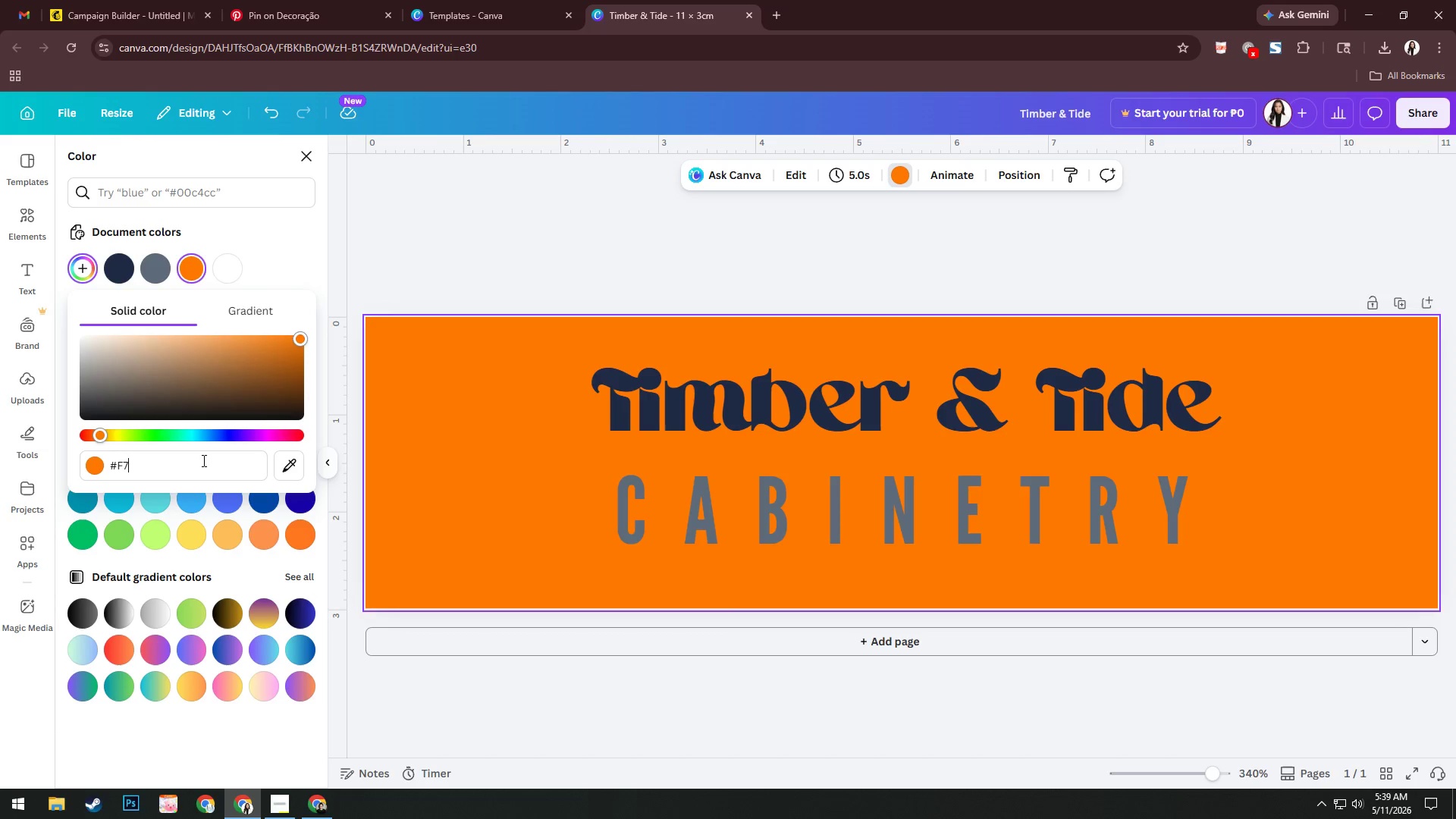 
key(Numpad7)
 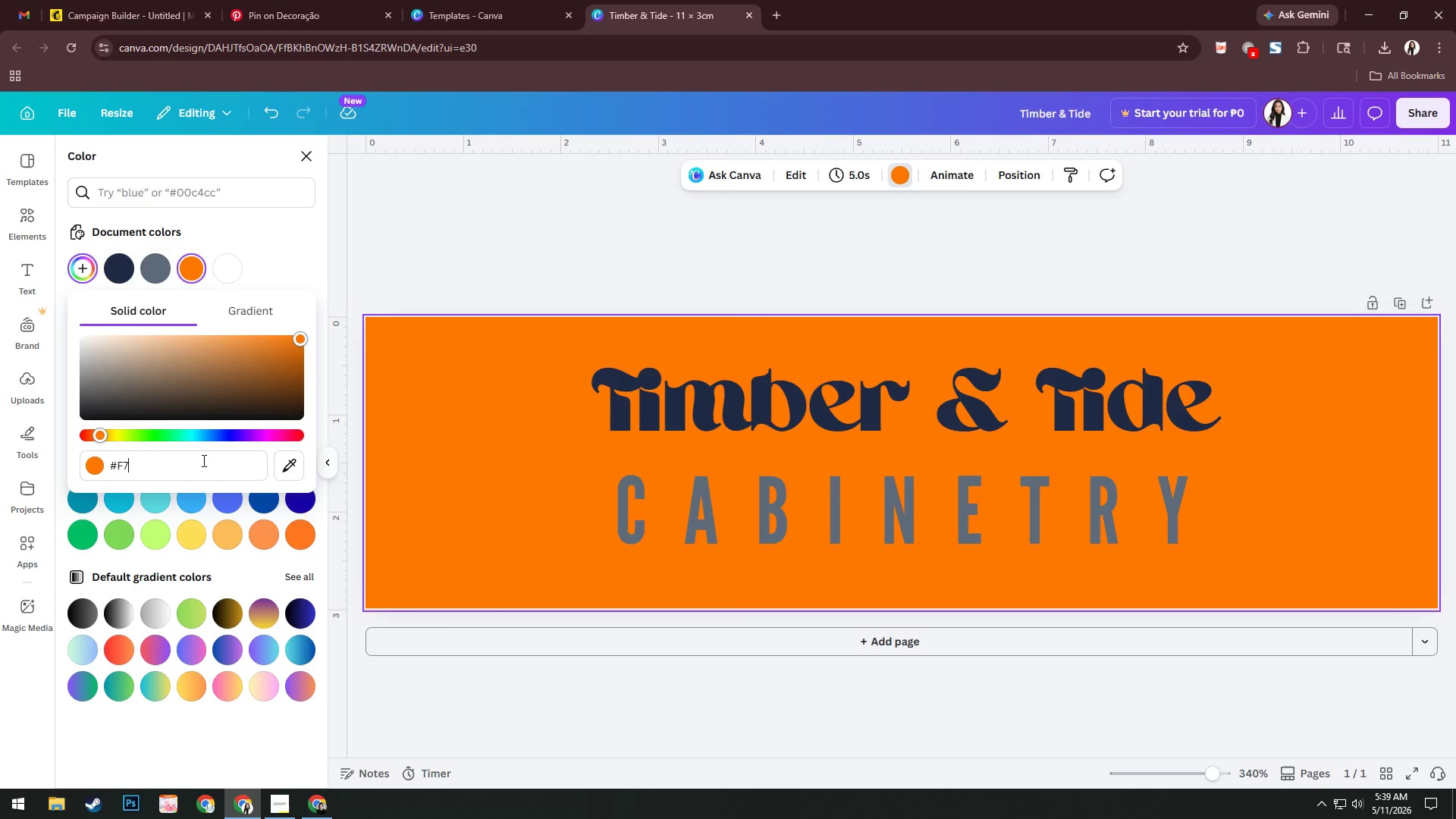 
key(F)
 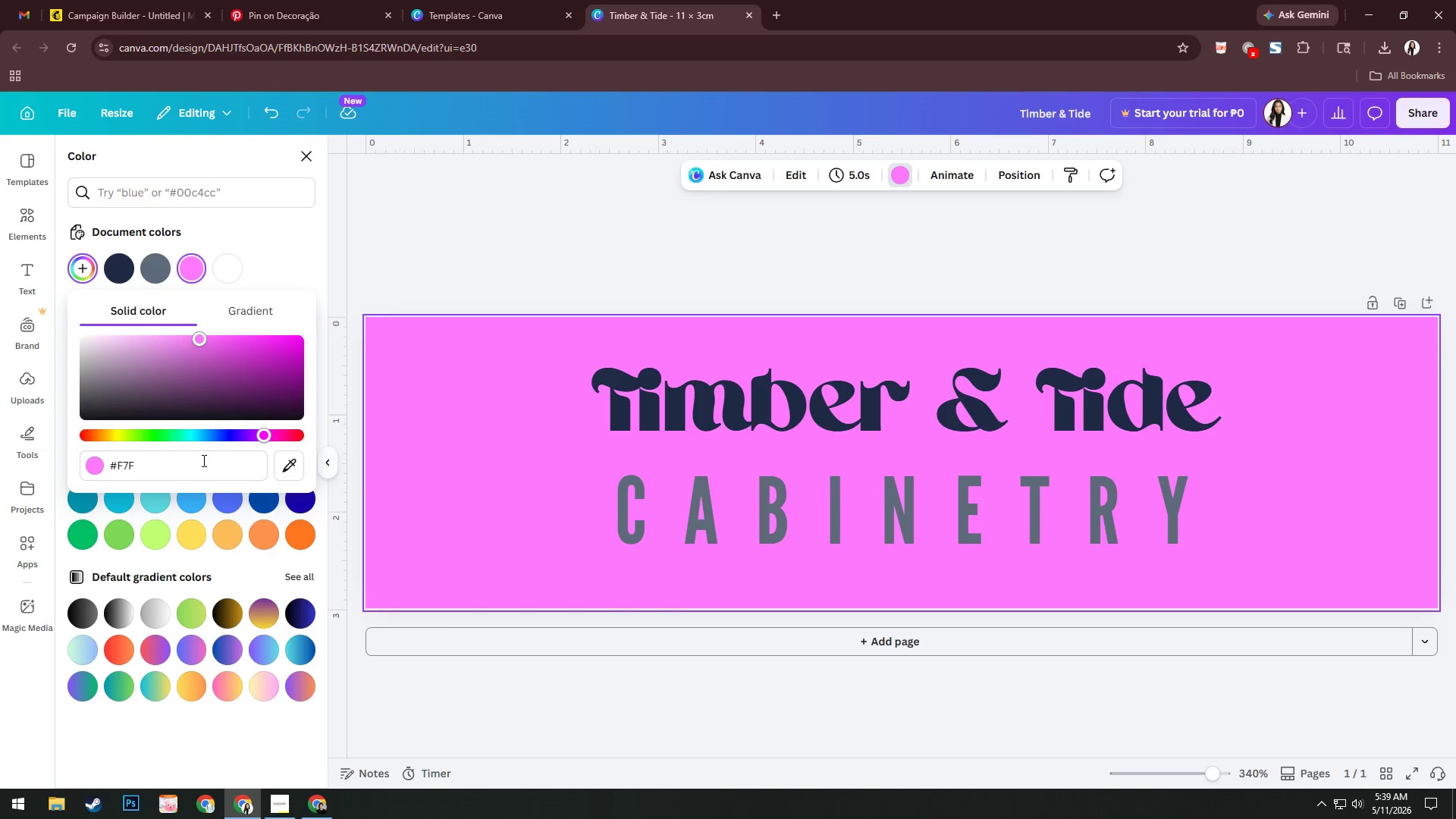 
key(Numpad5)
 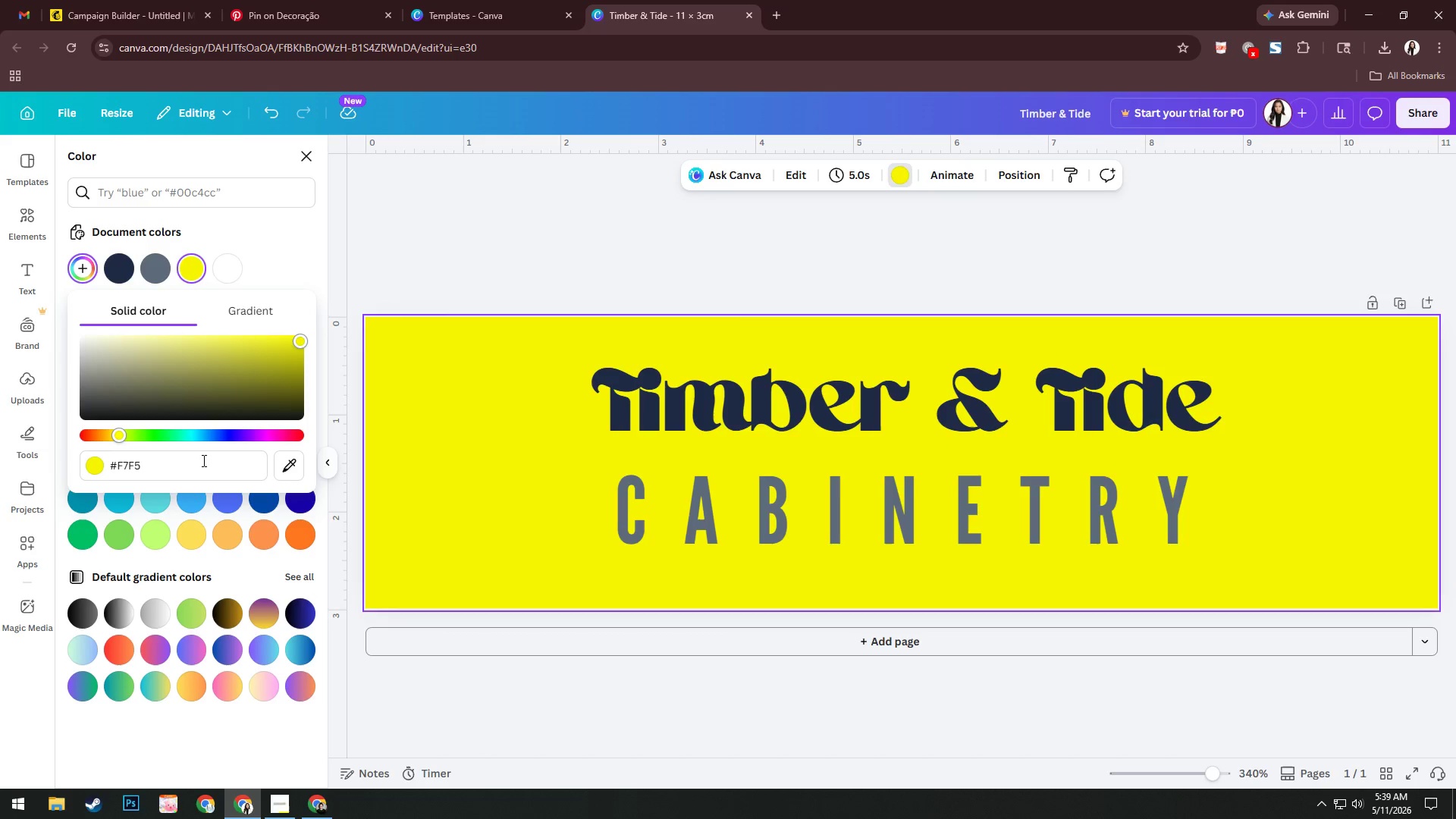 
key(F)
 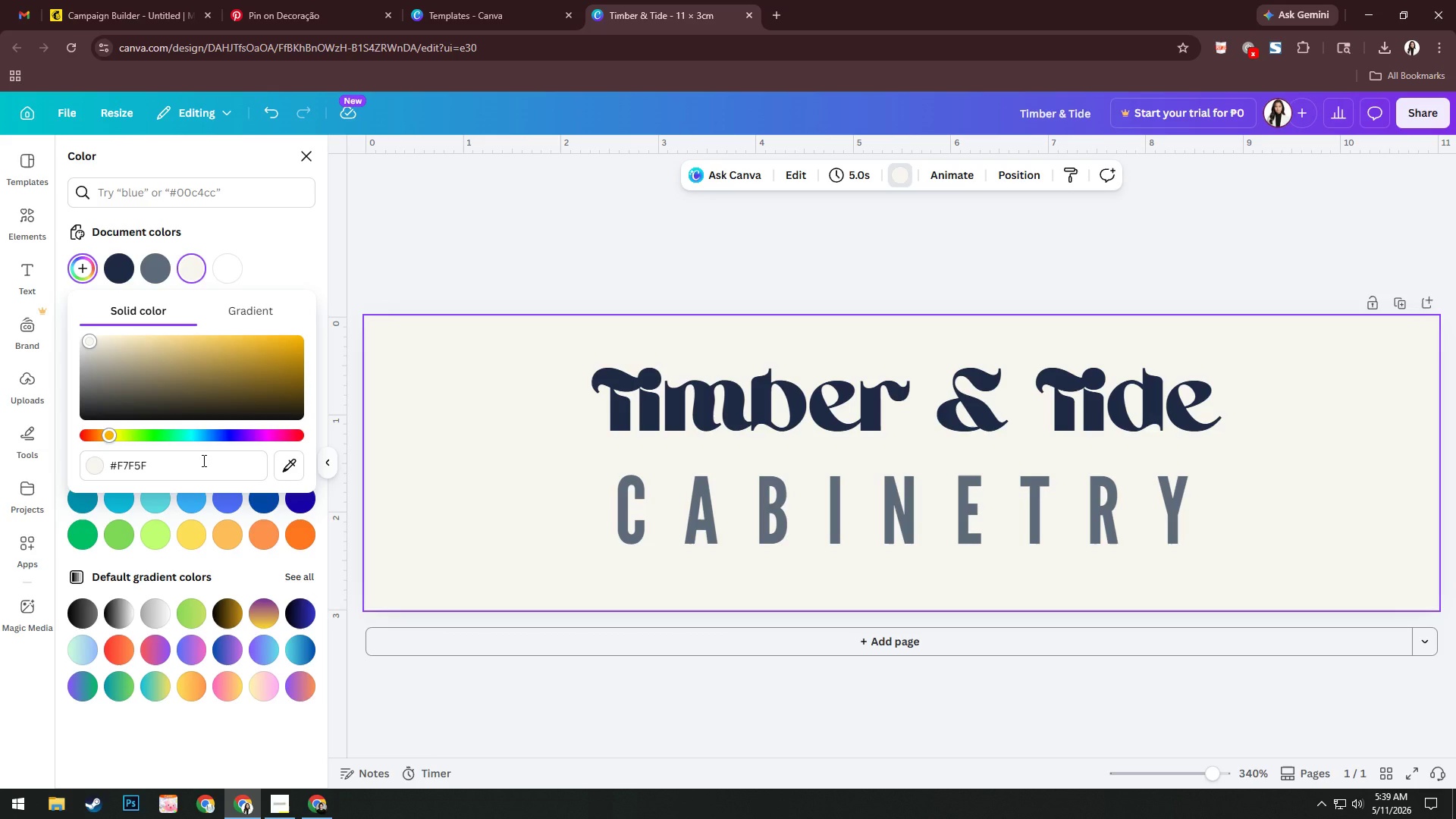 
key(Numpad2)
 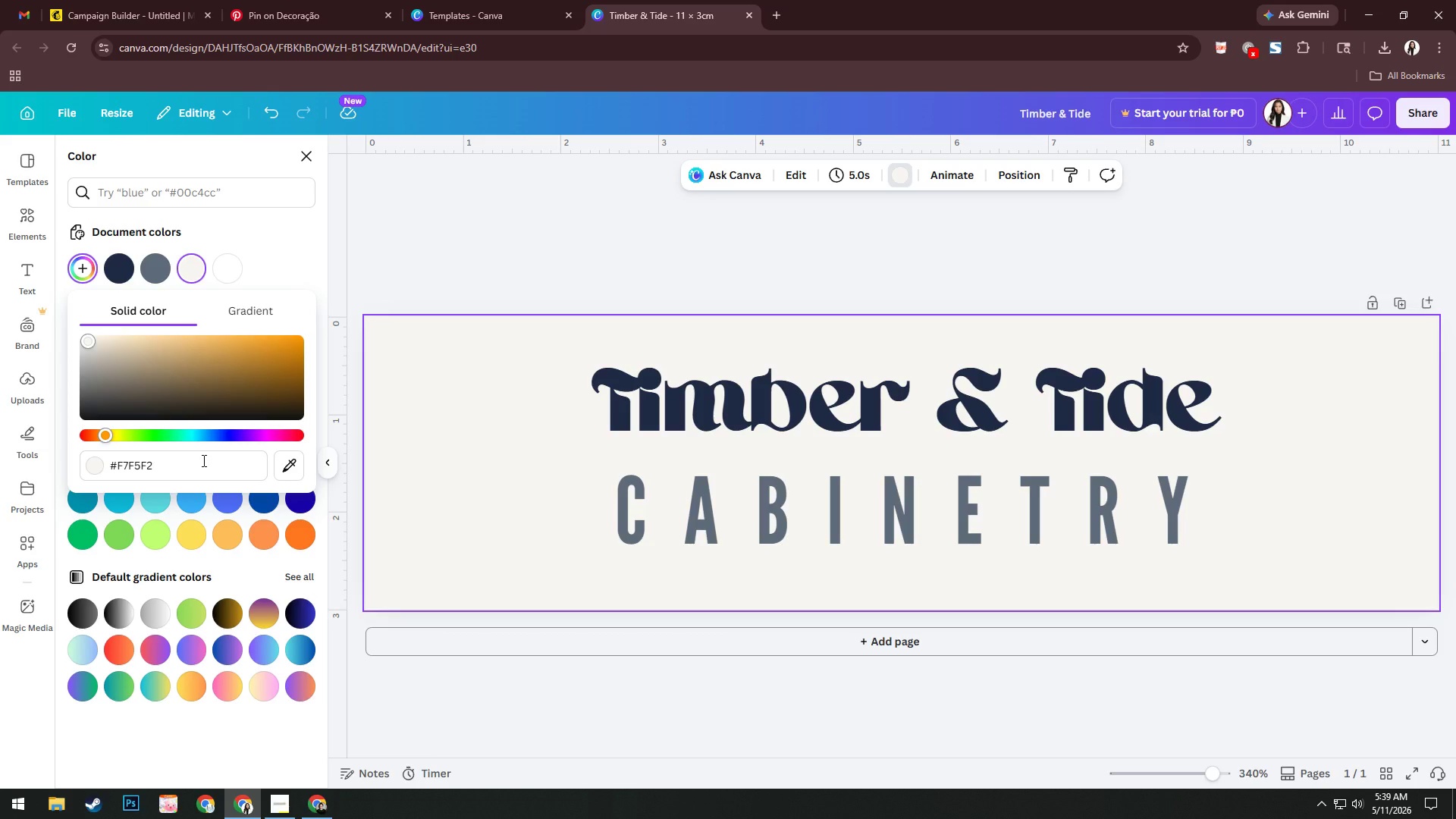 
key(NumpadEnter)
 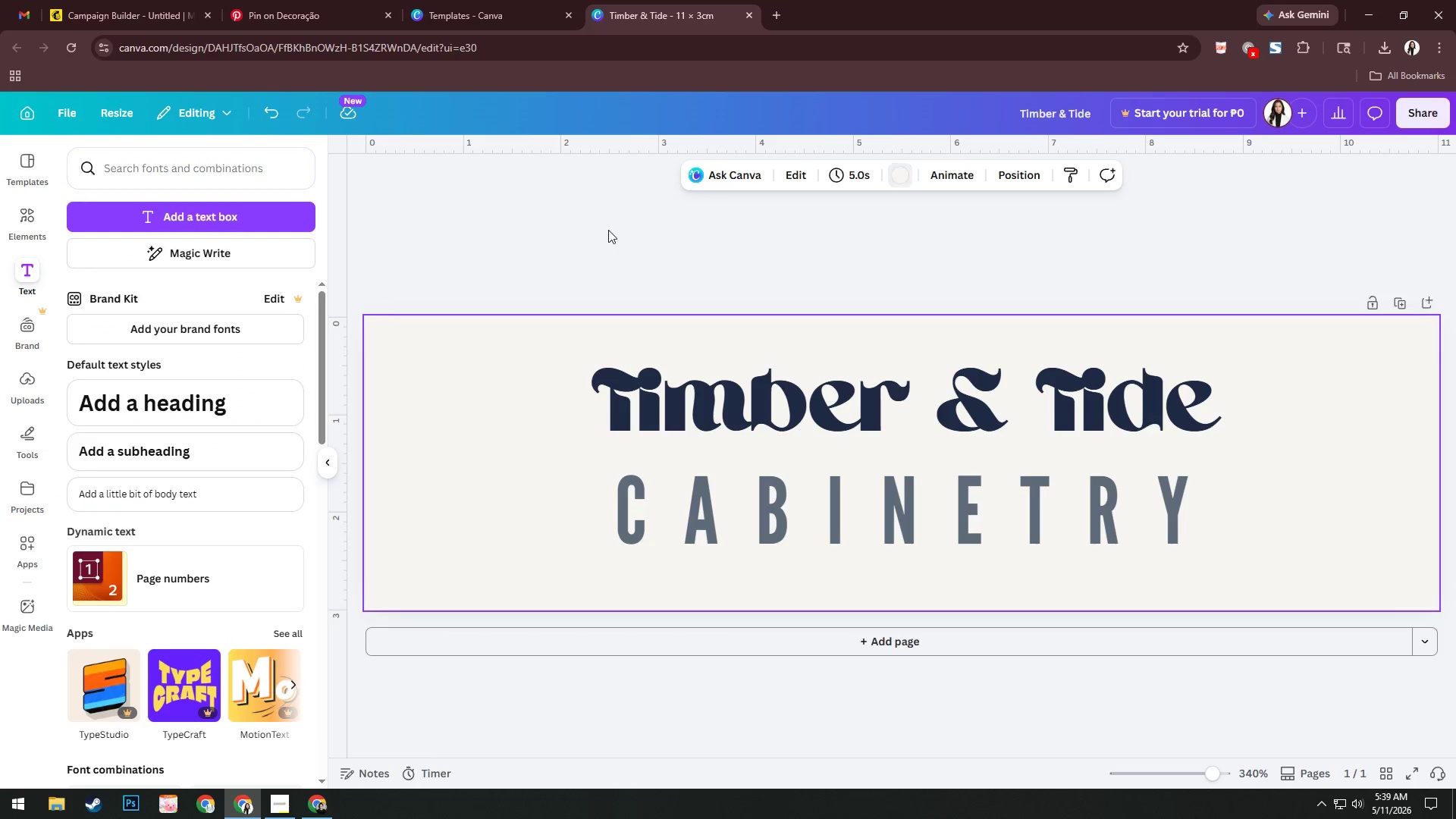 
left_click([719, 409])
 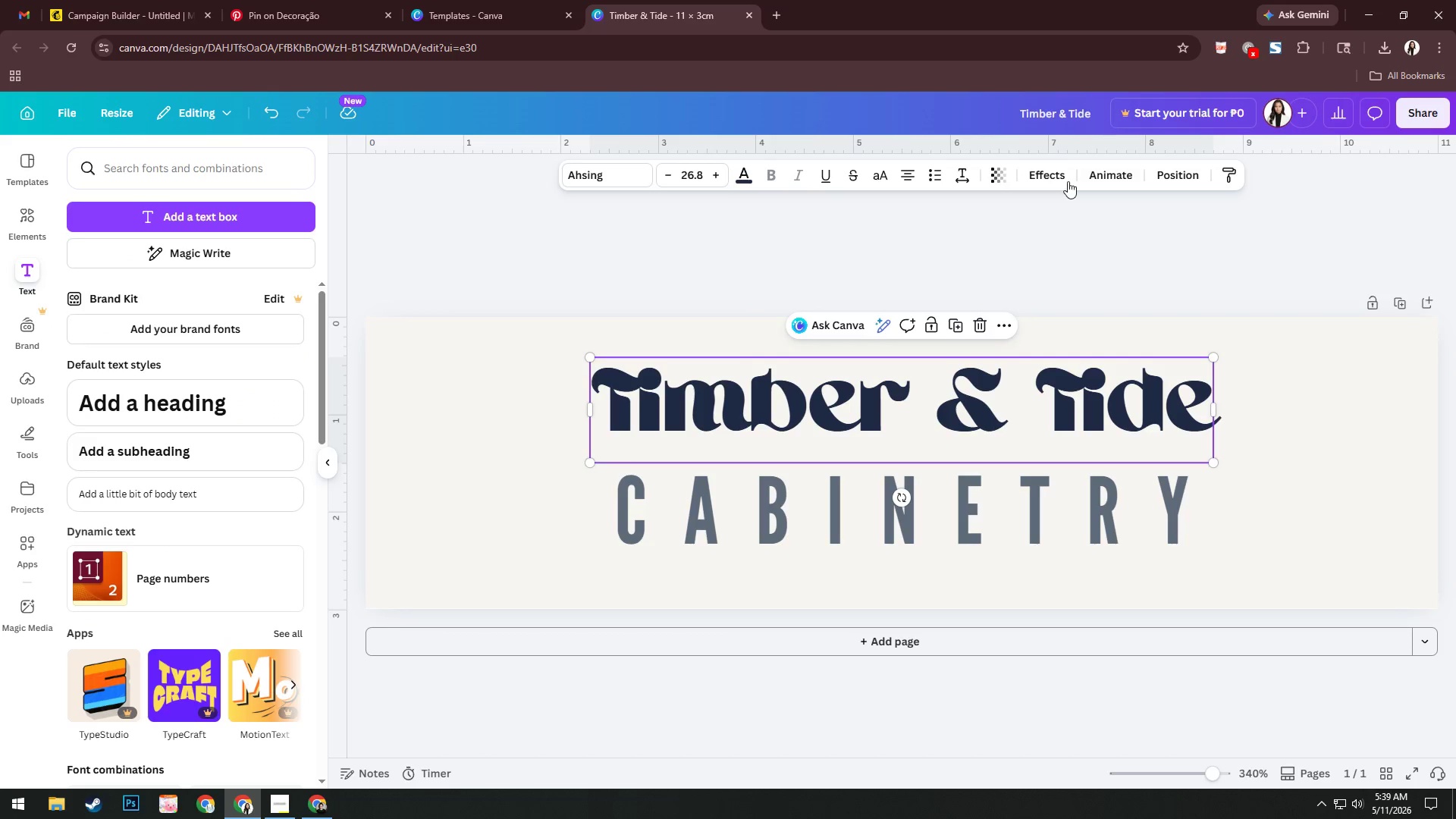 
left_click([1052, 178])
 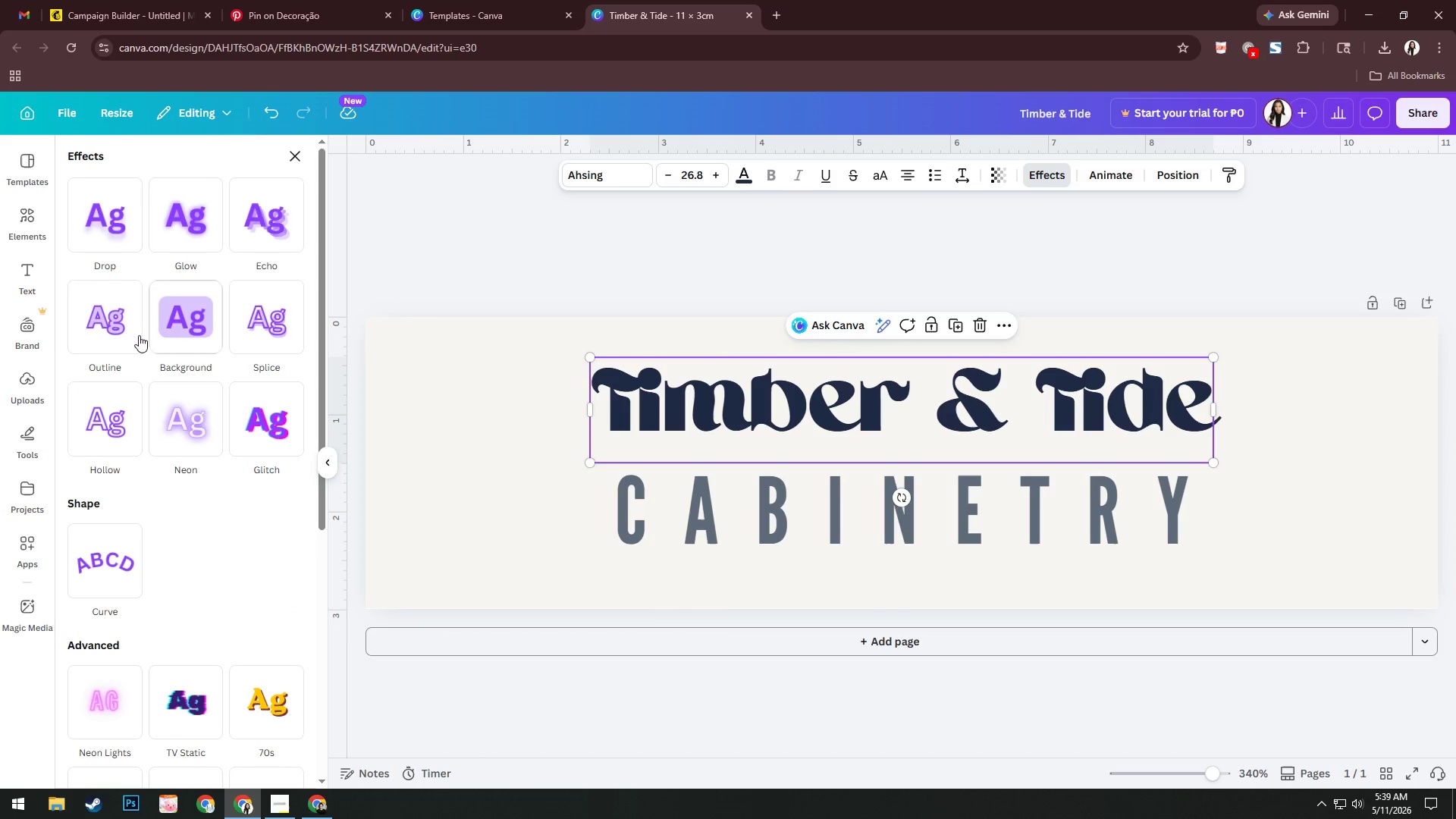 
left_click([99, 336])
 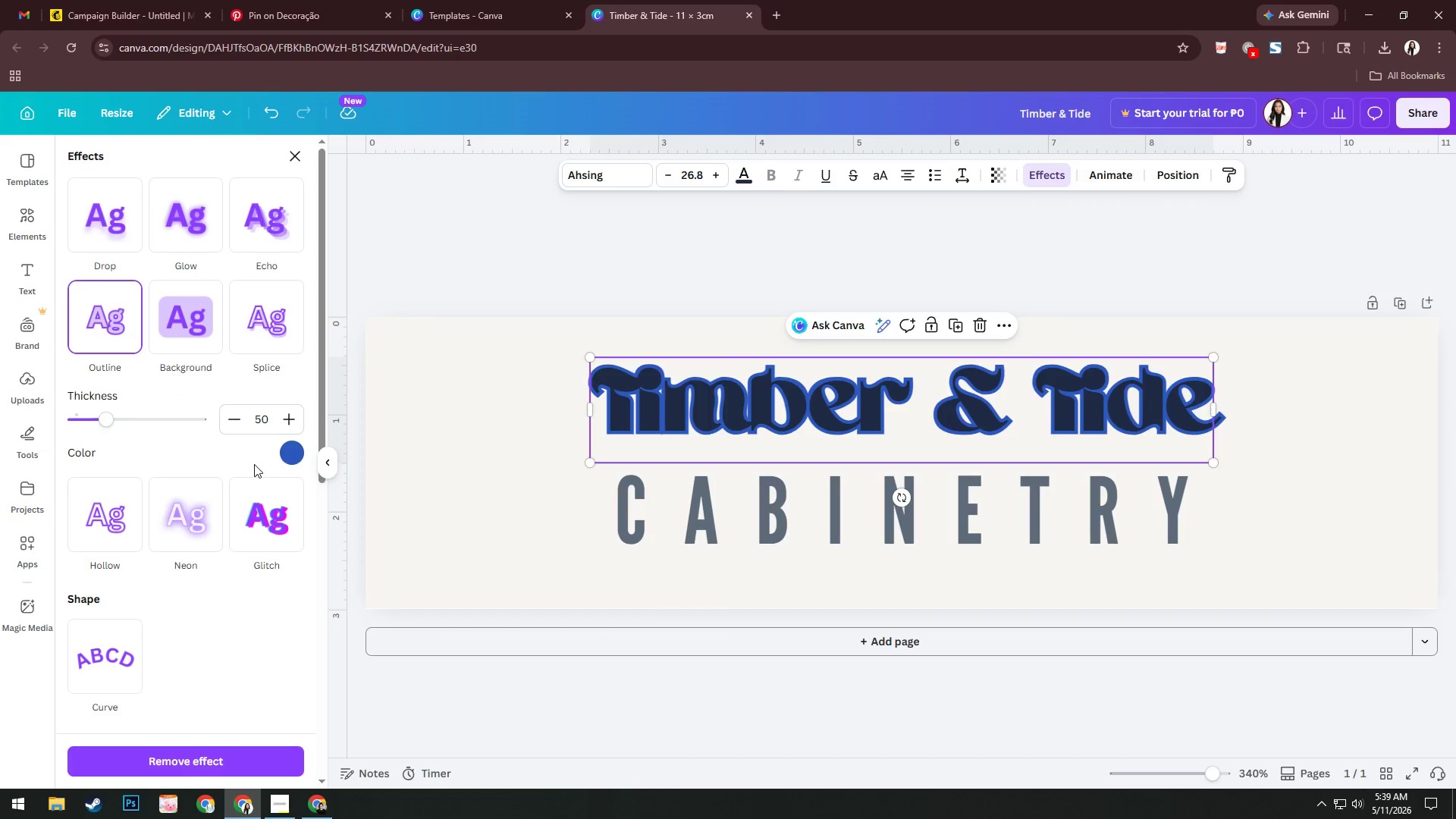 
left_click([297, 460])
 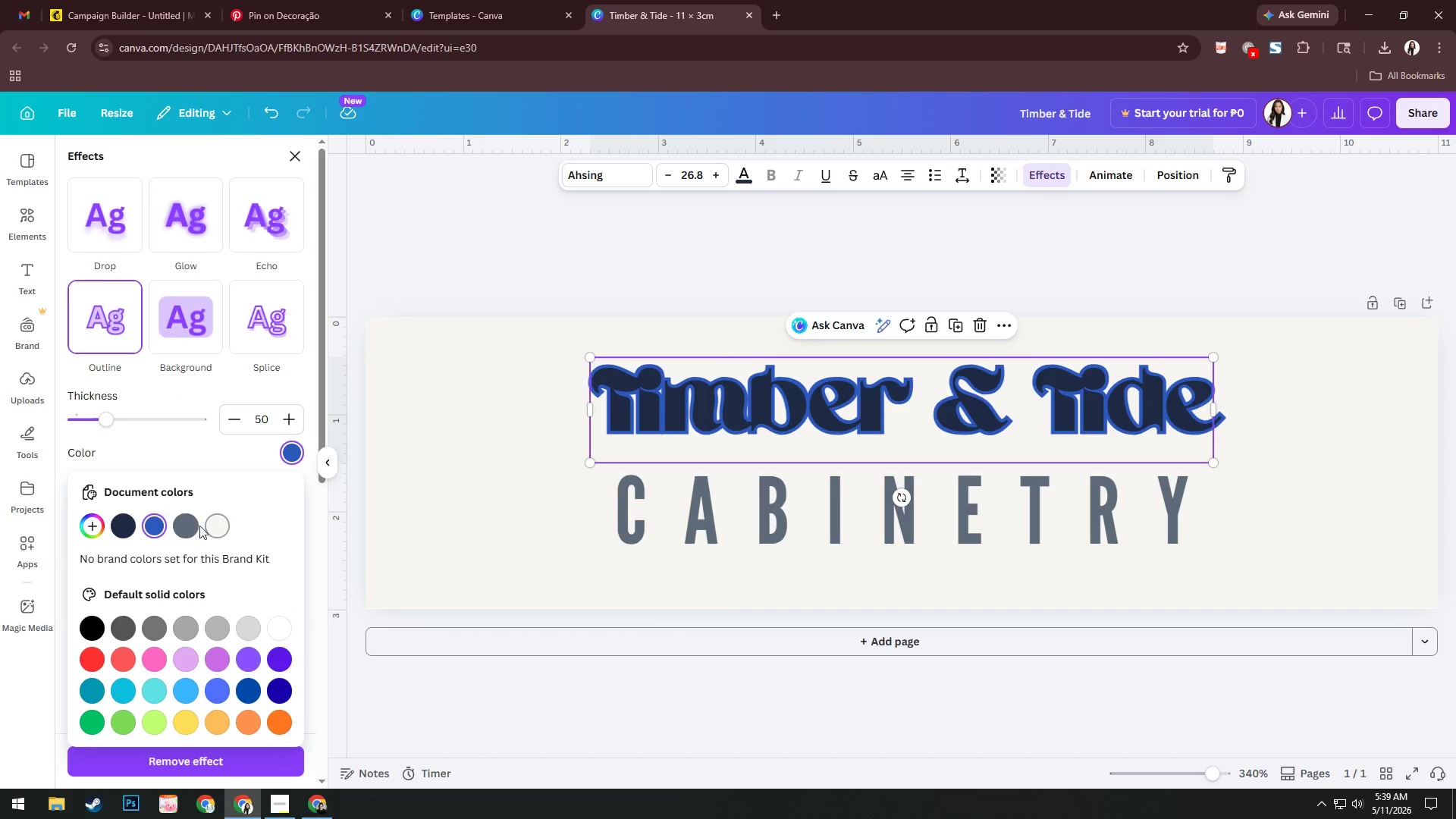 
left_click([190, 526])
 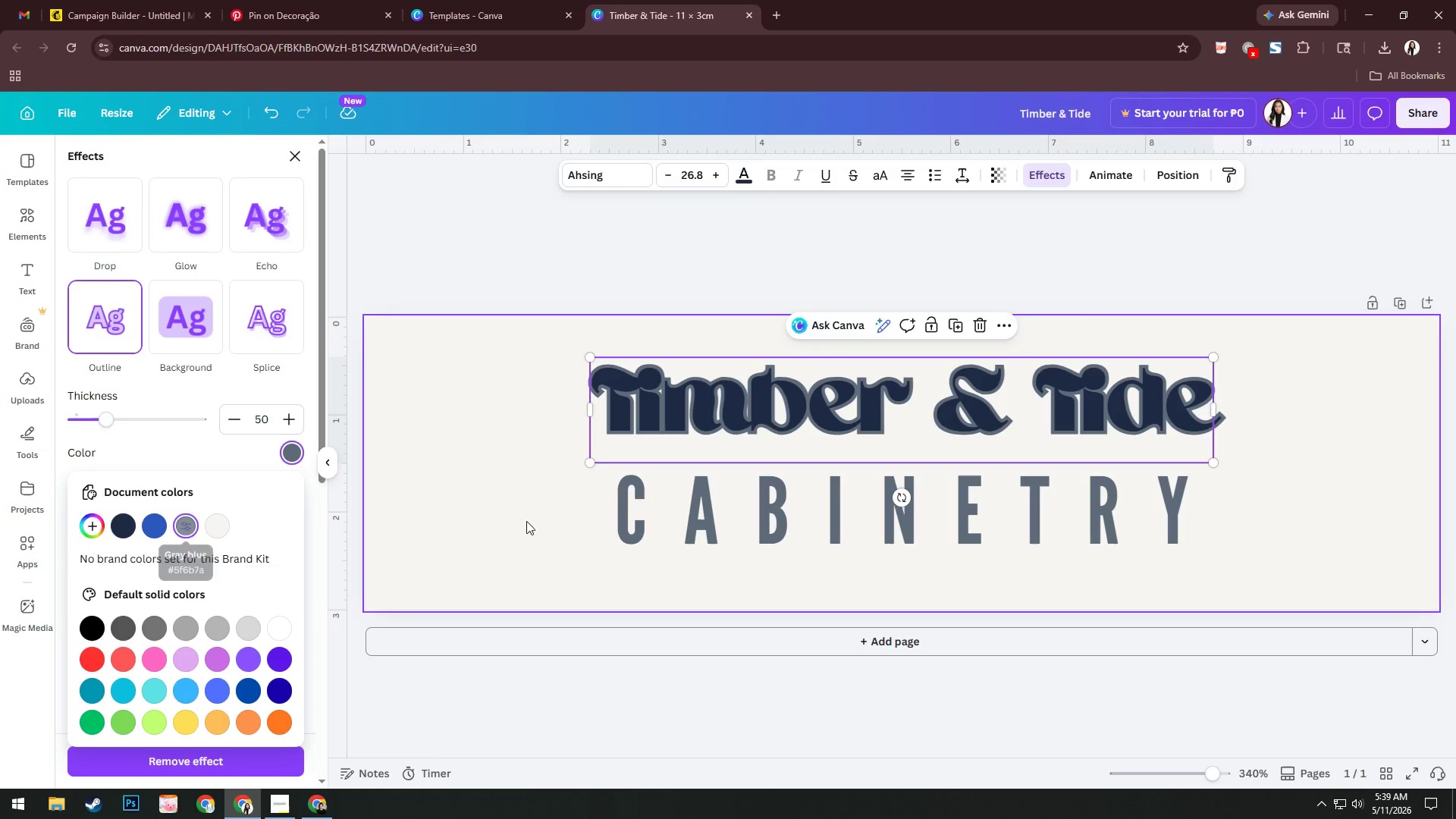 
left_click([623, 508])
 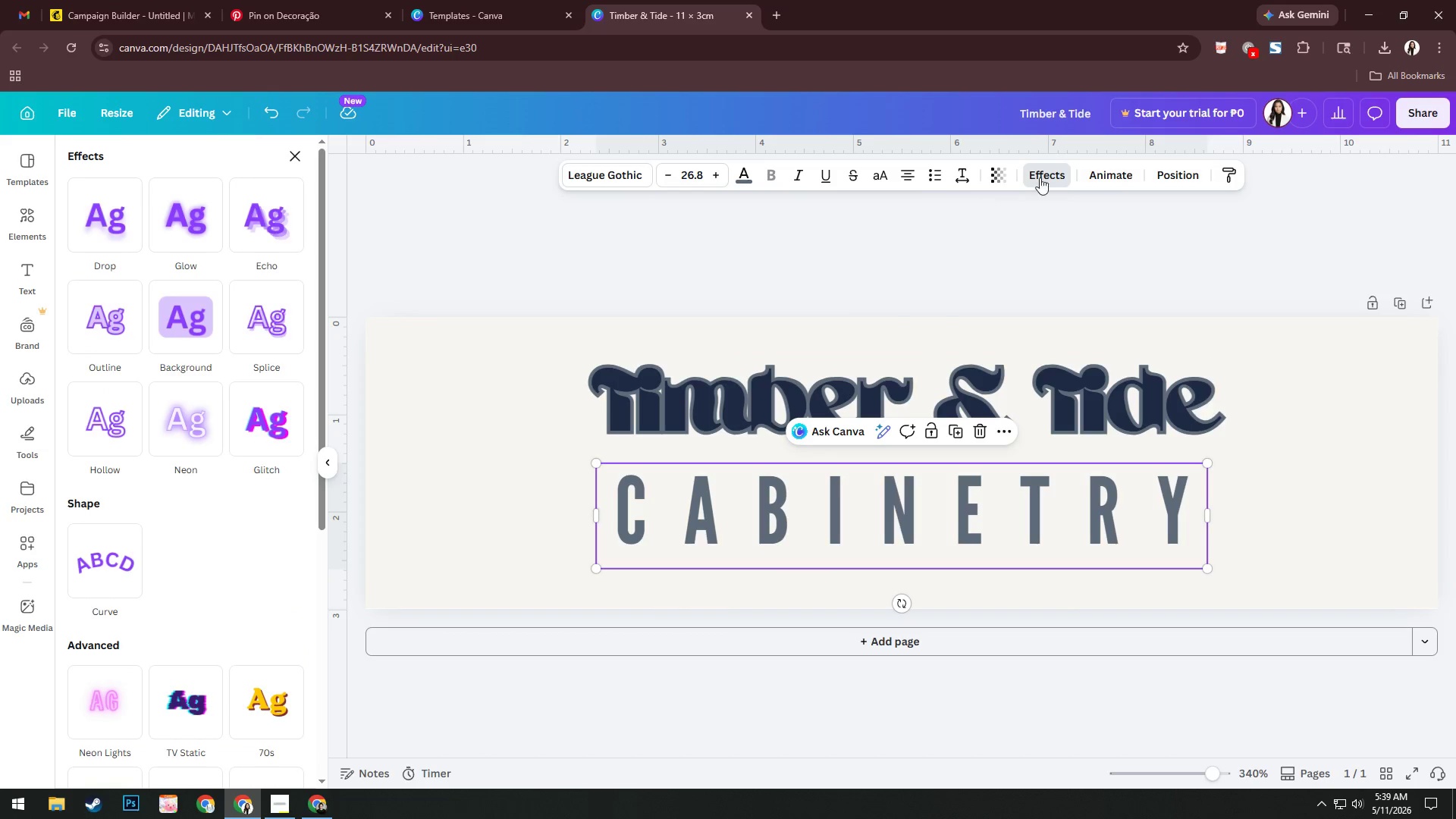 
left_click([1051, 175])
 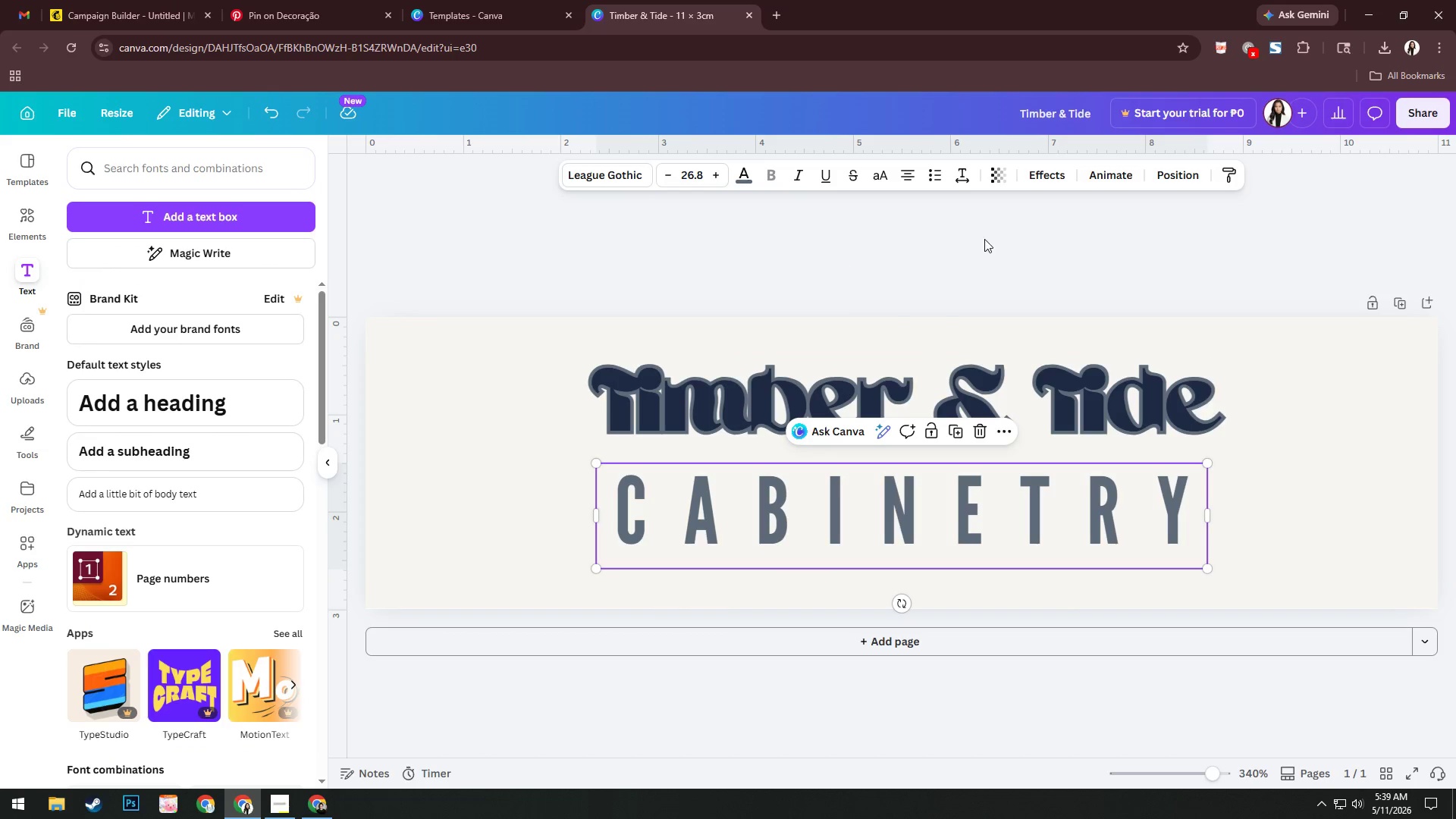 
left_click([1041, 174])
 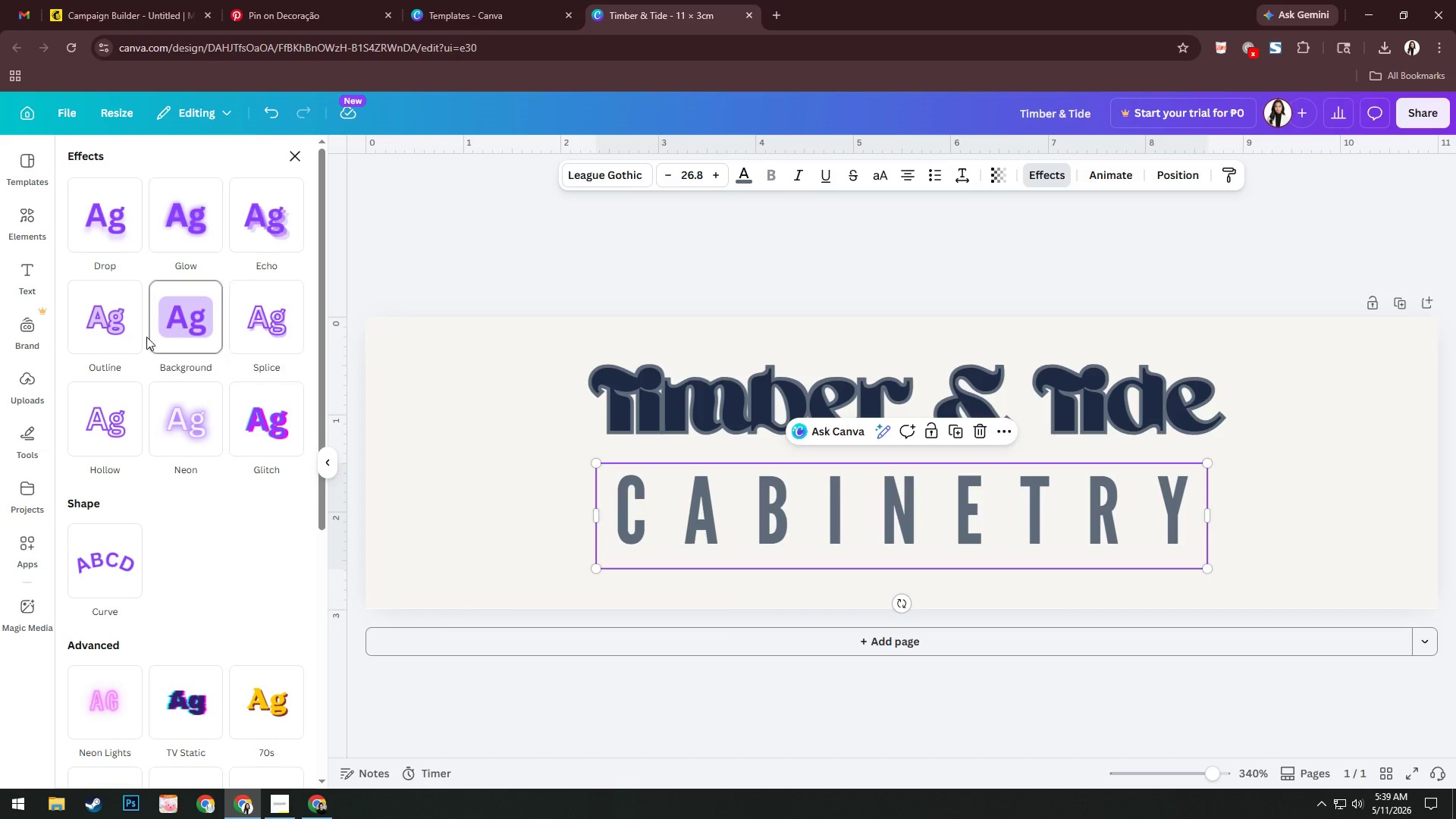 
left_click([128, 340])
 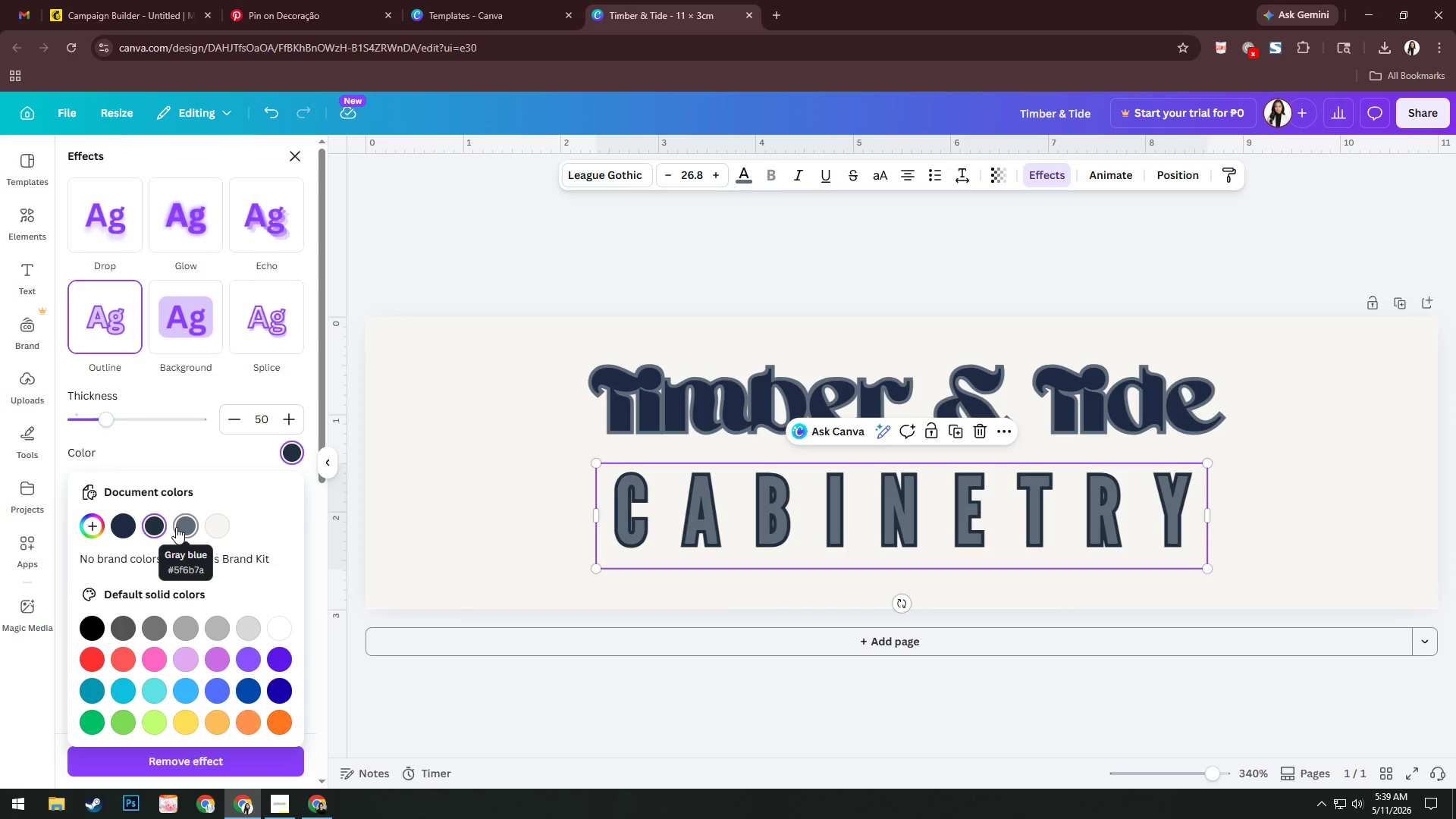 
left_click([213, 527])
 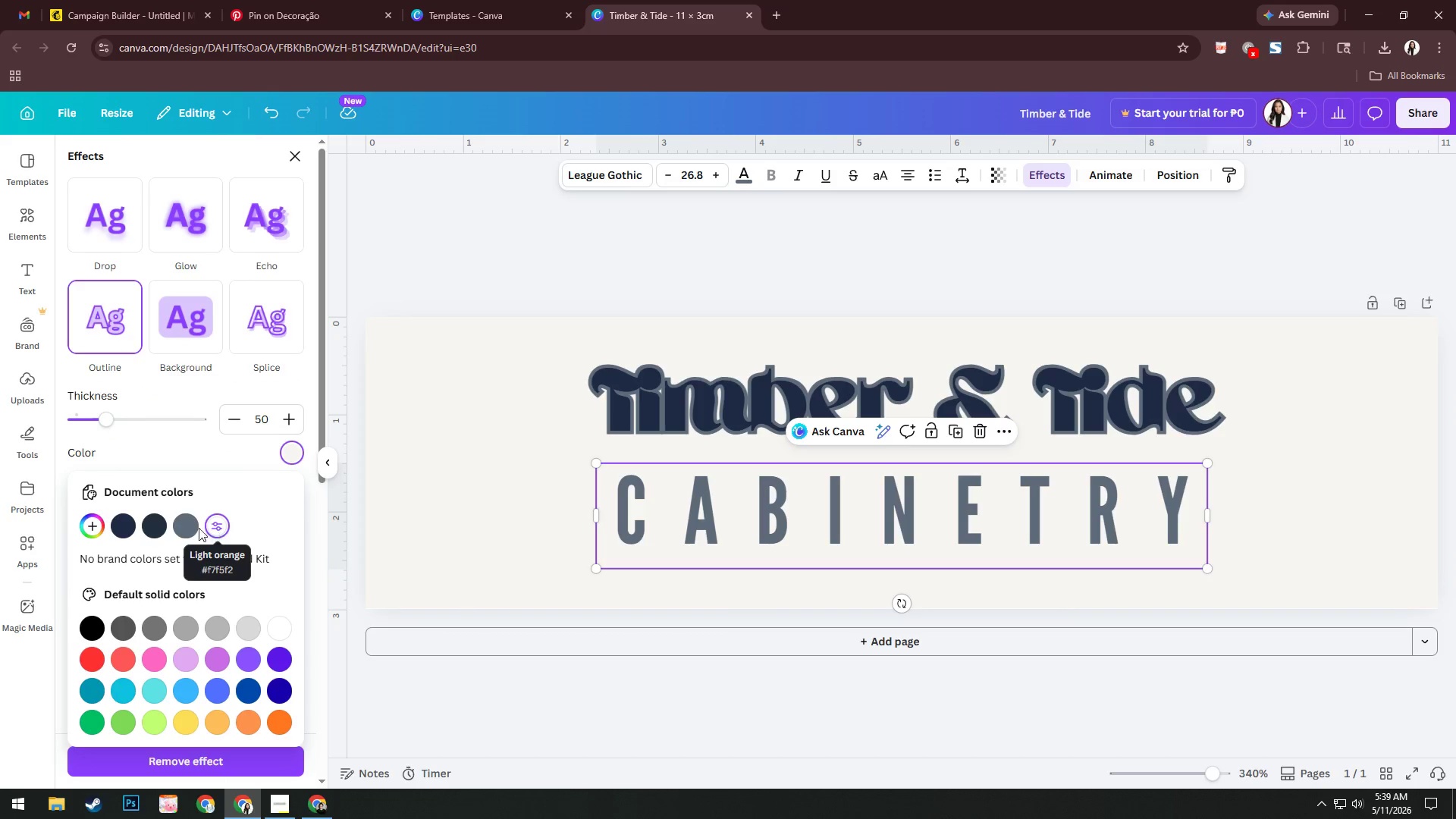 
double_click([186, 528])
 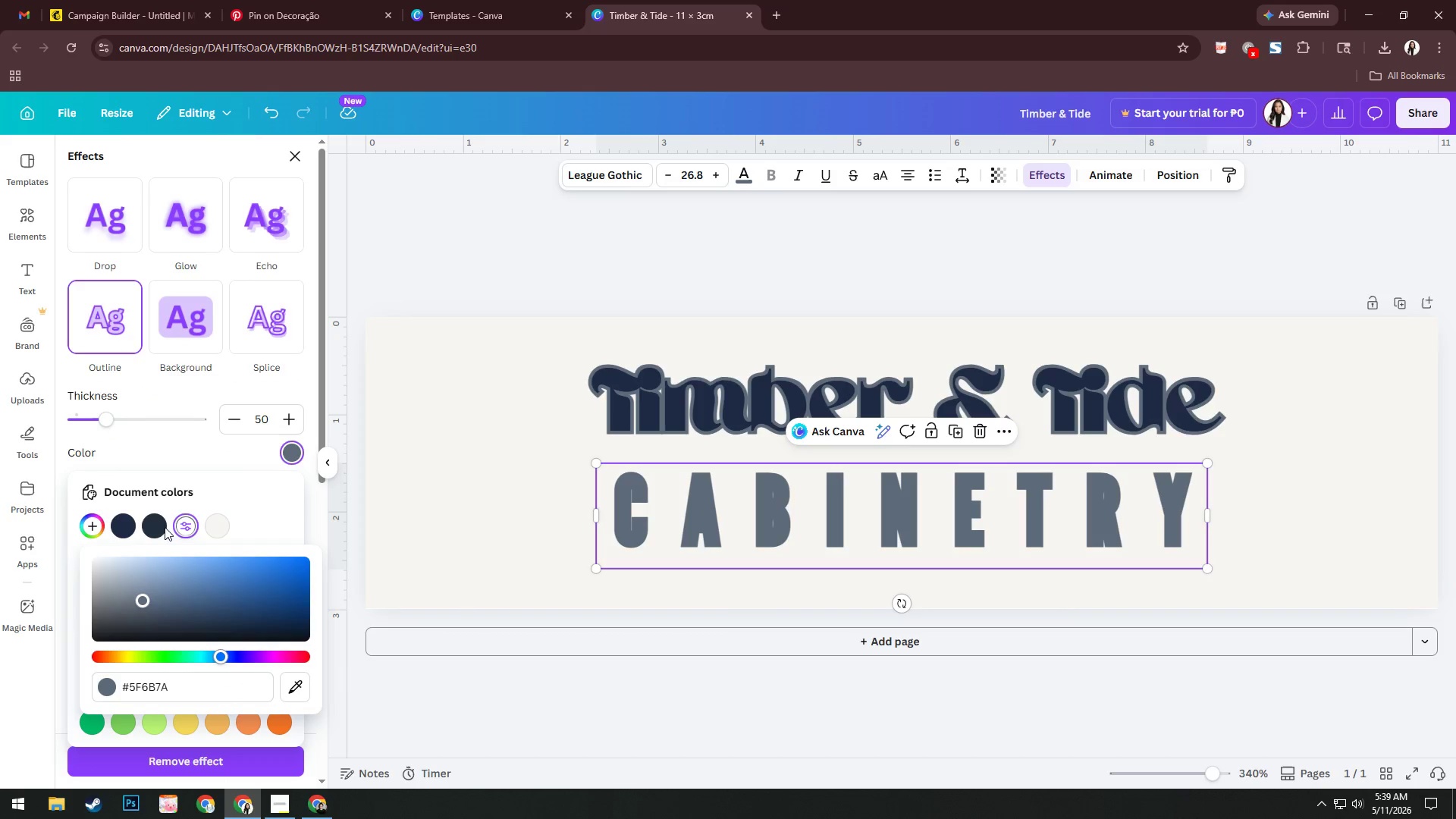 
double_click([163, 527])
 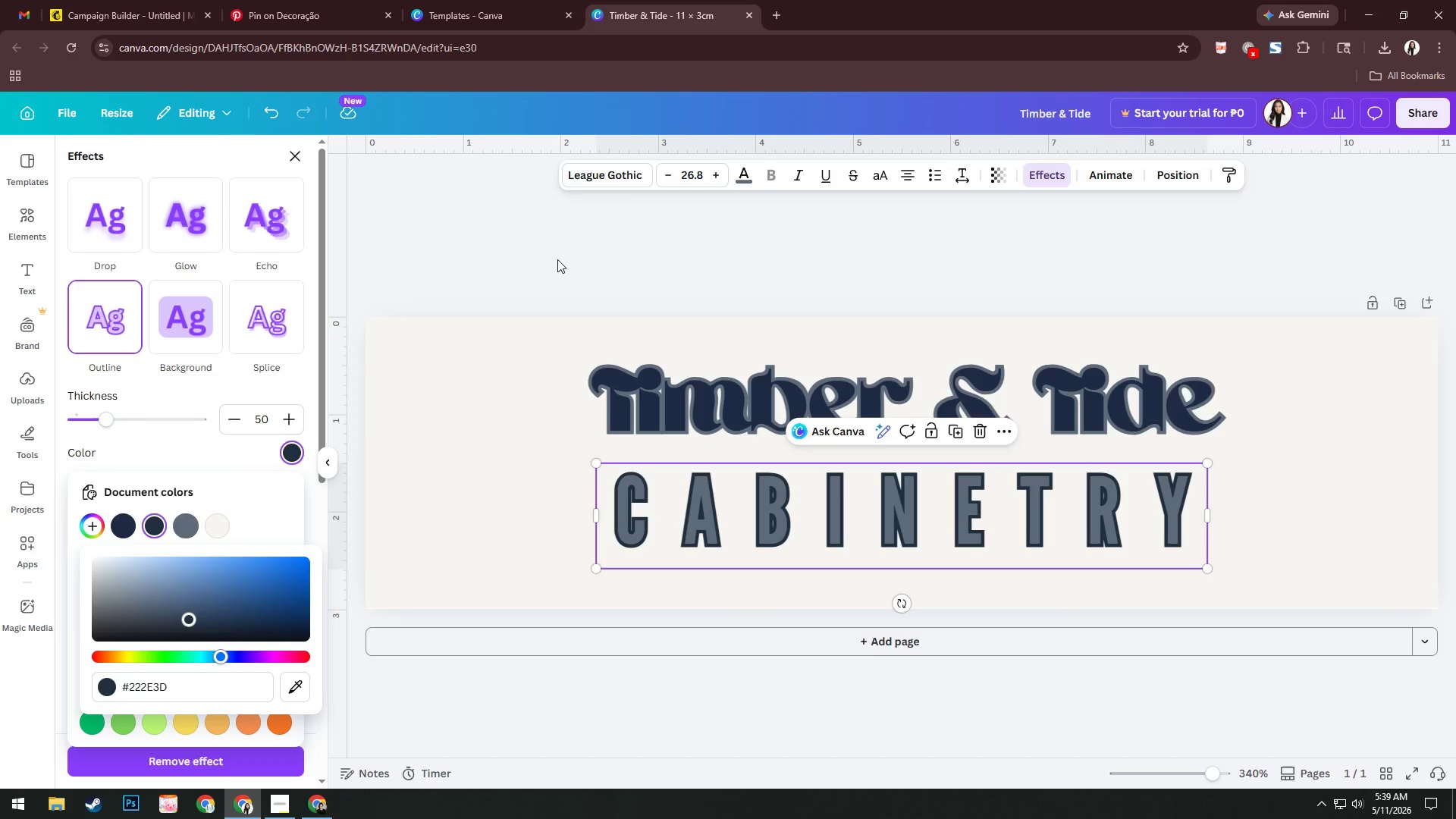 
double_click([232, 421])
 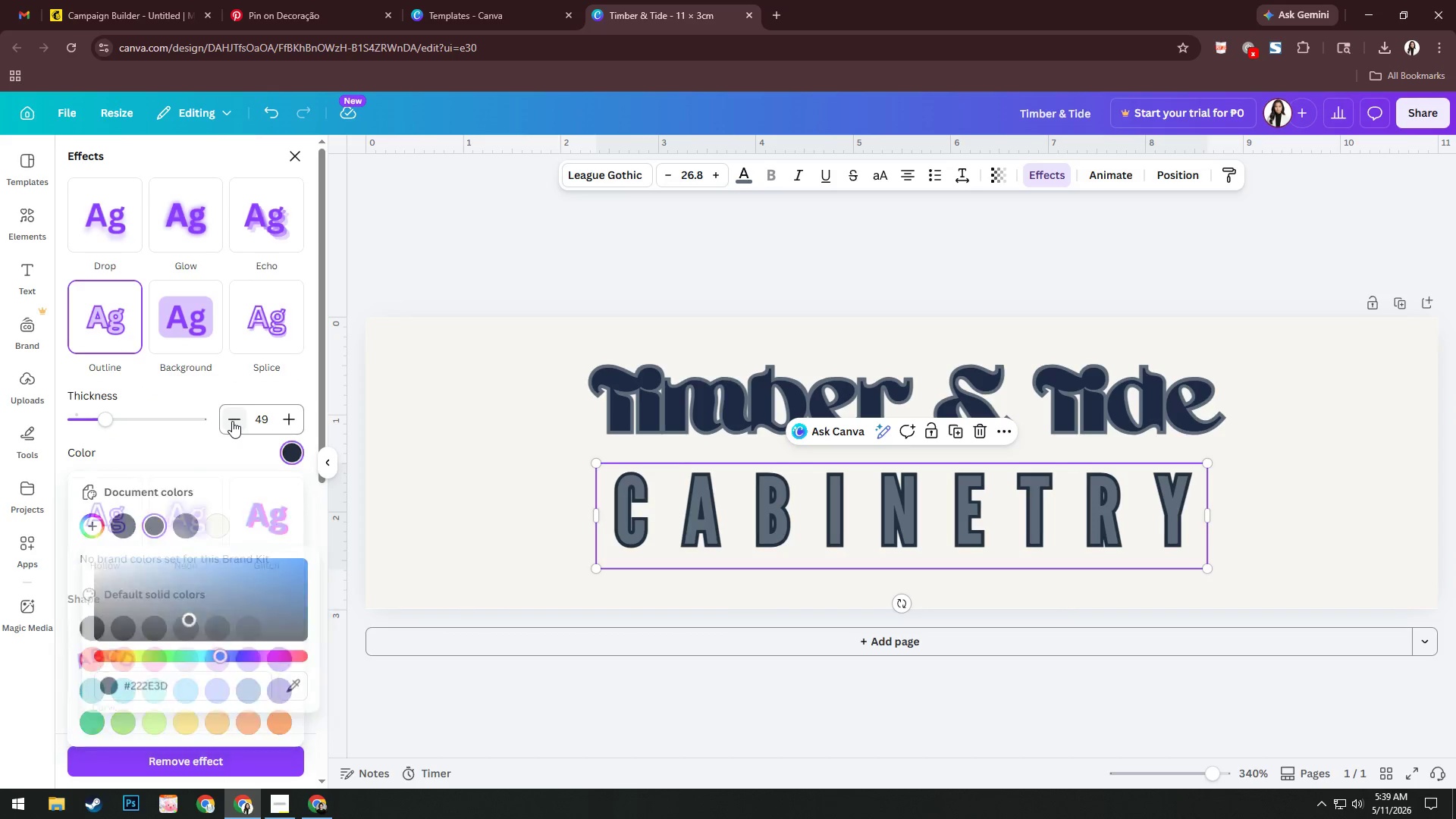 
triple_click([232, 421])
 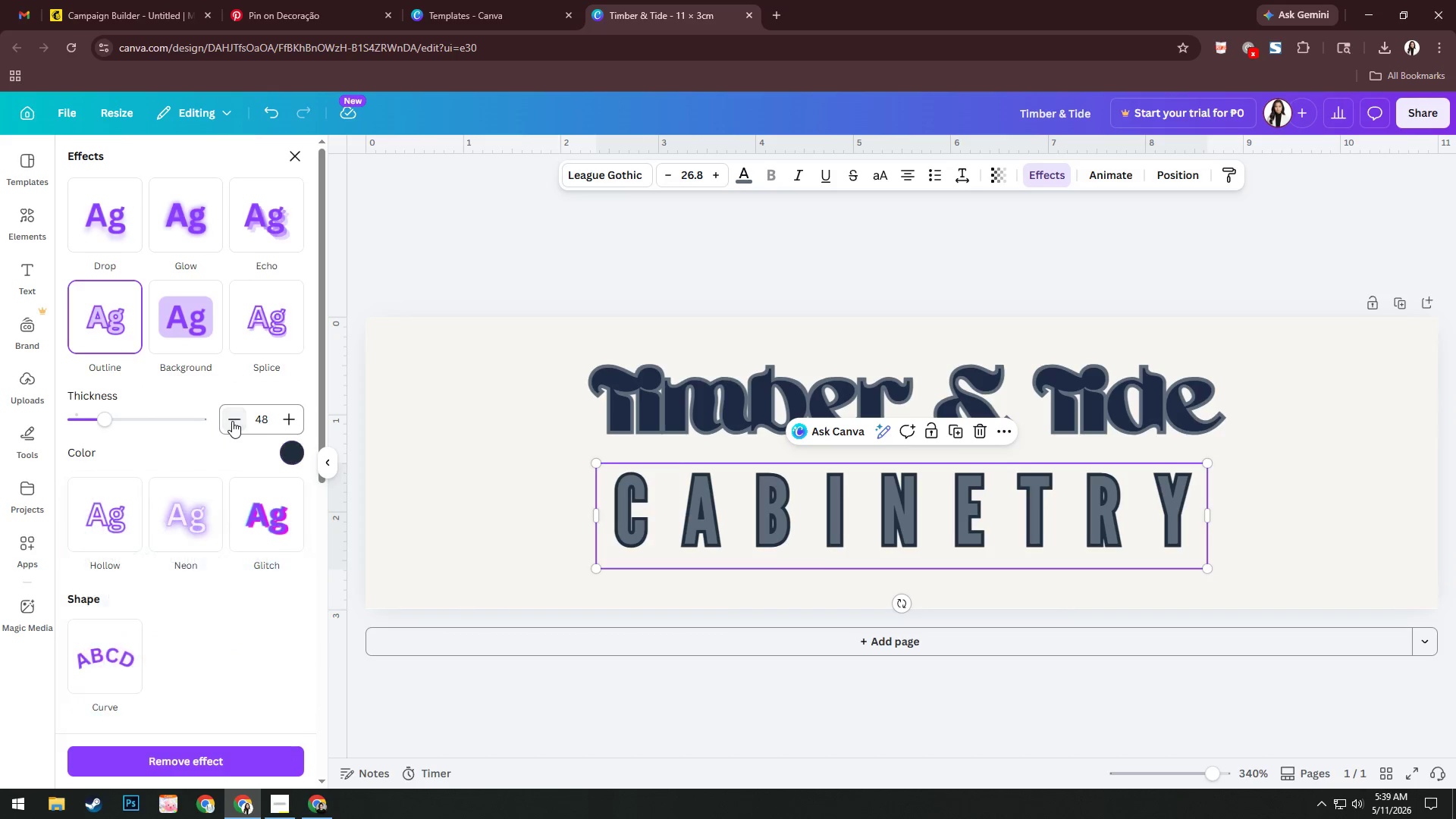 
triple_click([232, 421])
 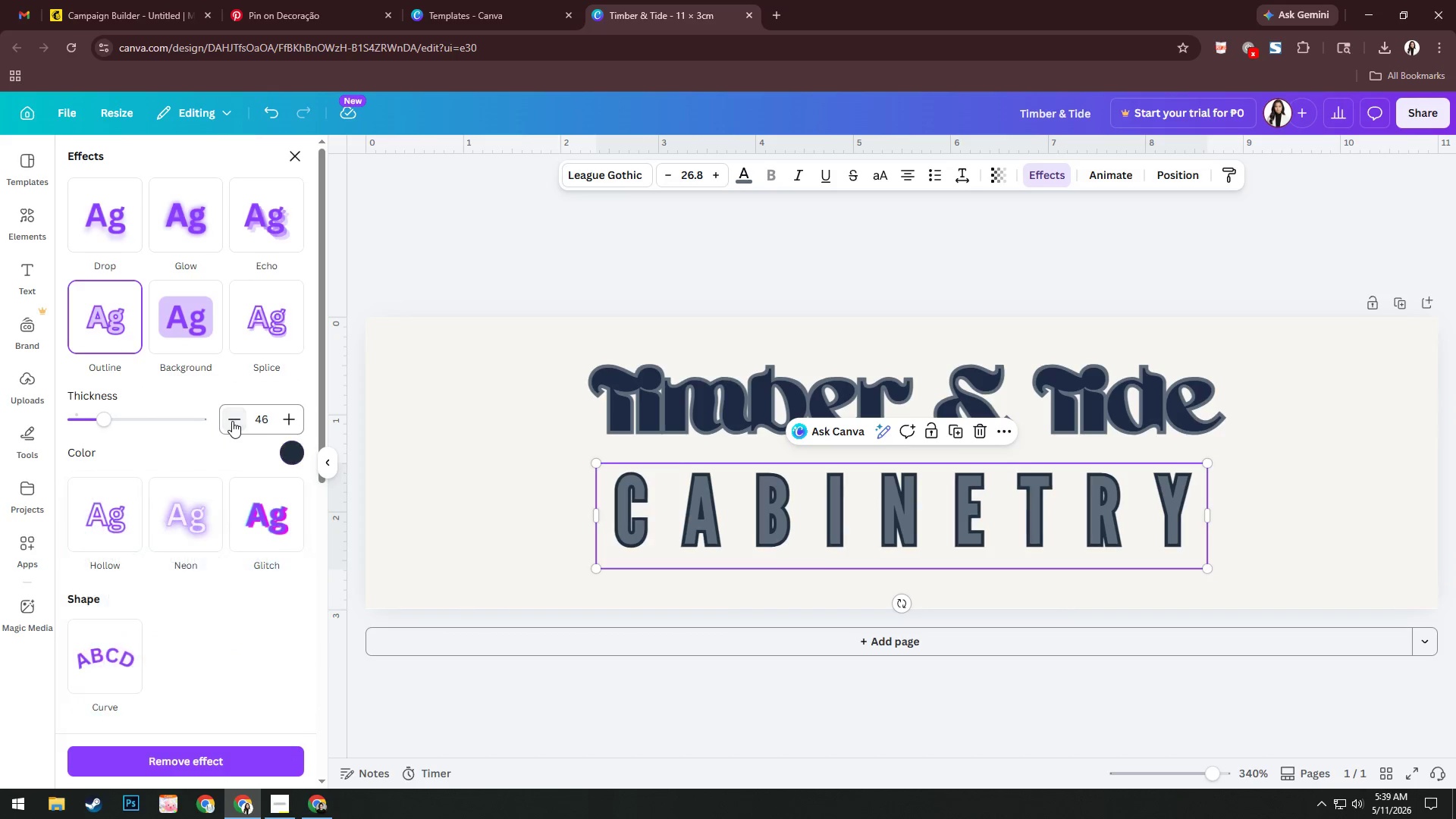 
triple_click([232, 421])
 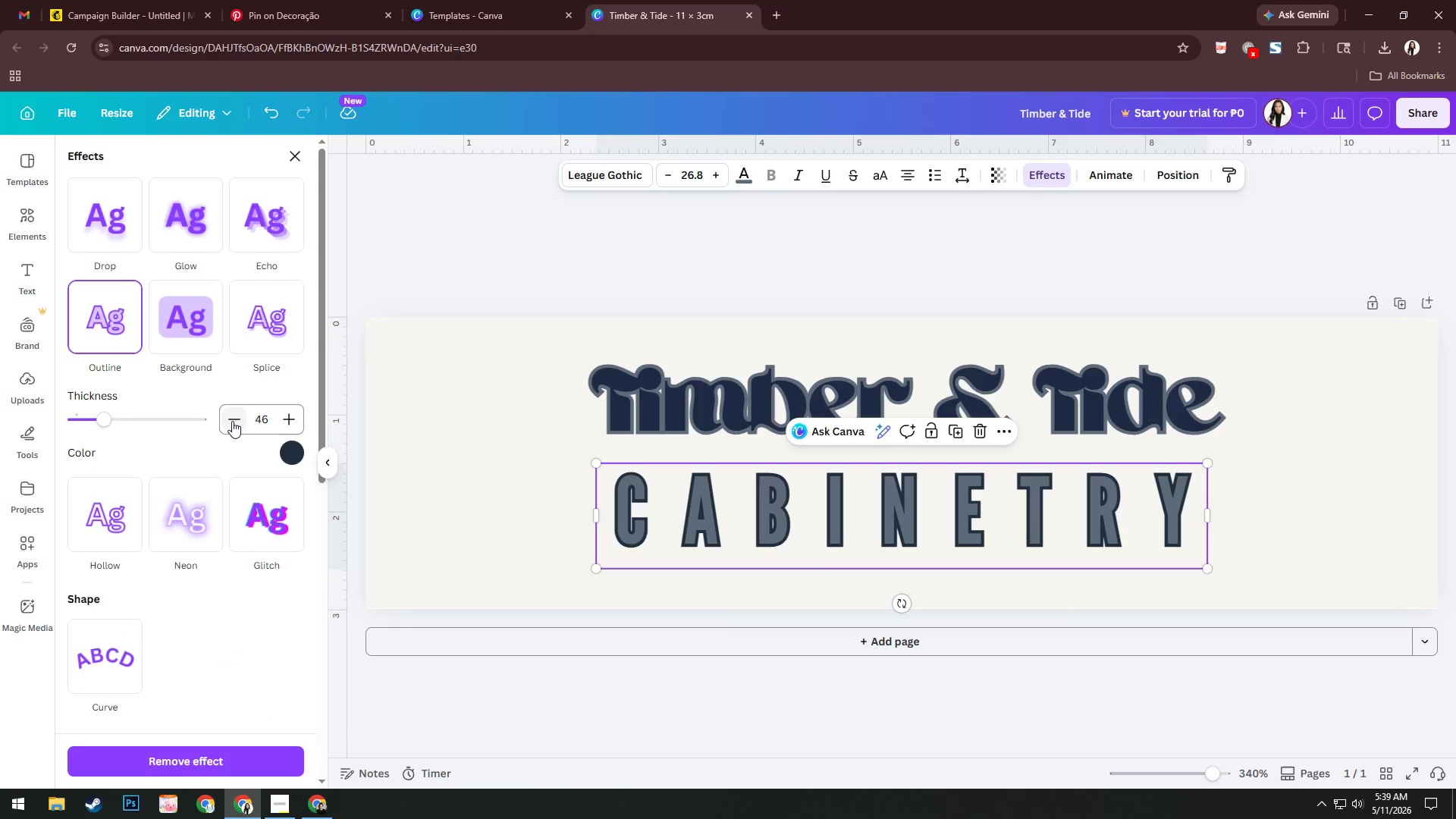 
triple_click([232, 421])
 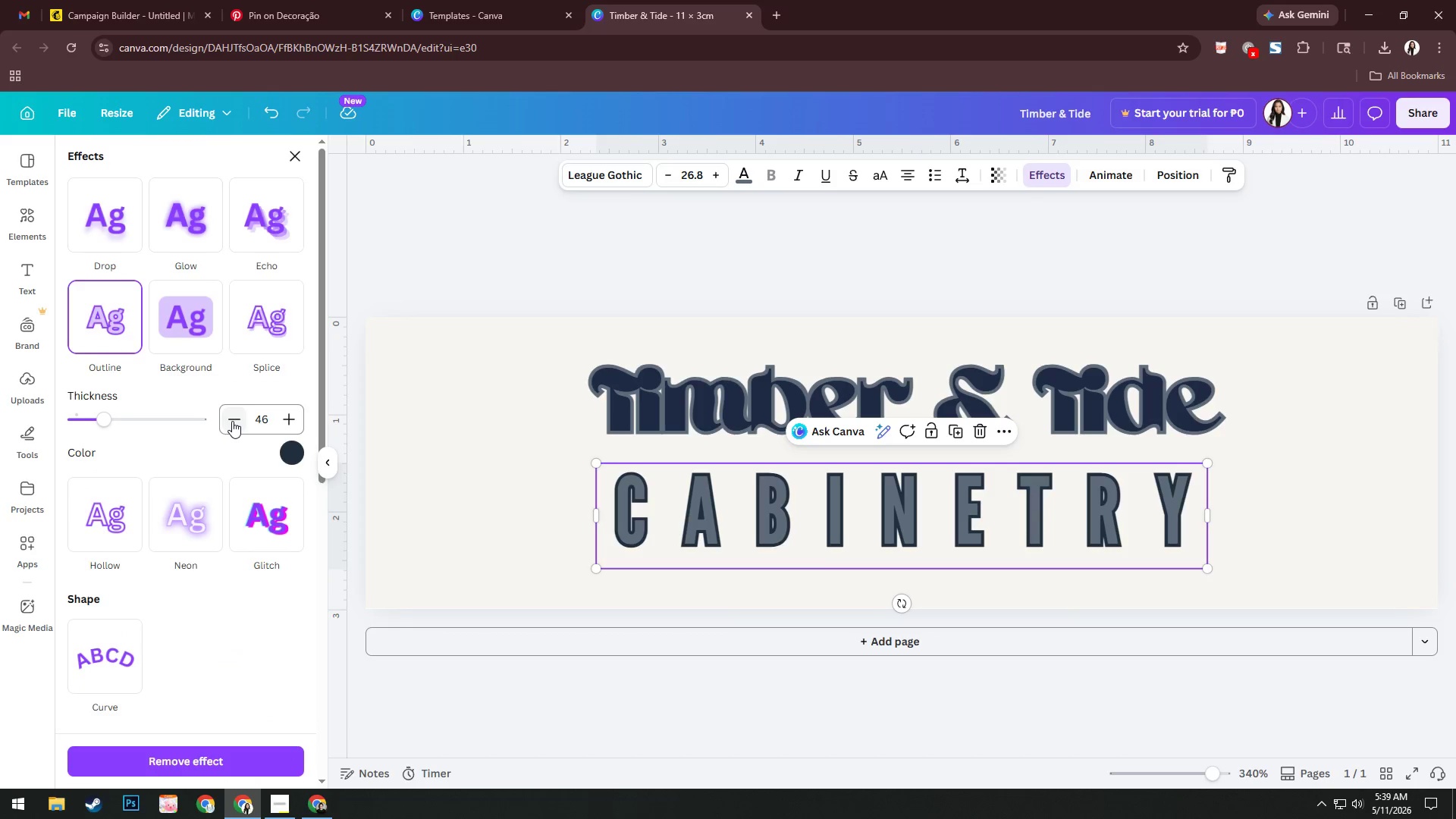 
triple_click([232, 421])
 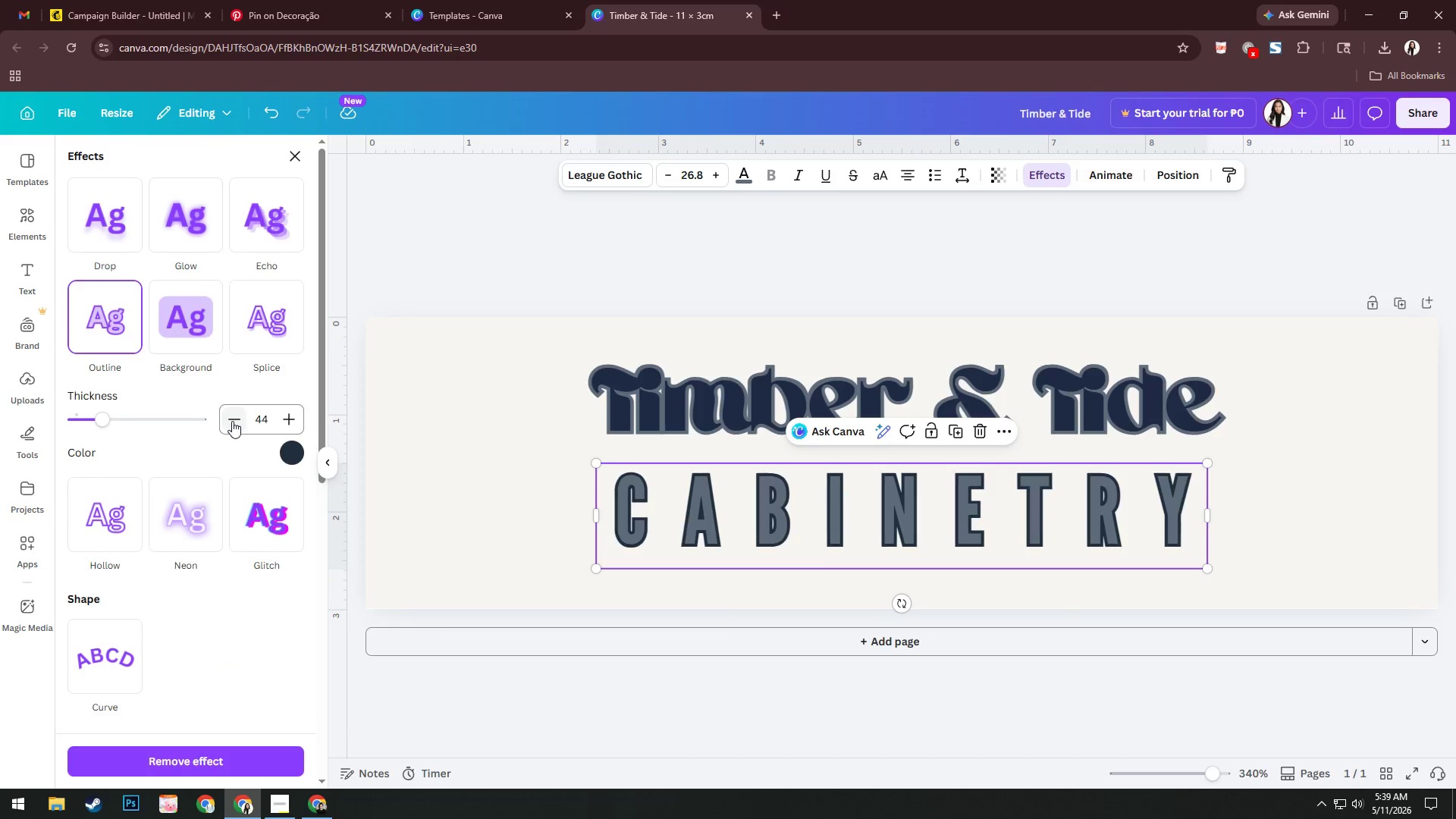 
triple_click([232, 421])
 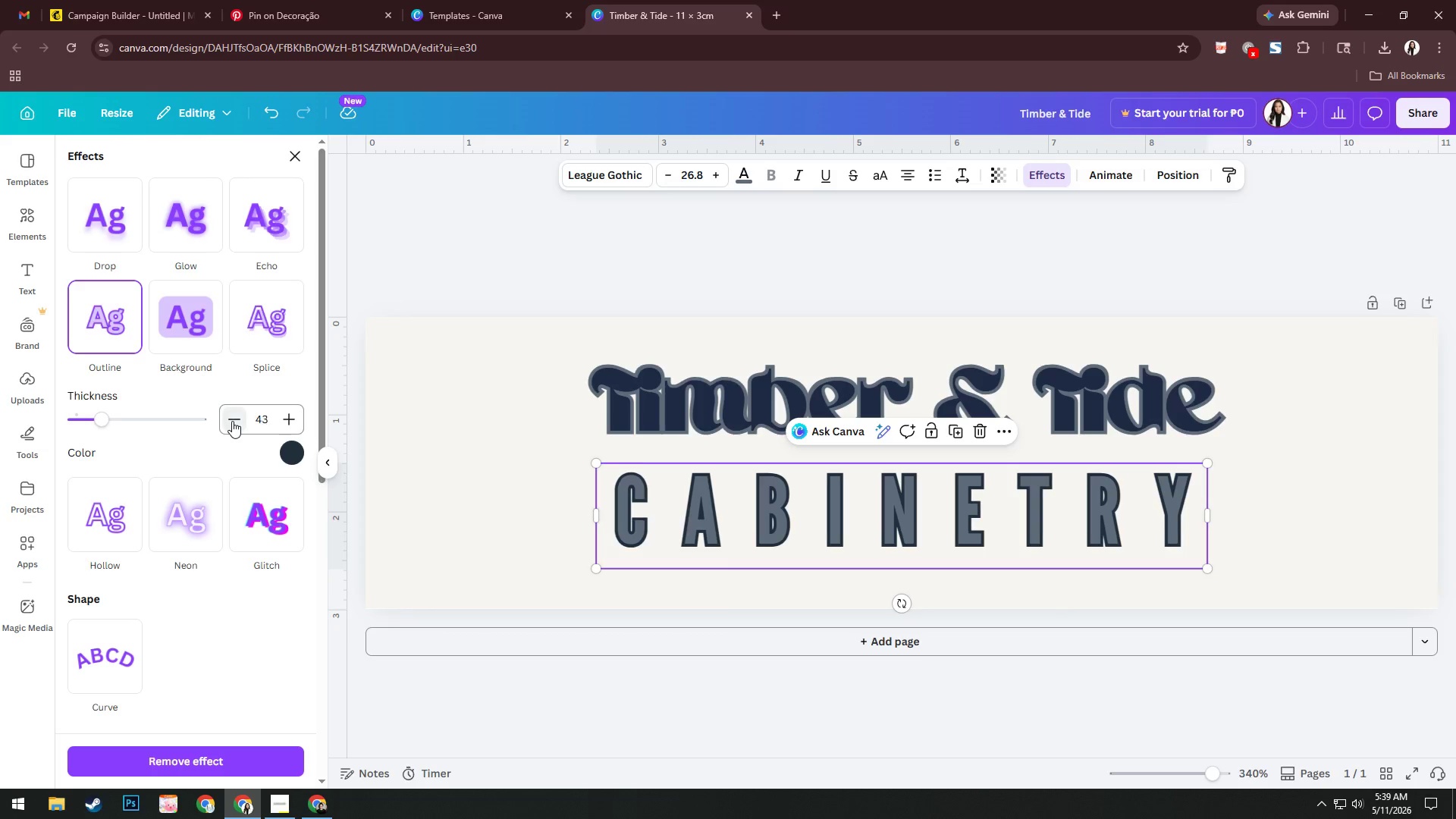 
triple_click([232, 421])
 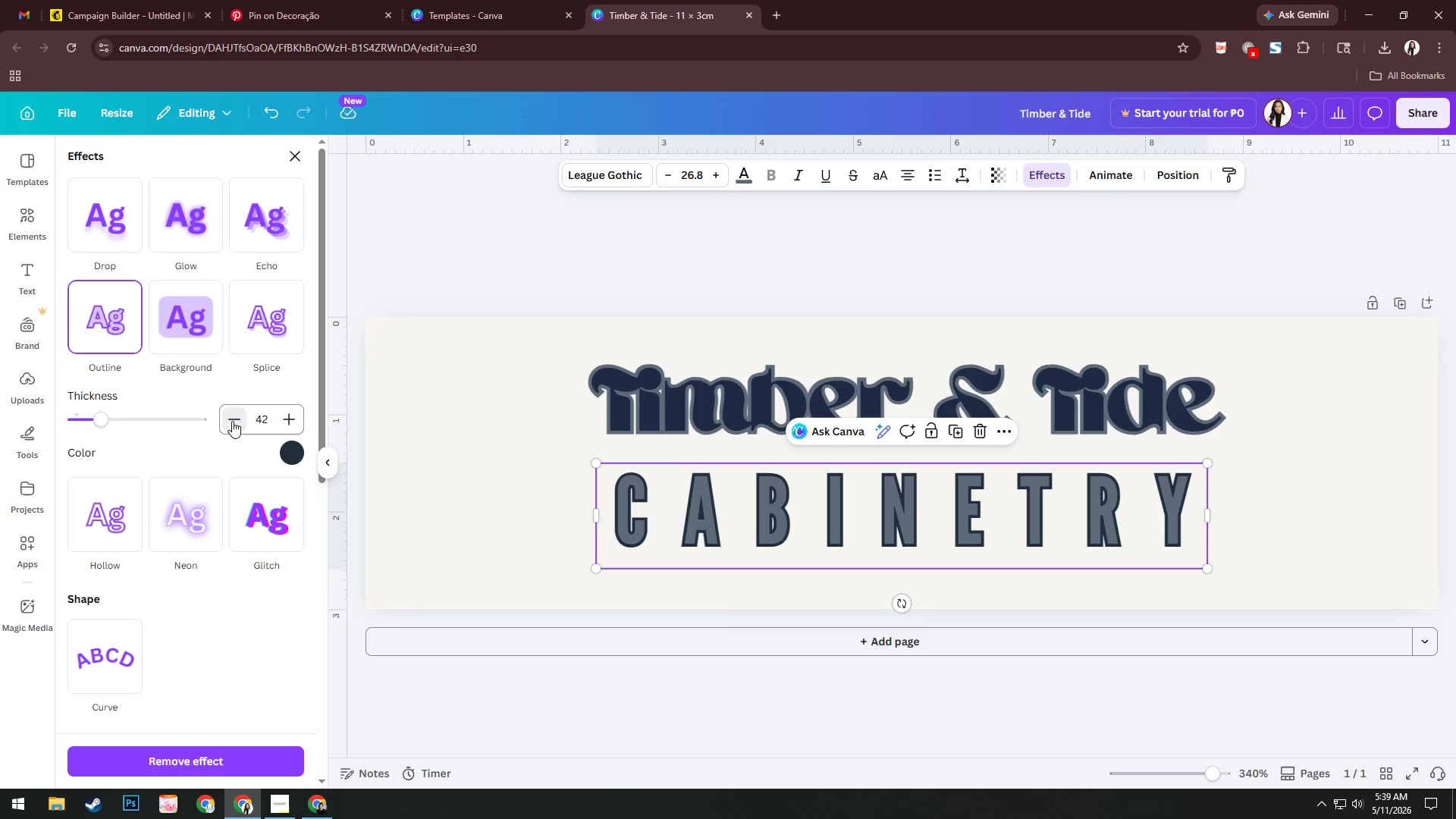 
triple_click([232, 421])
 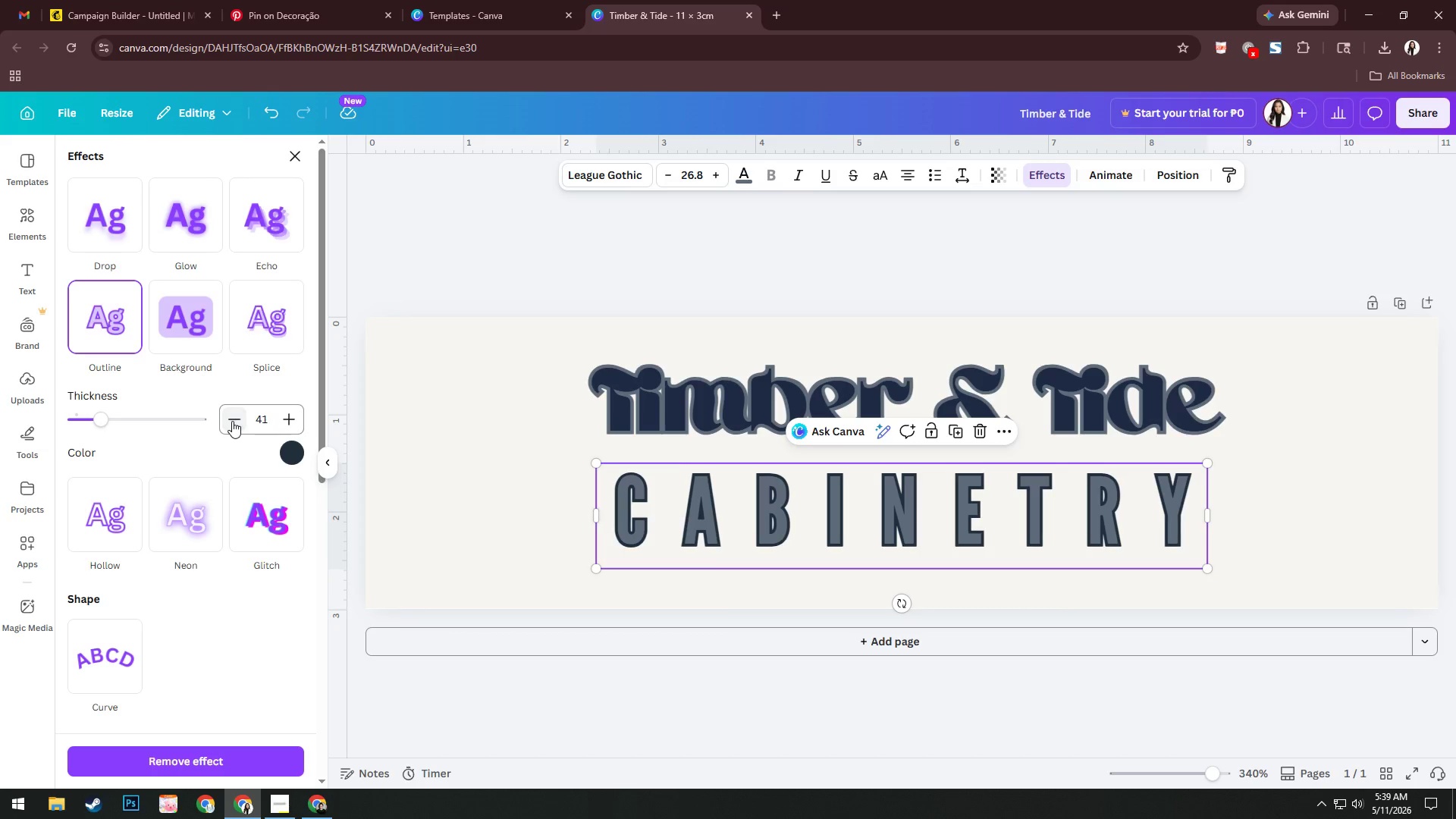 
triple_click([232, 421])
 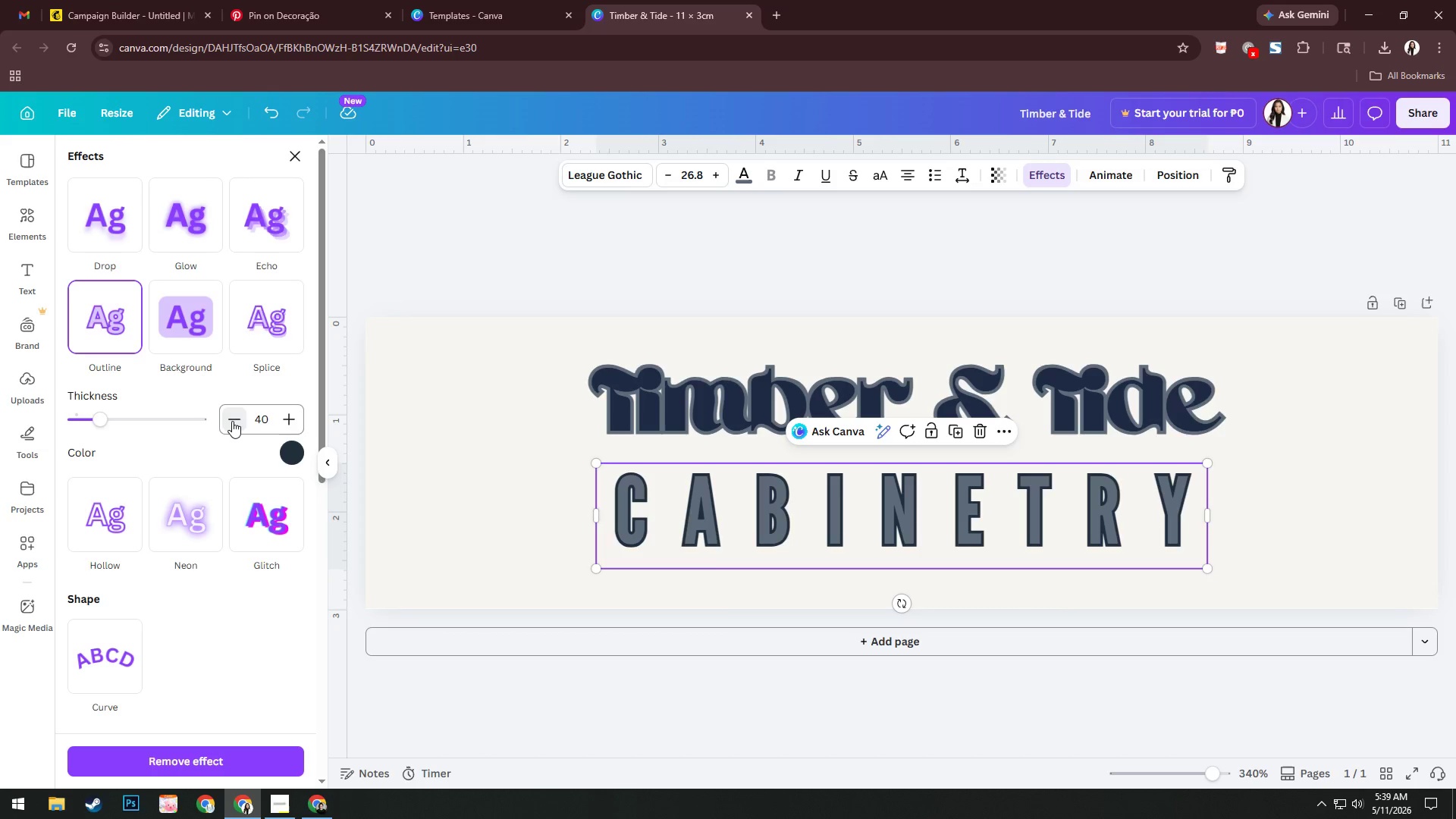 
triple_click([232, 421])
 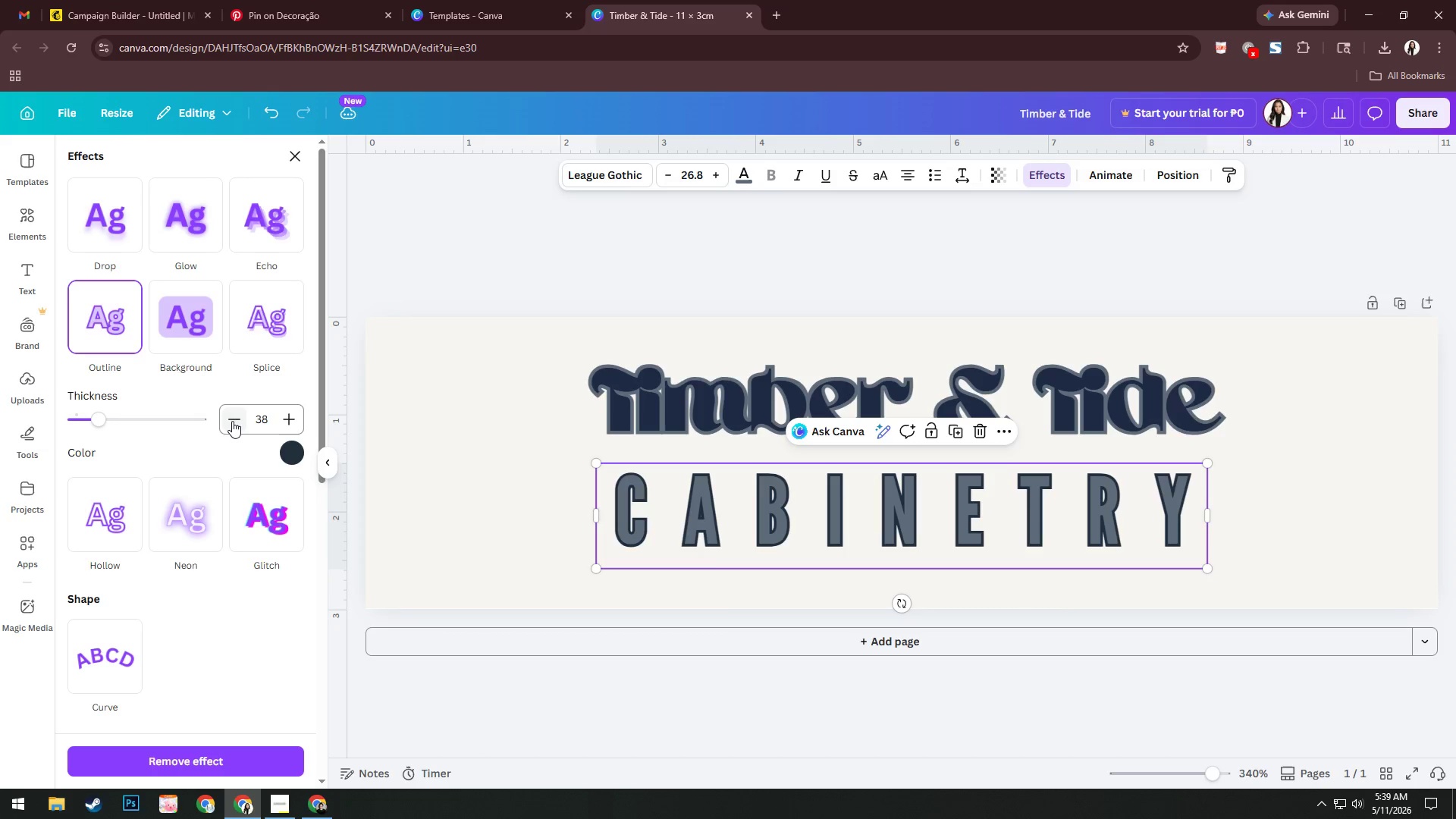 
triple_click([232, 421])
 